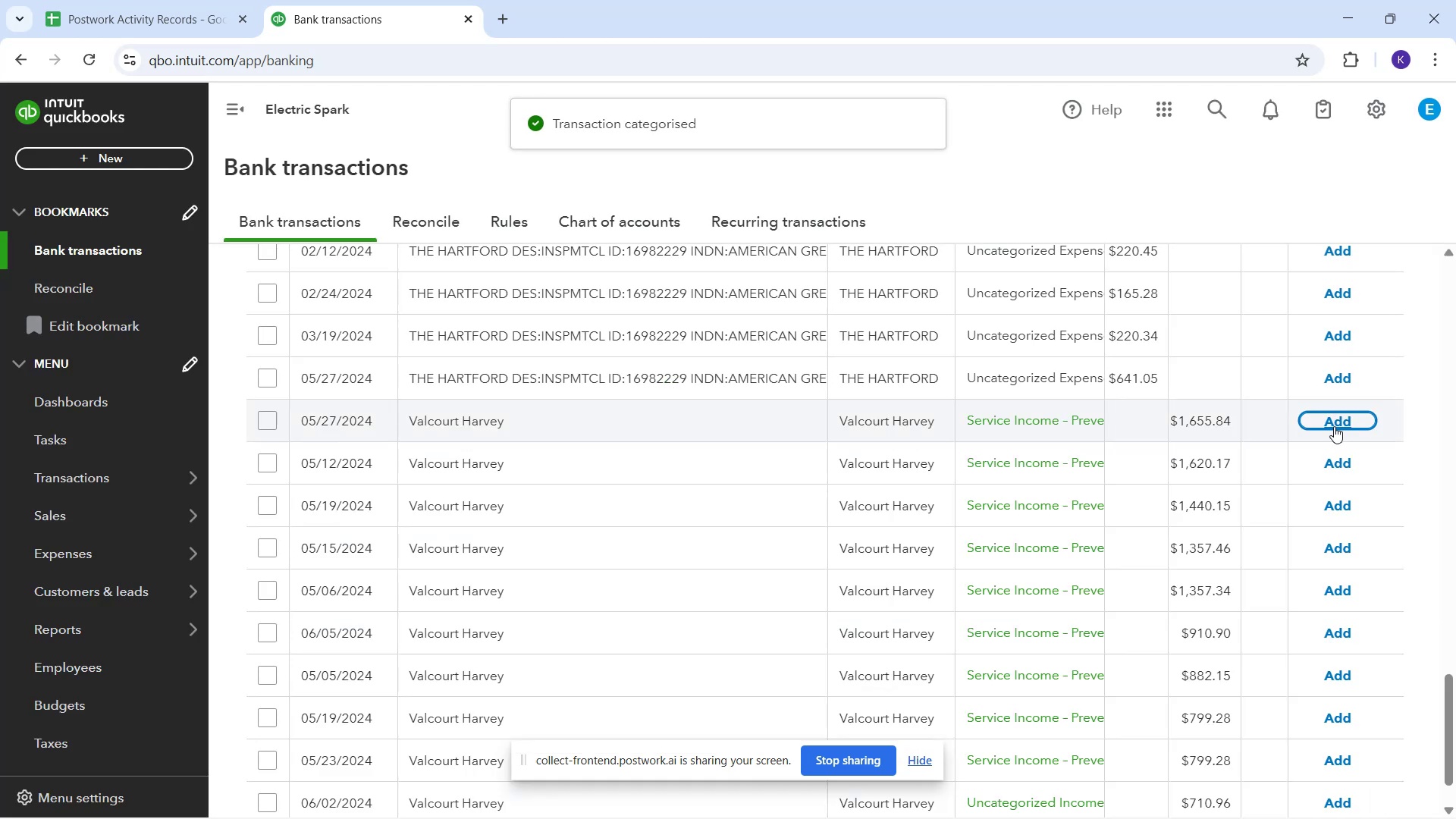 
left_click([1334, 426])
 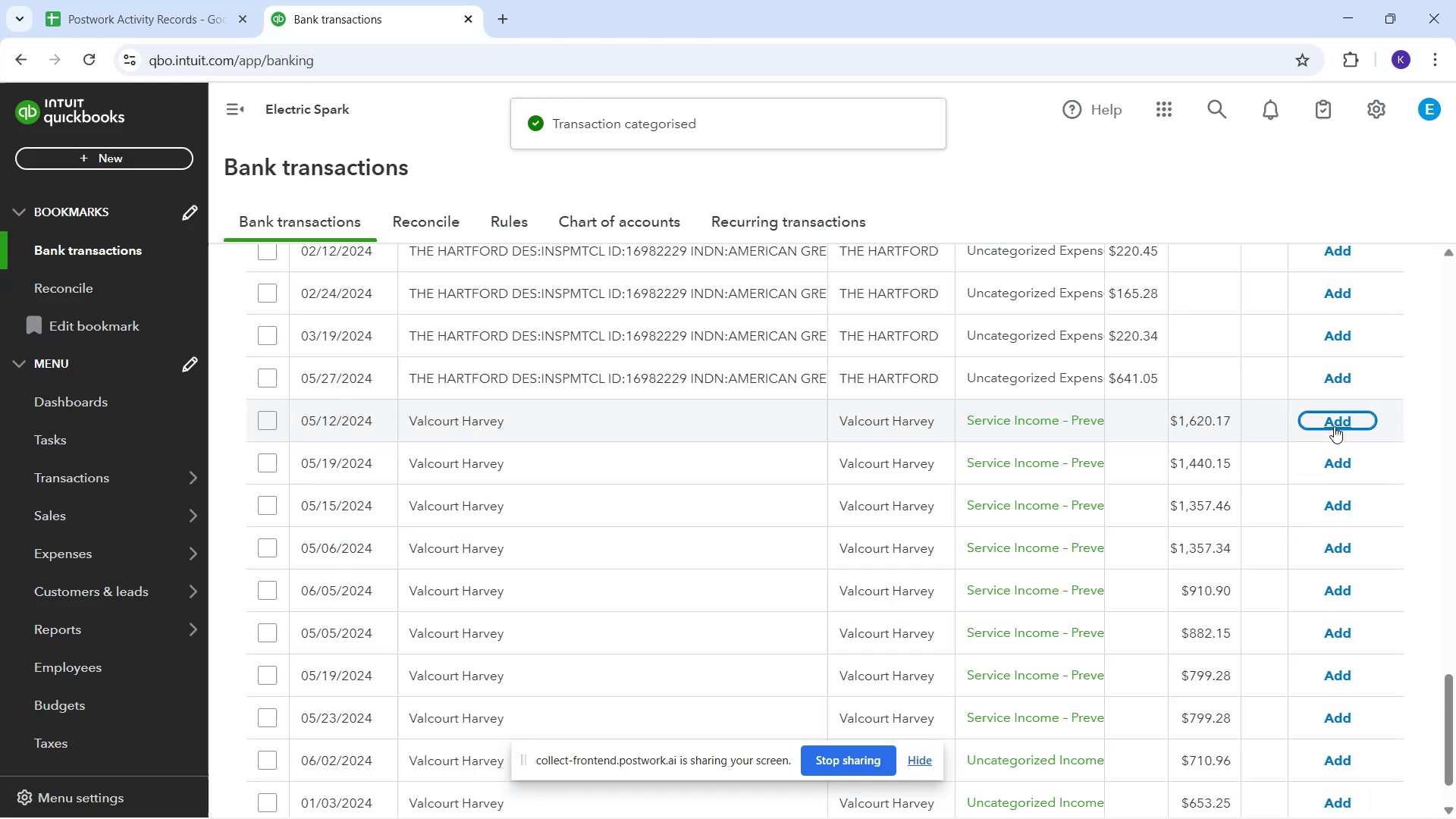 
left_click([1334, 426])
 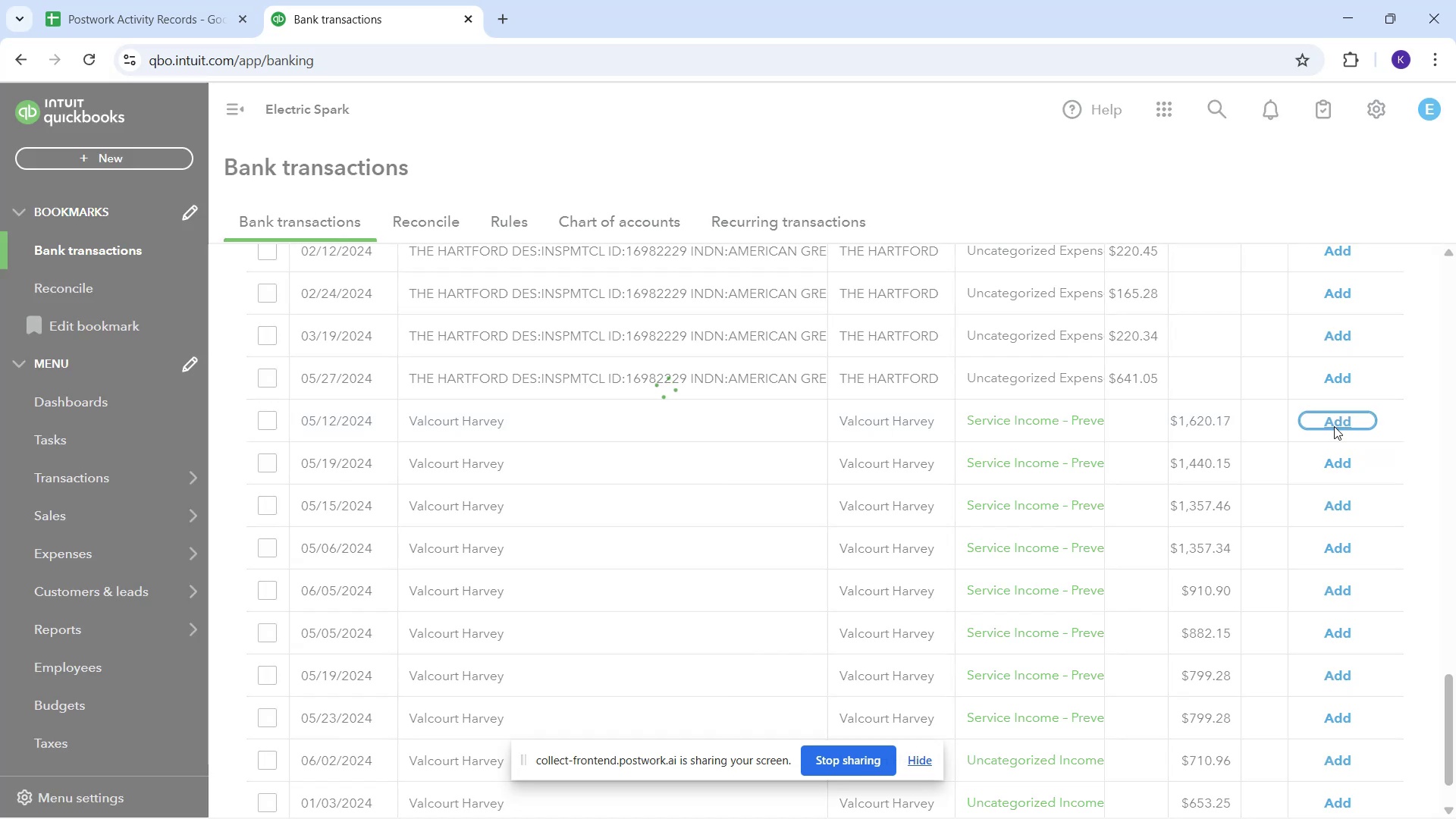 
left_click([1334, 426])
 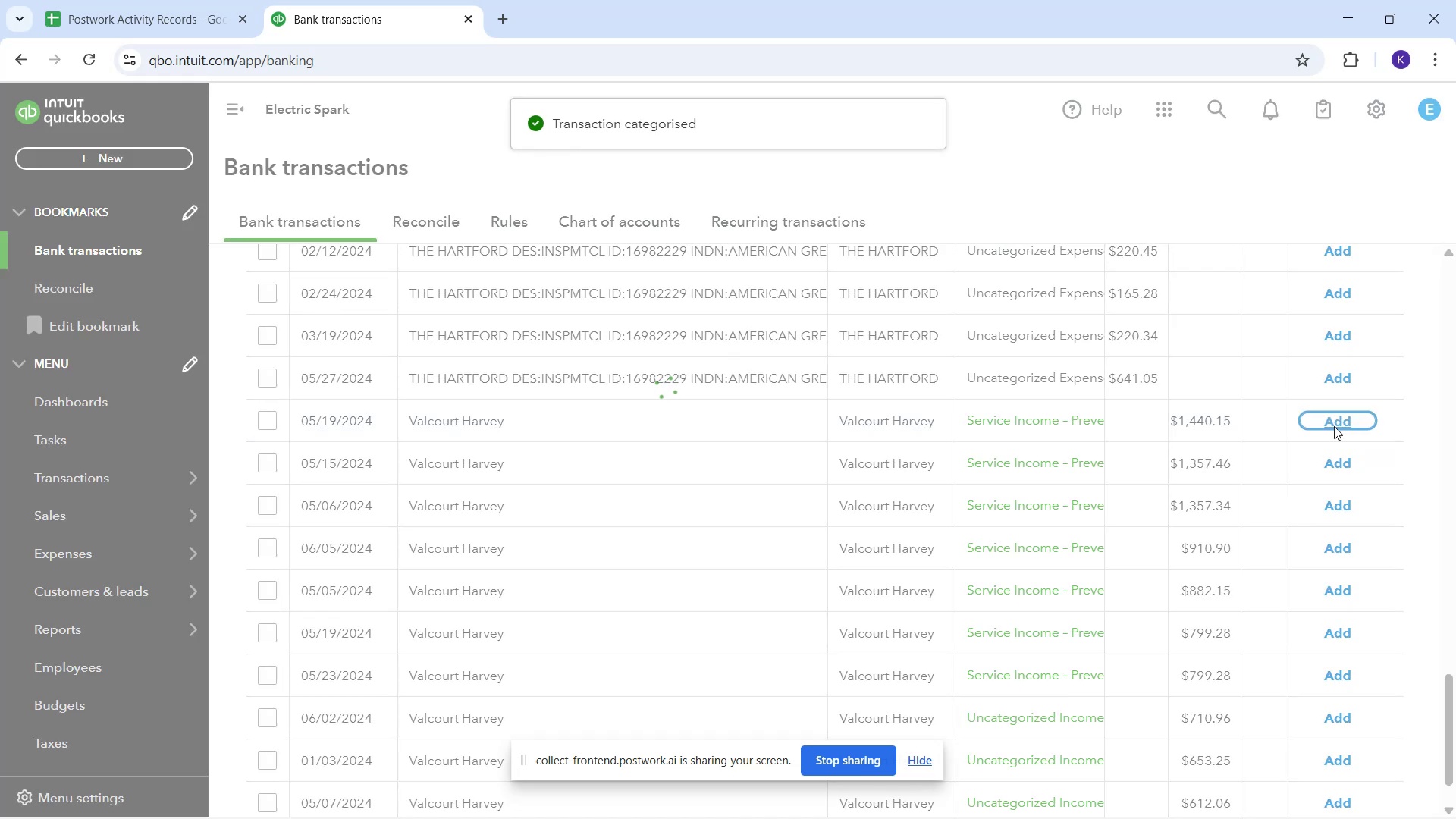 
left_click([1334, 426])
 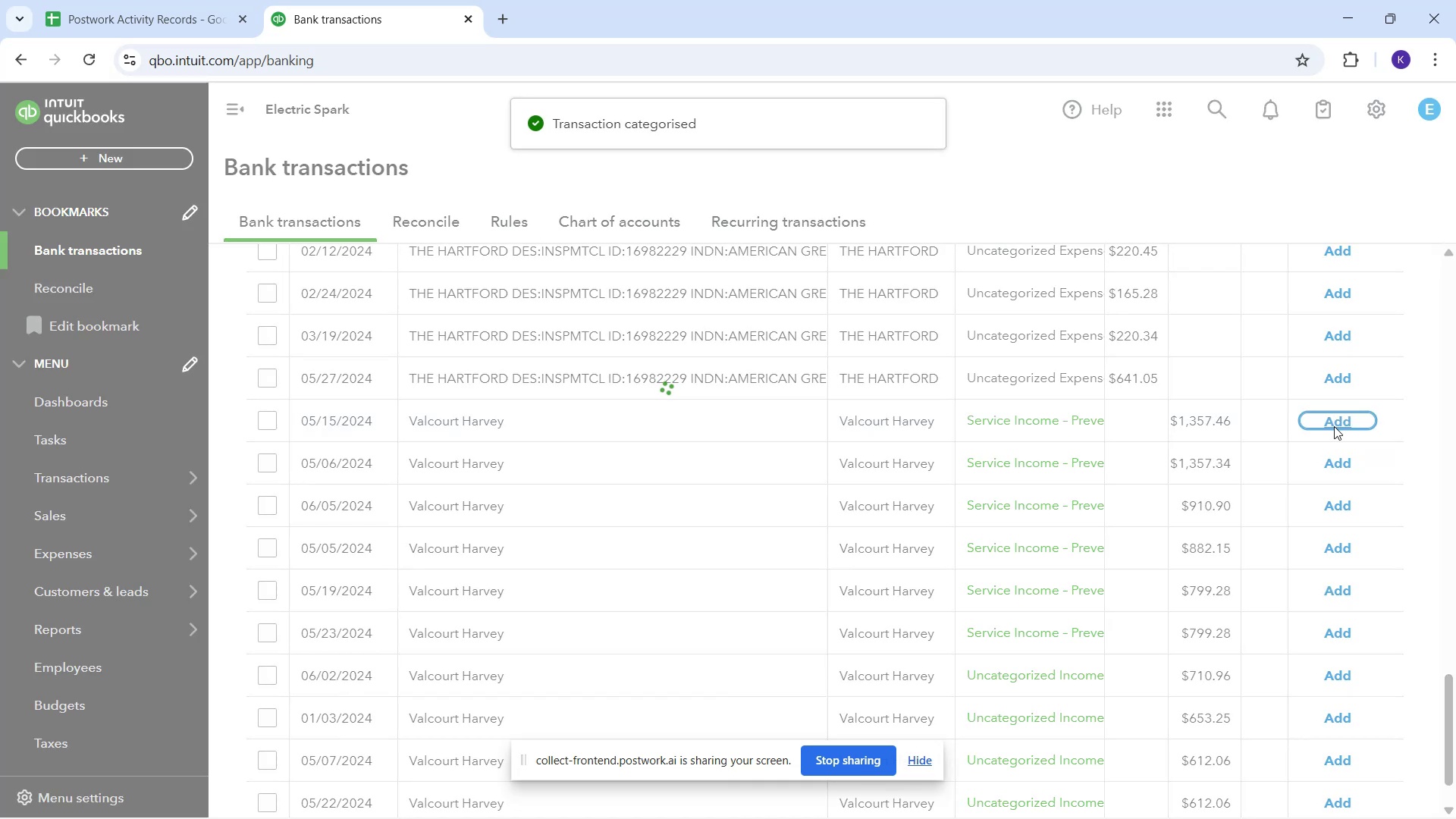 
left_click([1334, 426])
 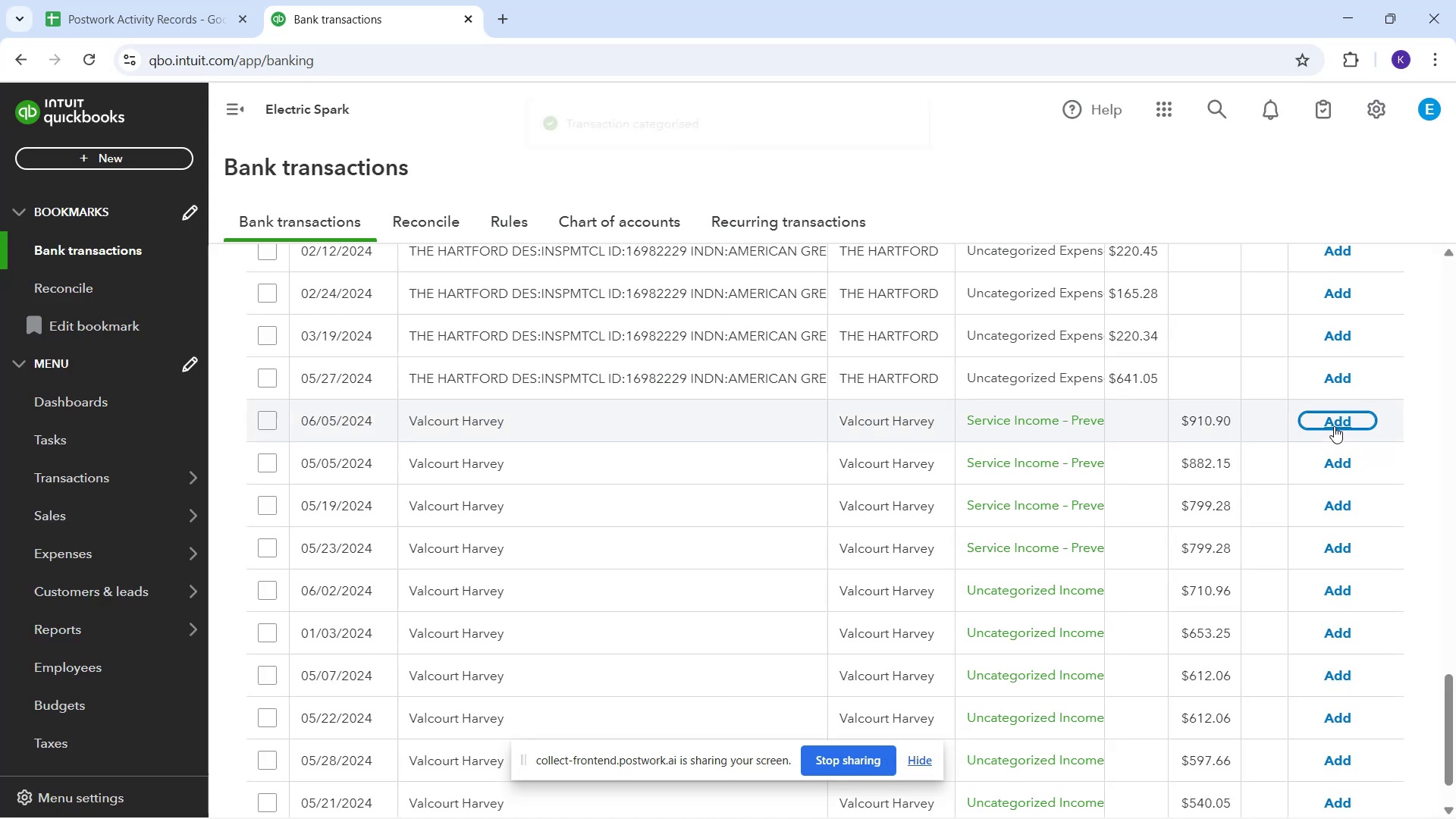 
left_click([1334, 426])
 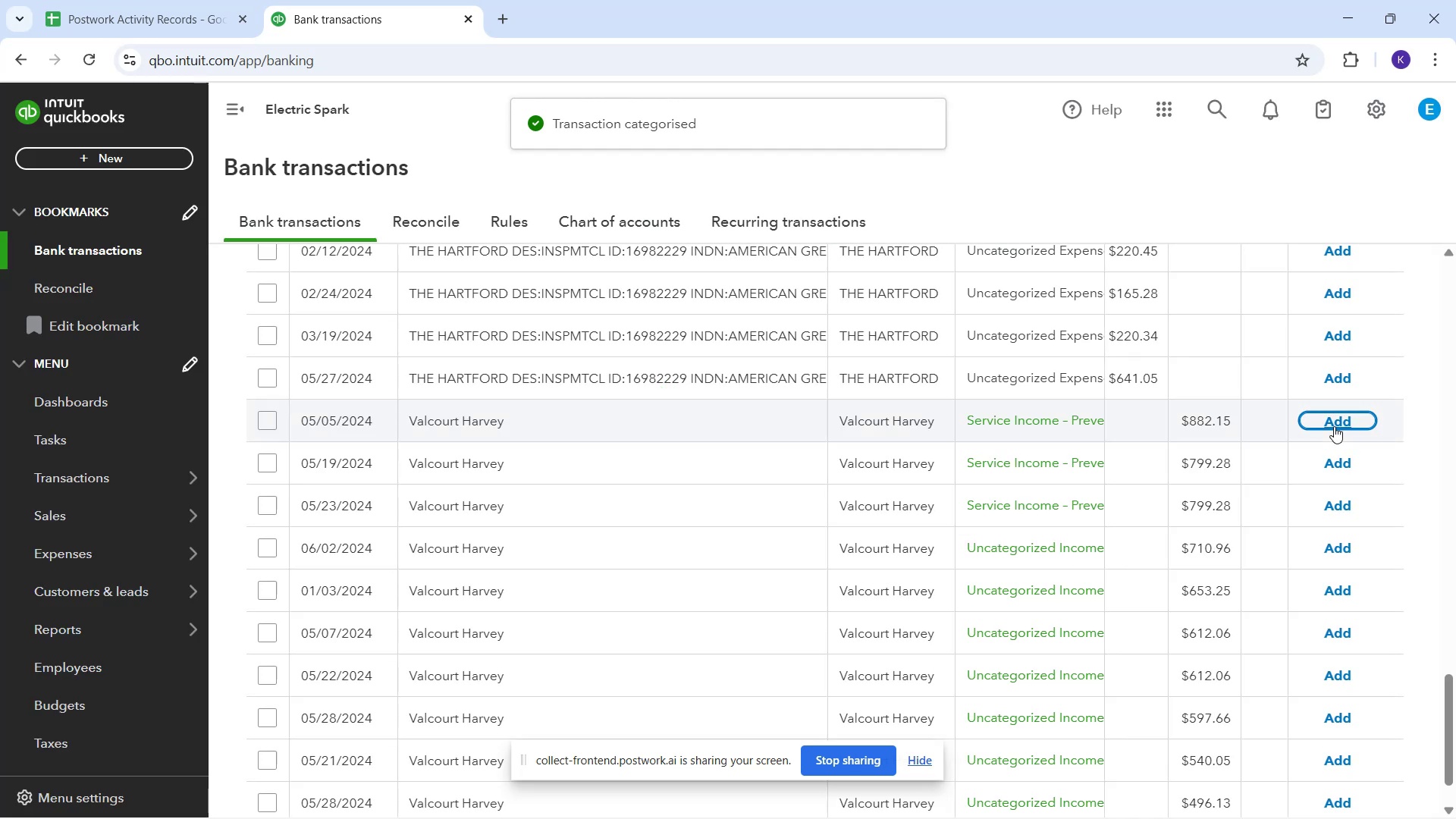 
left_click([1334, 426])
 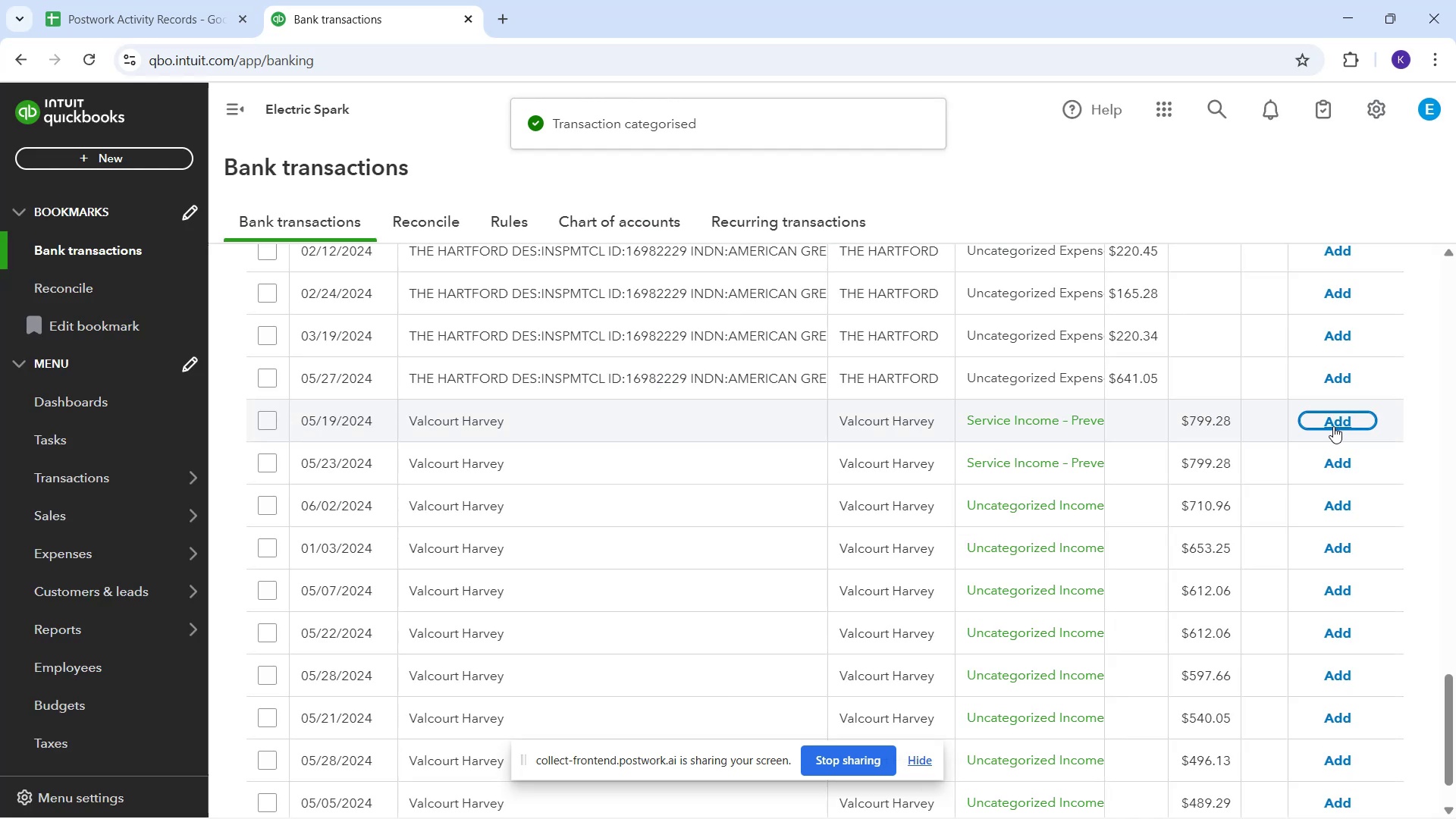 
left_click([1333, 426])
 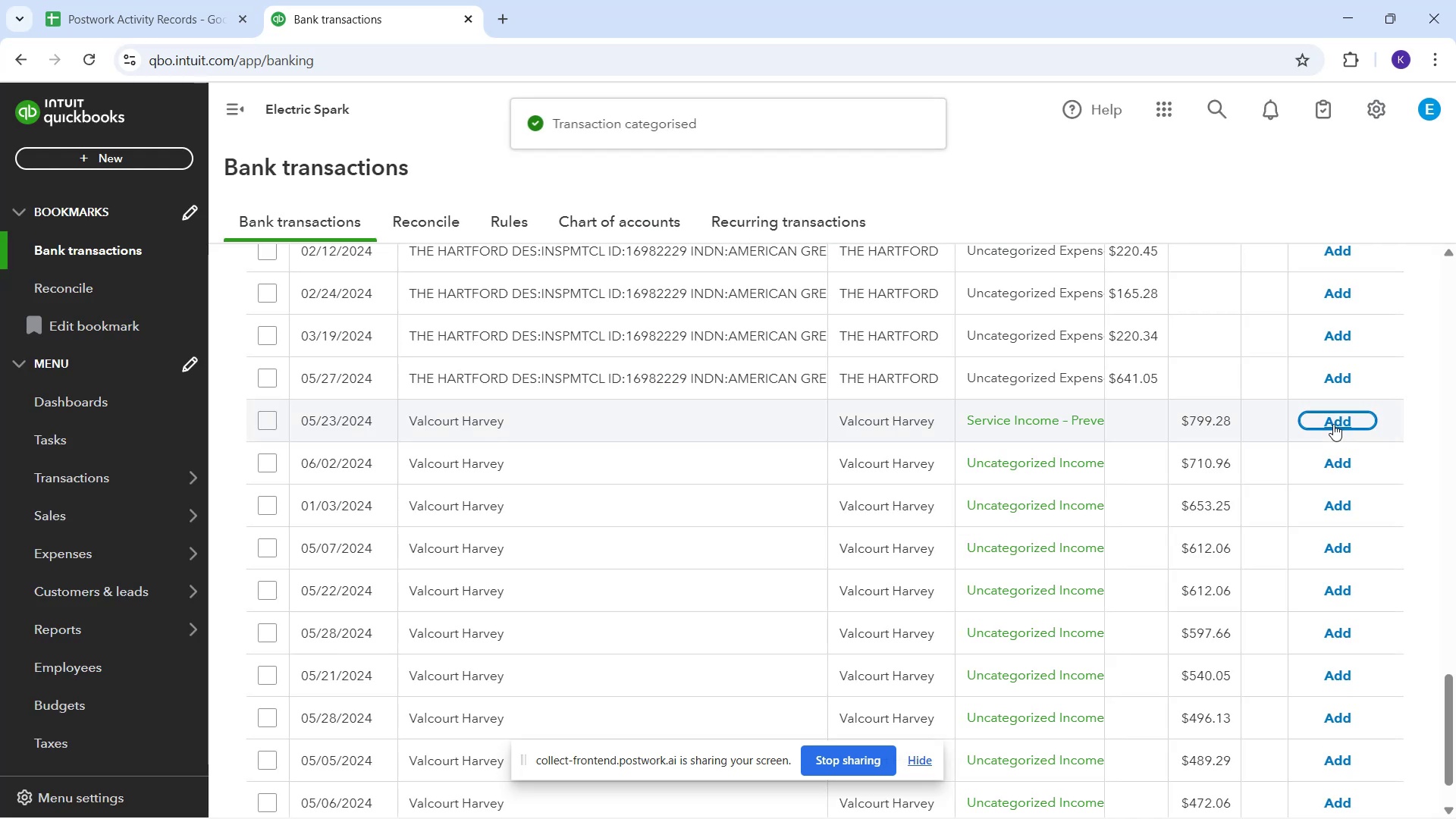 
left_click([1333, 424])
 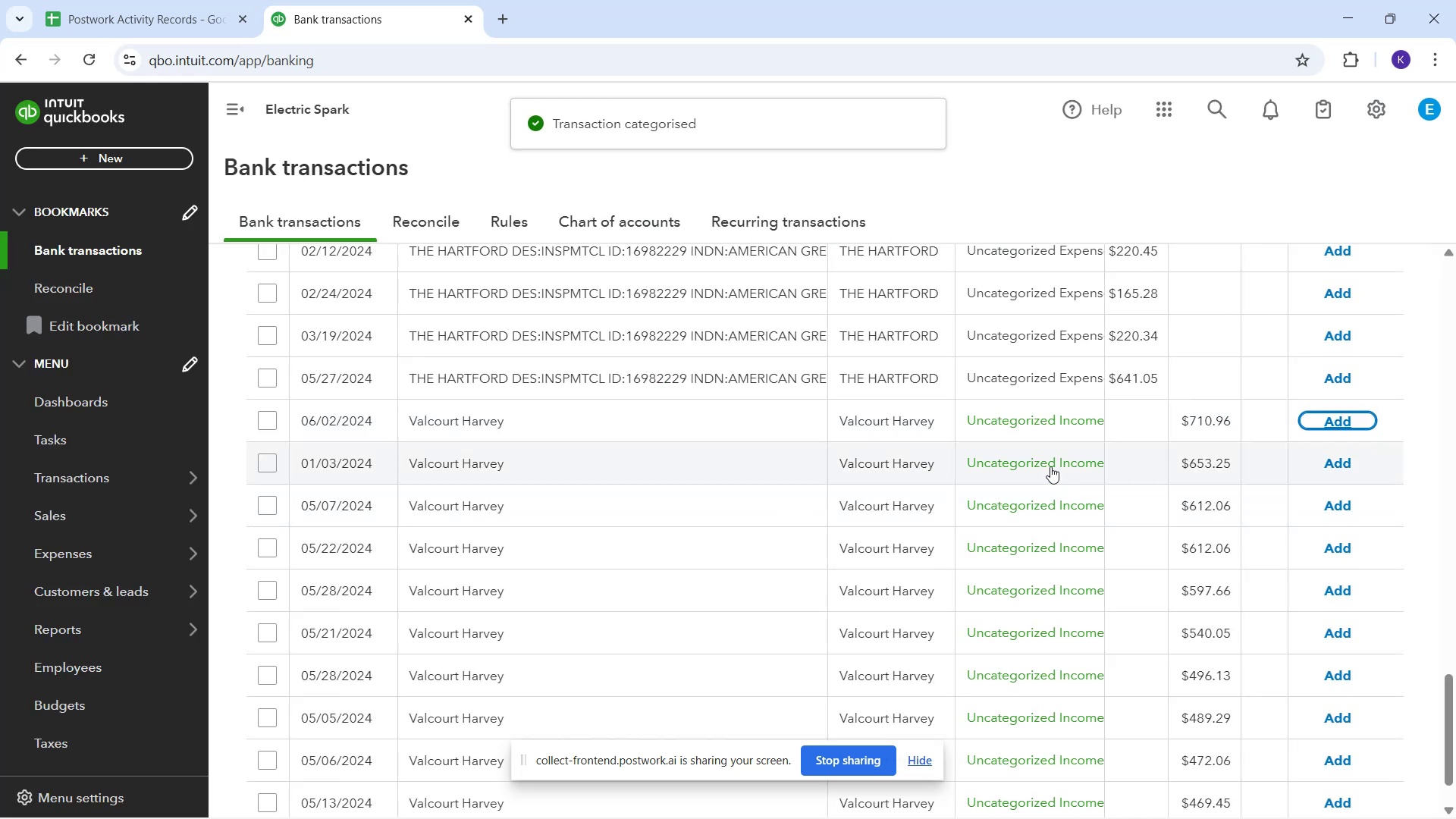 
left_click([1001, 431])
 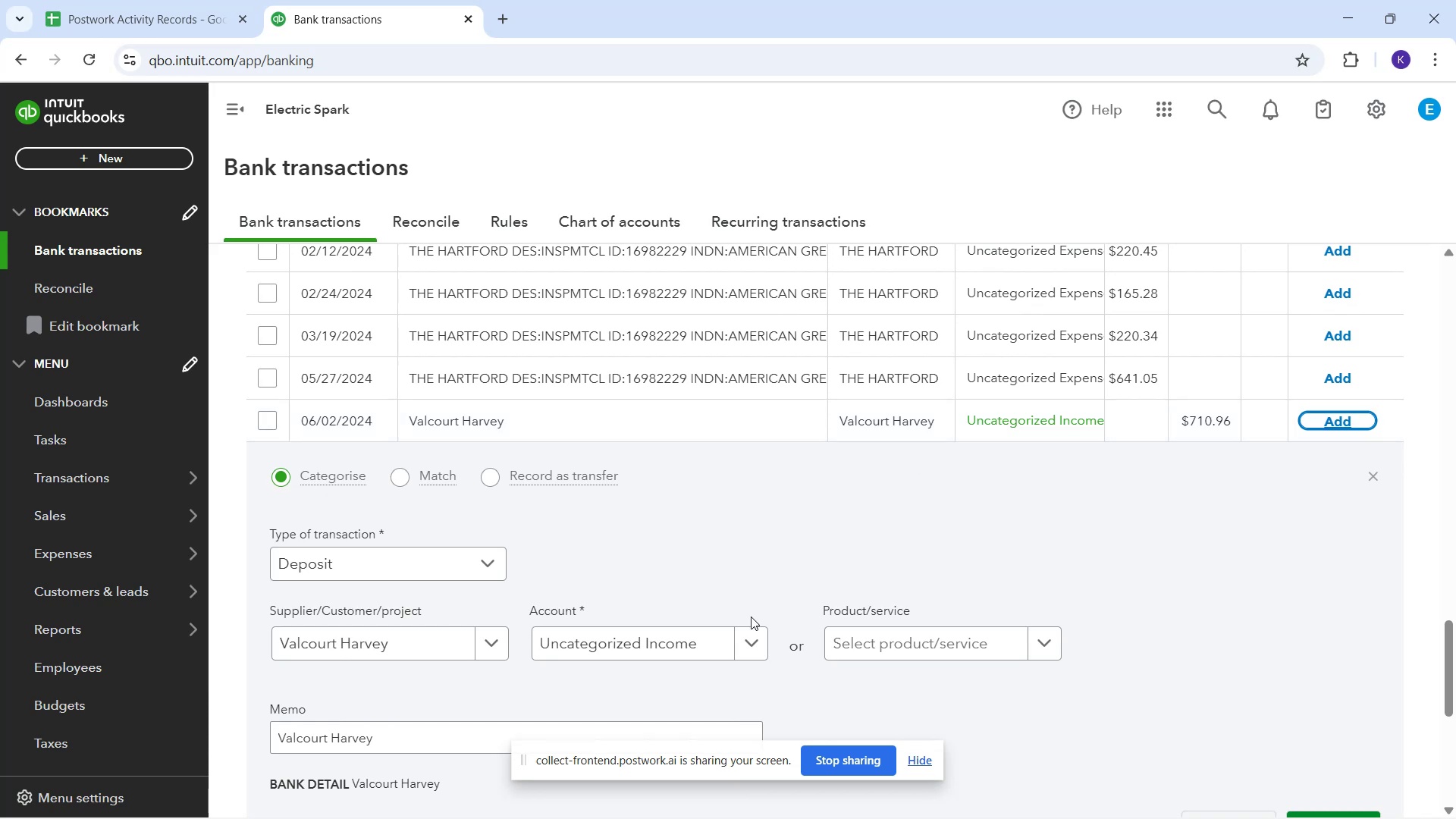 
left_click([701, 639])
 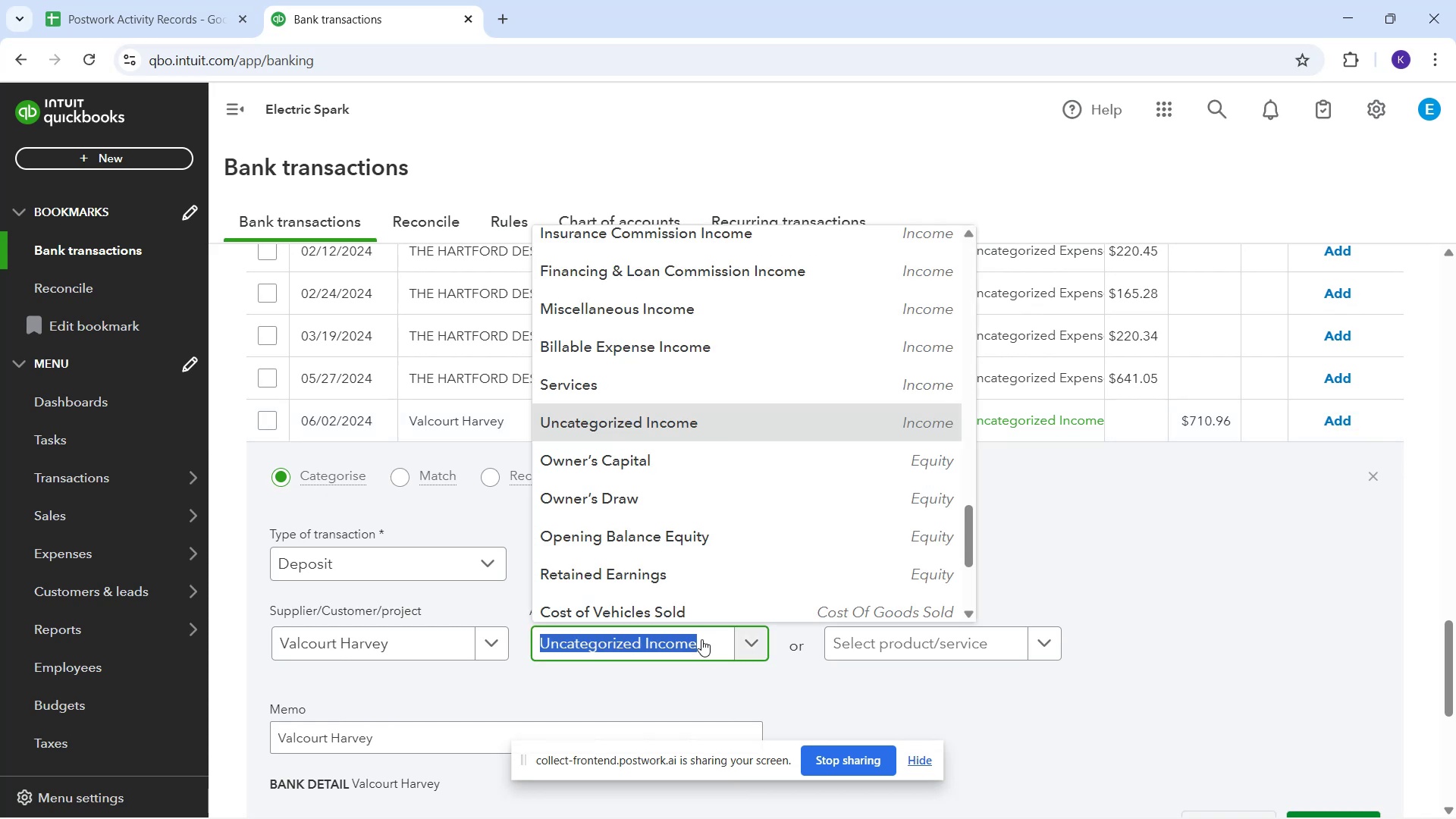 
type(ser)
 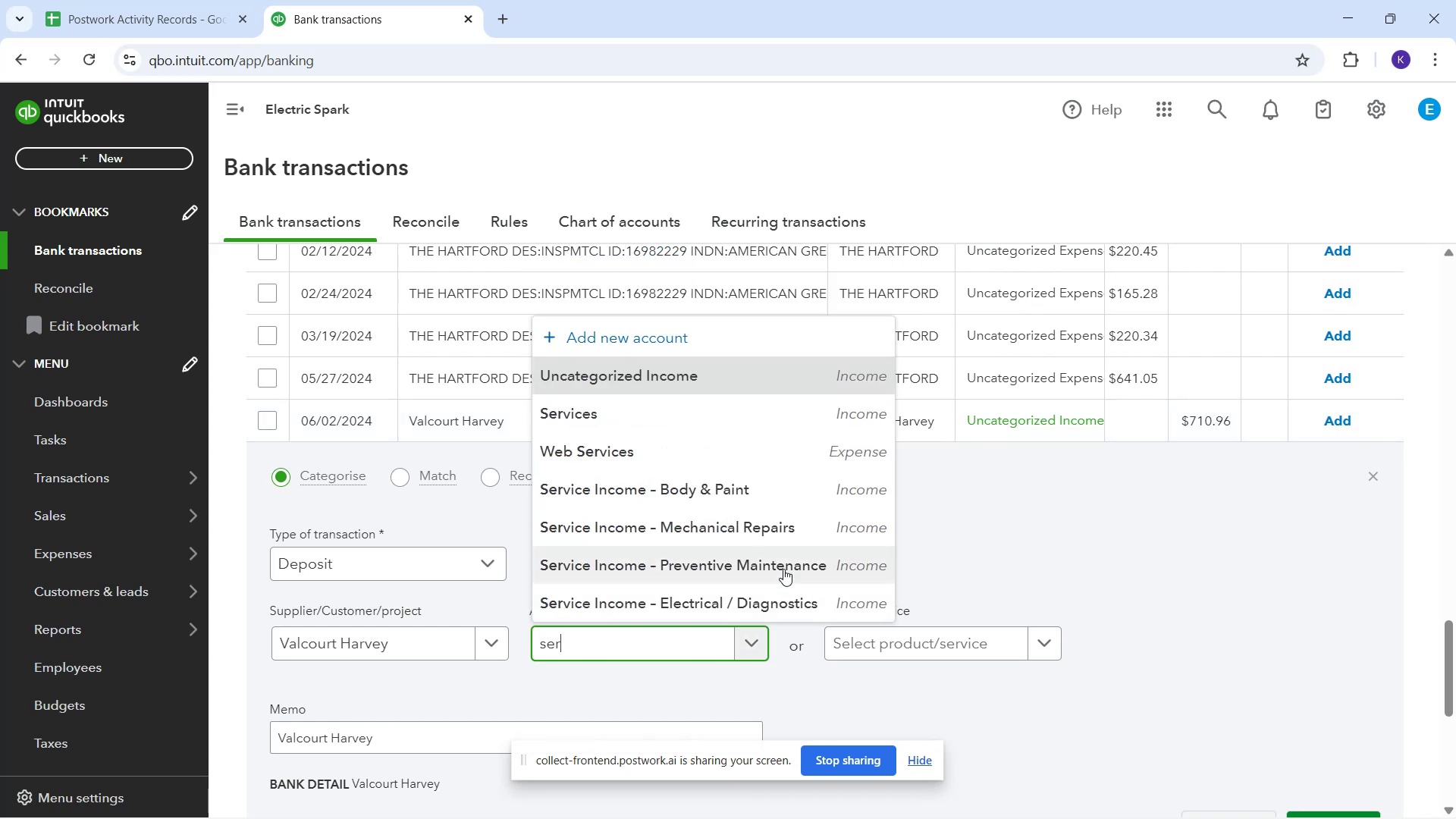 
left_click([783, 569])
 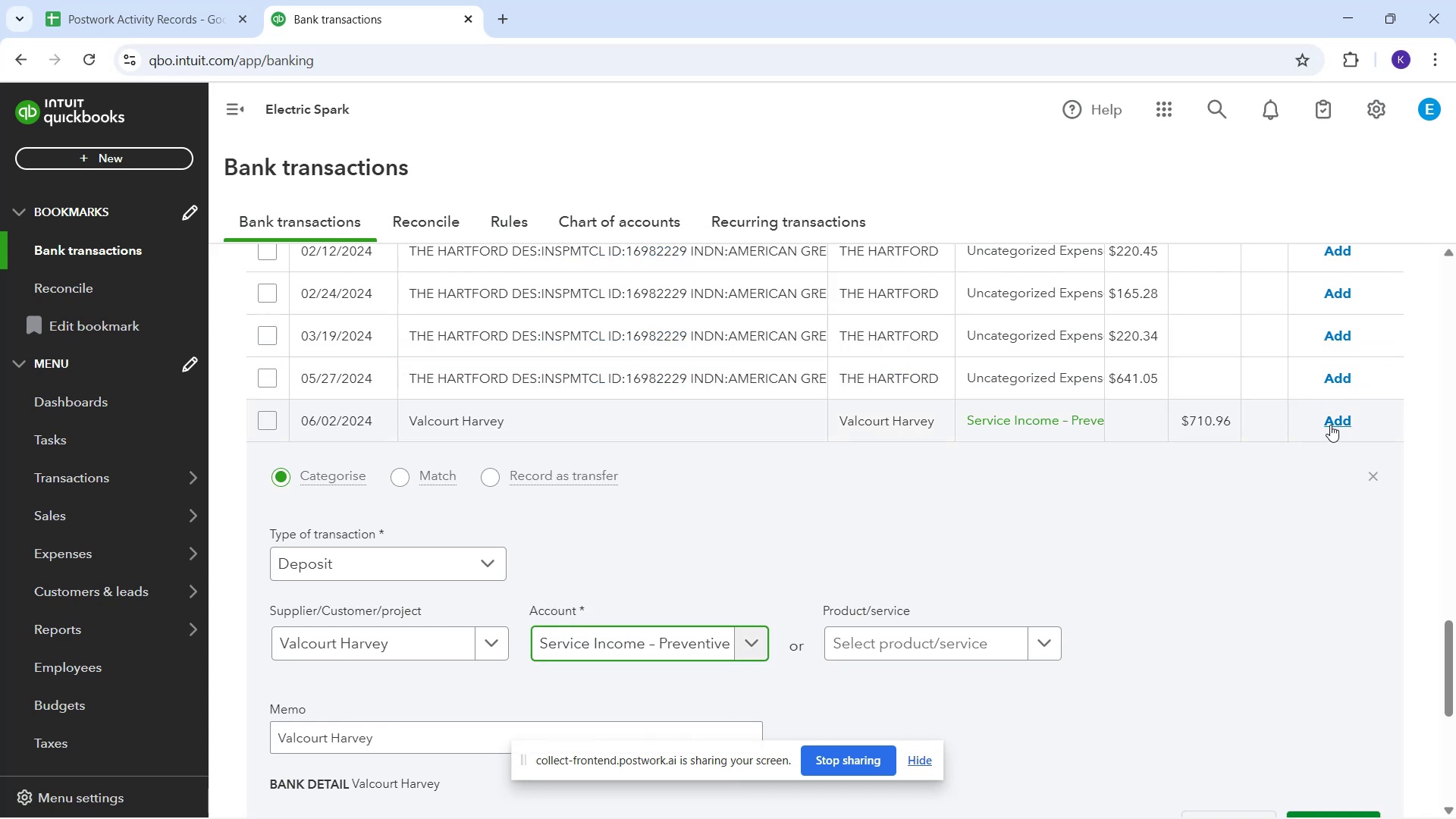 
left_click([1334, 424])
 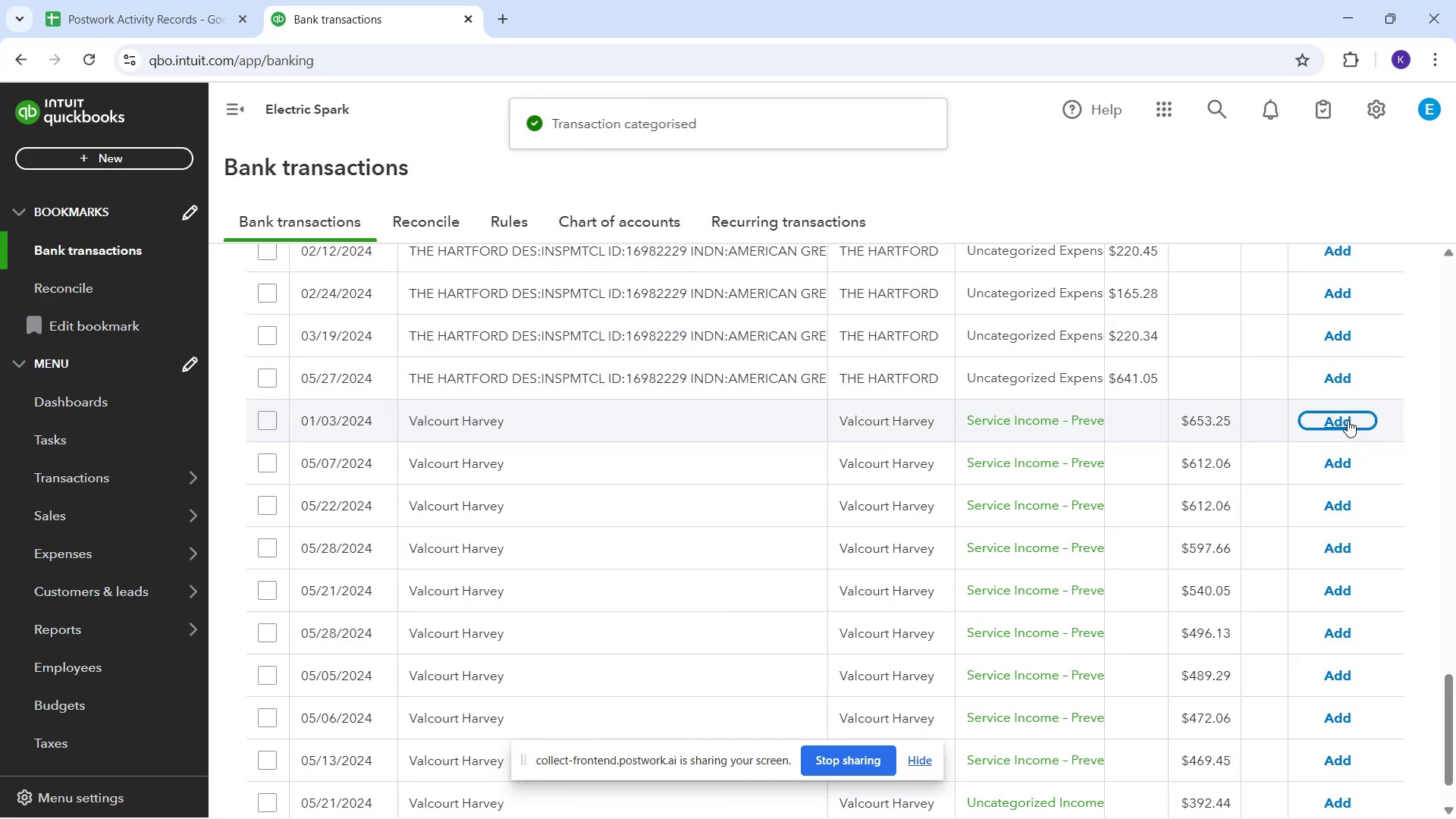 
left_click([1348, 420])
 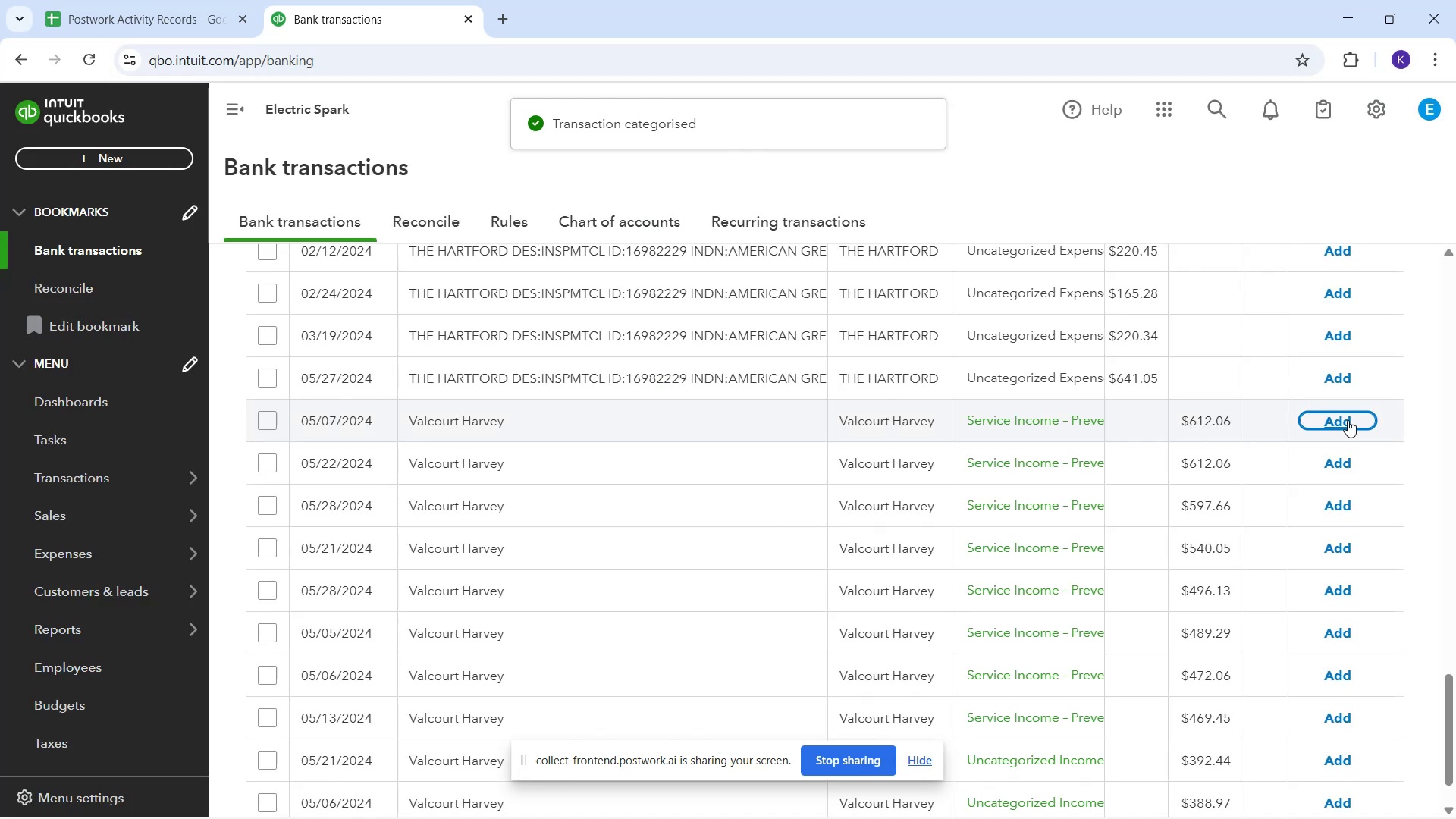 
left_click([1348, 420])
 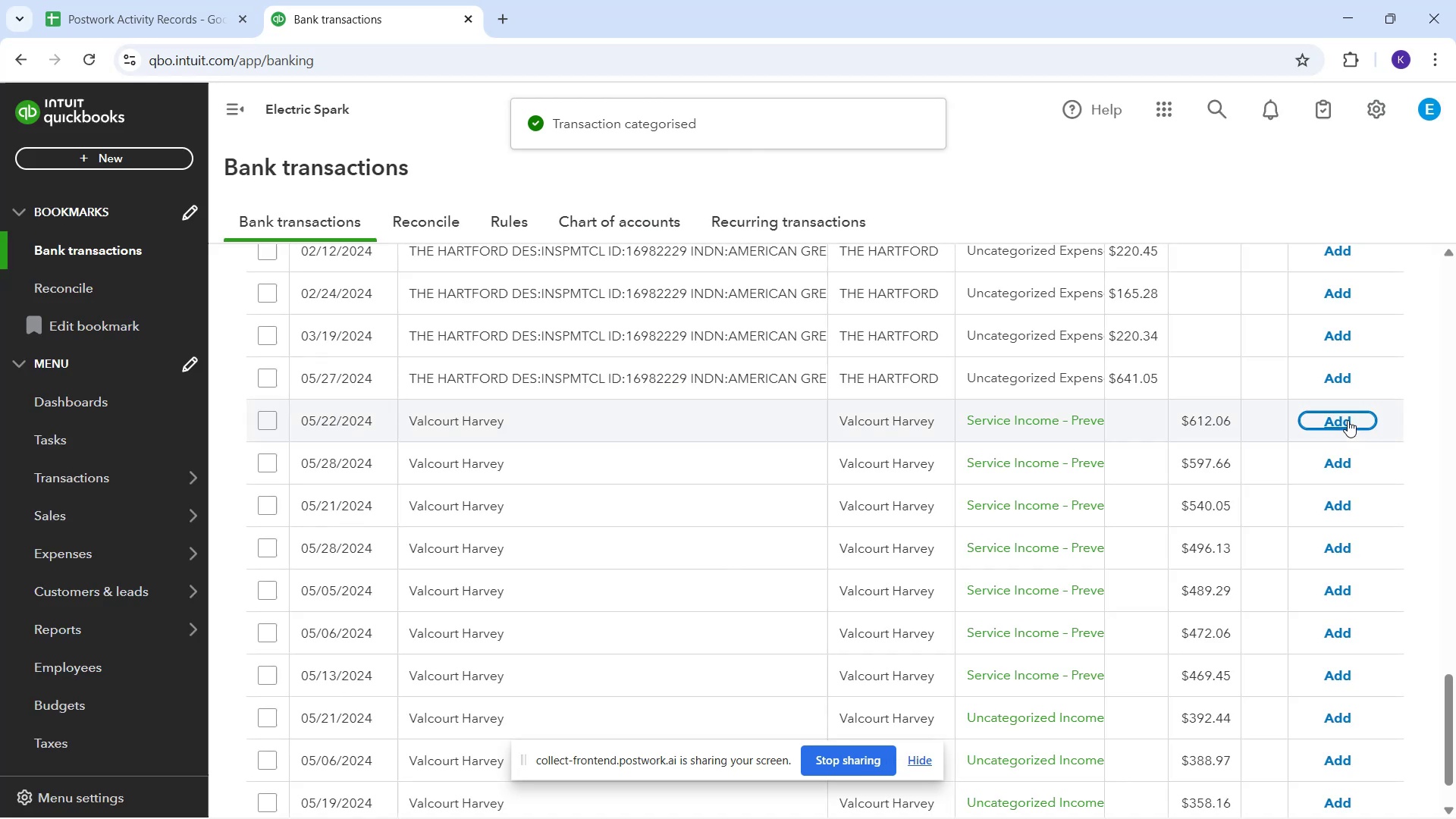 
left_click([1348, 420])
 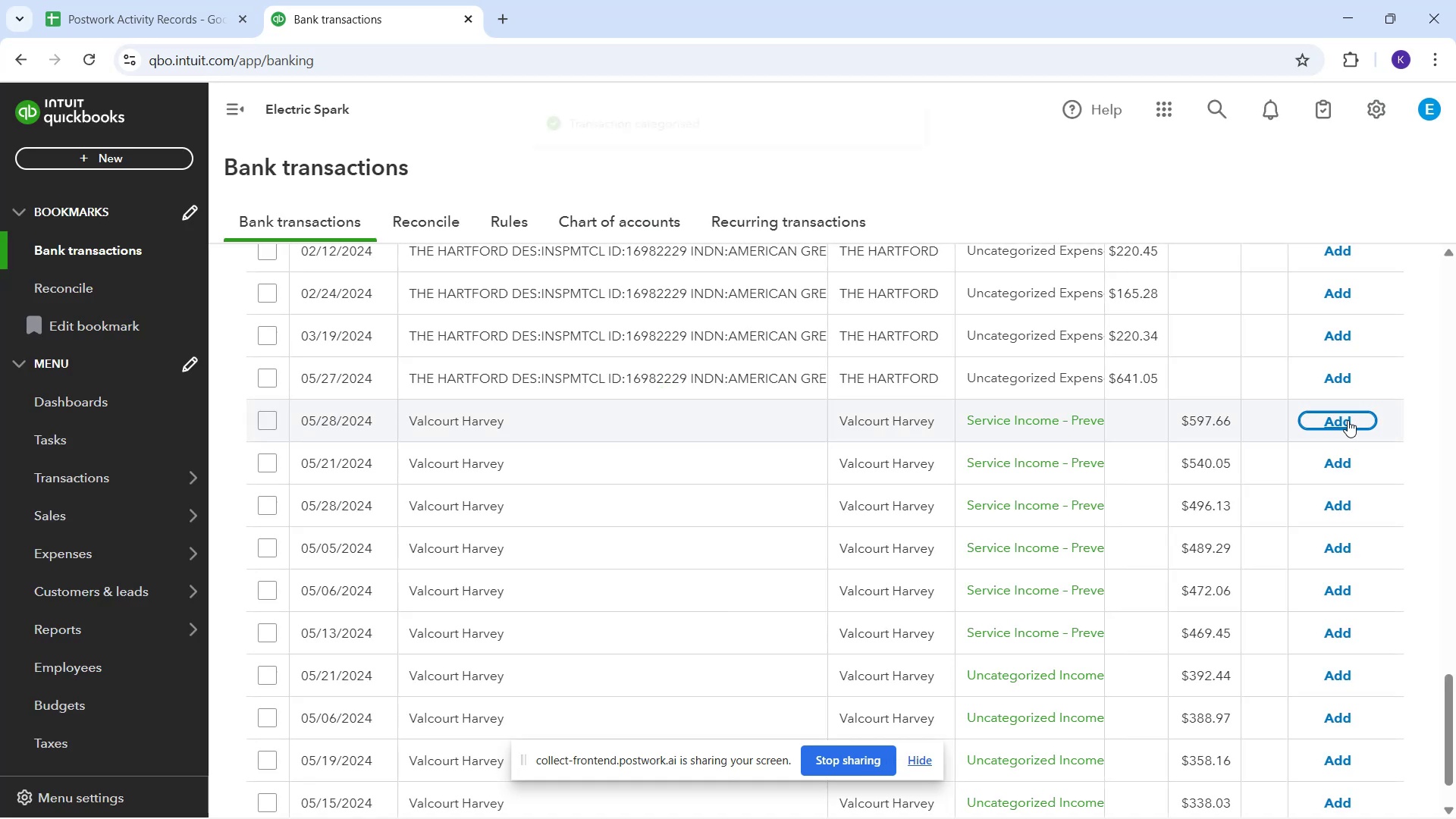 
left_click([1348, 421])
 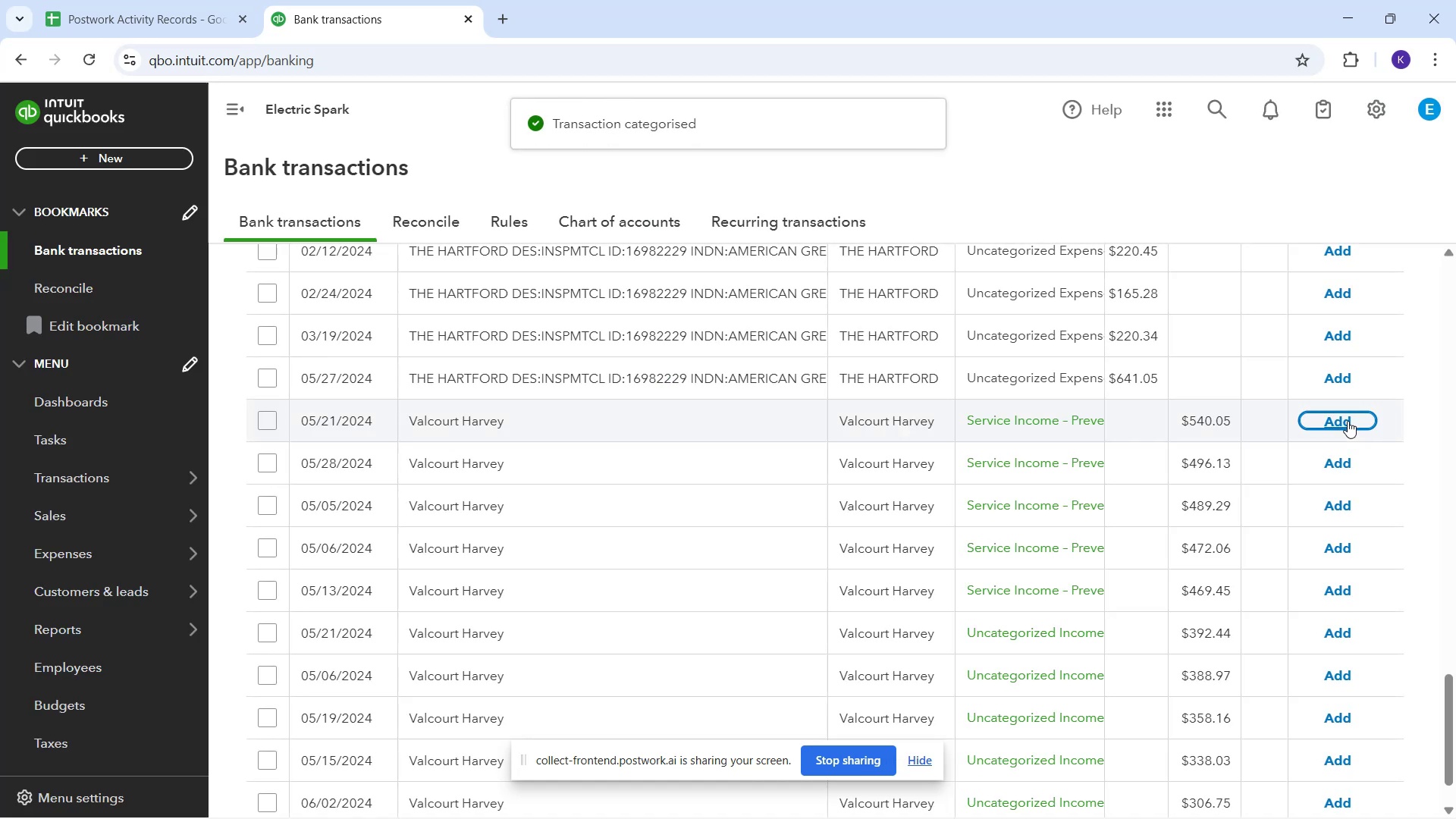 
left_click([1348, 421])
 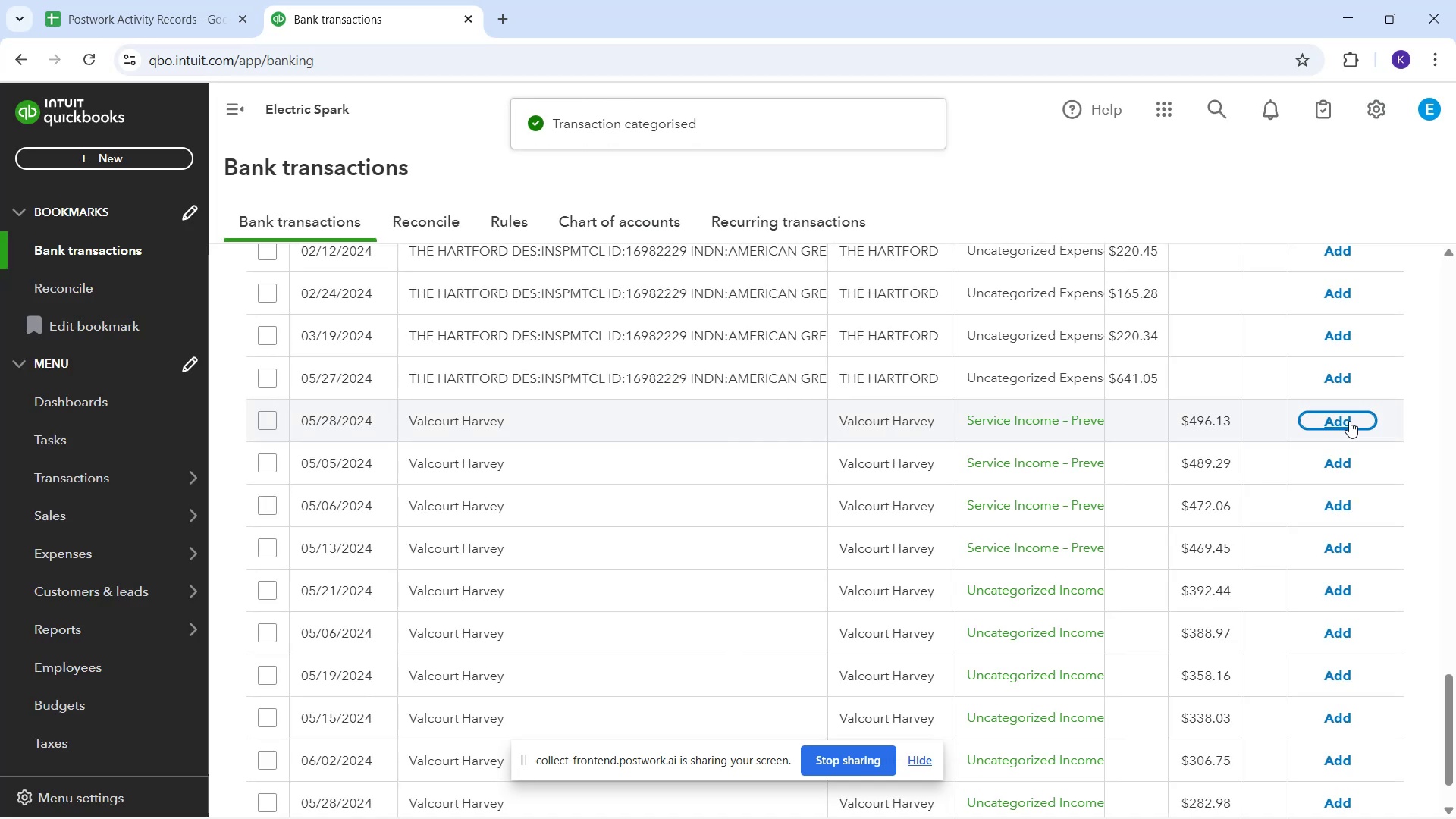 
left_click([1349, 421])
 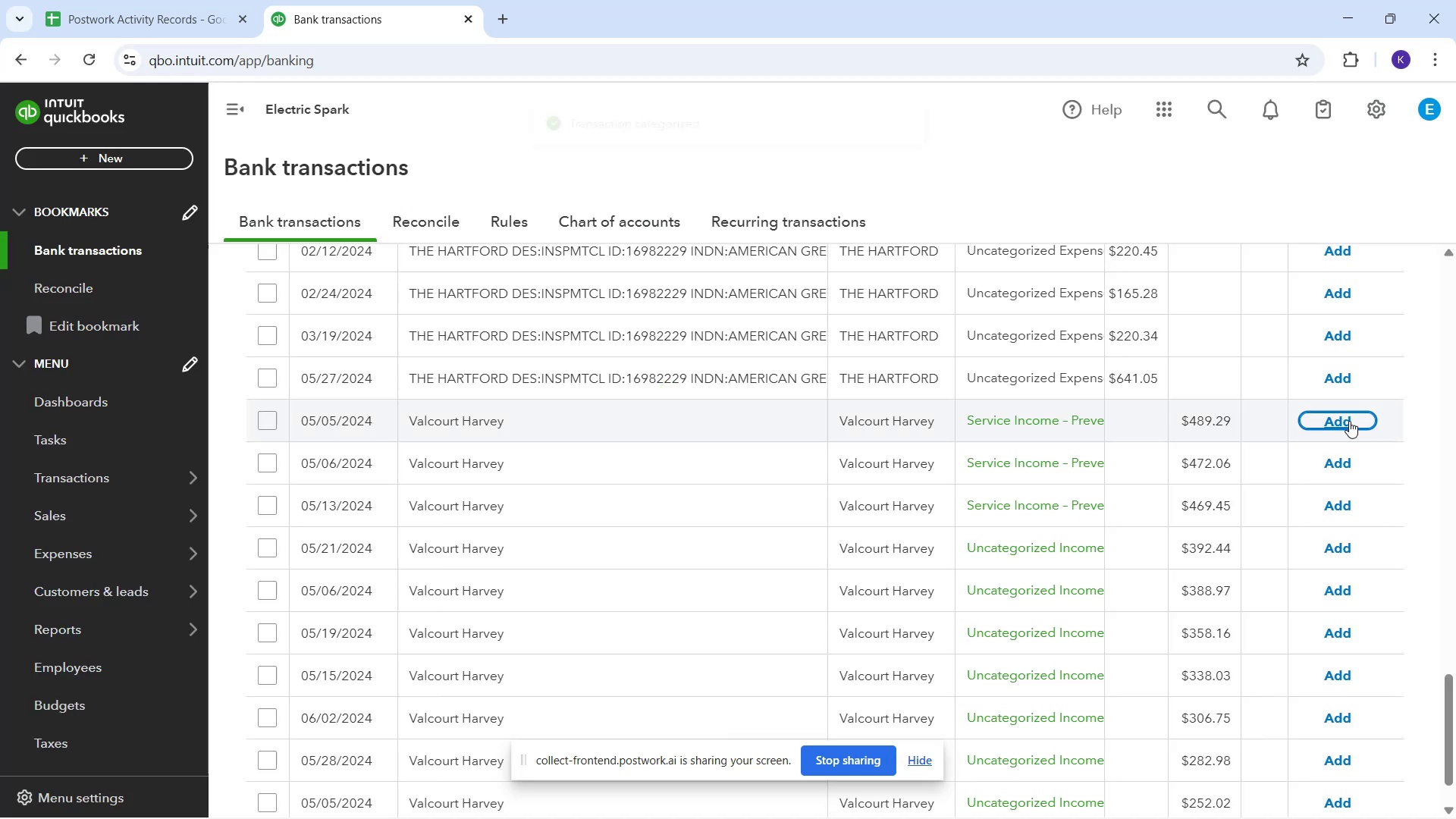 
left_click([1349, 421])
 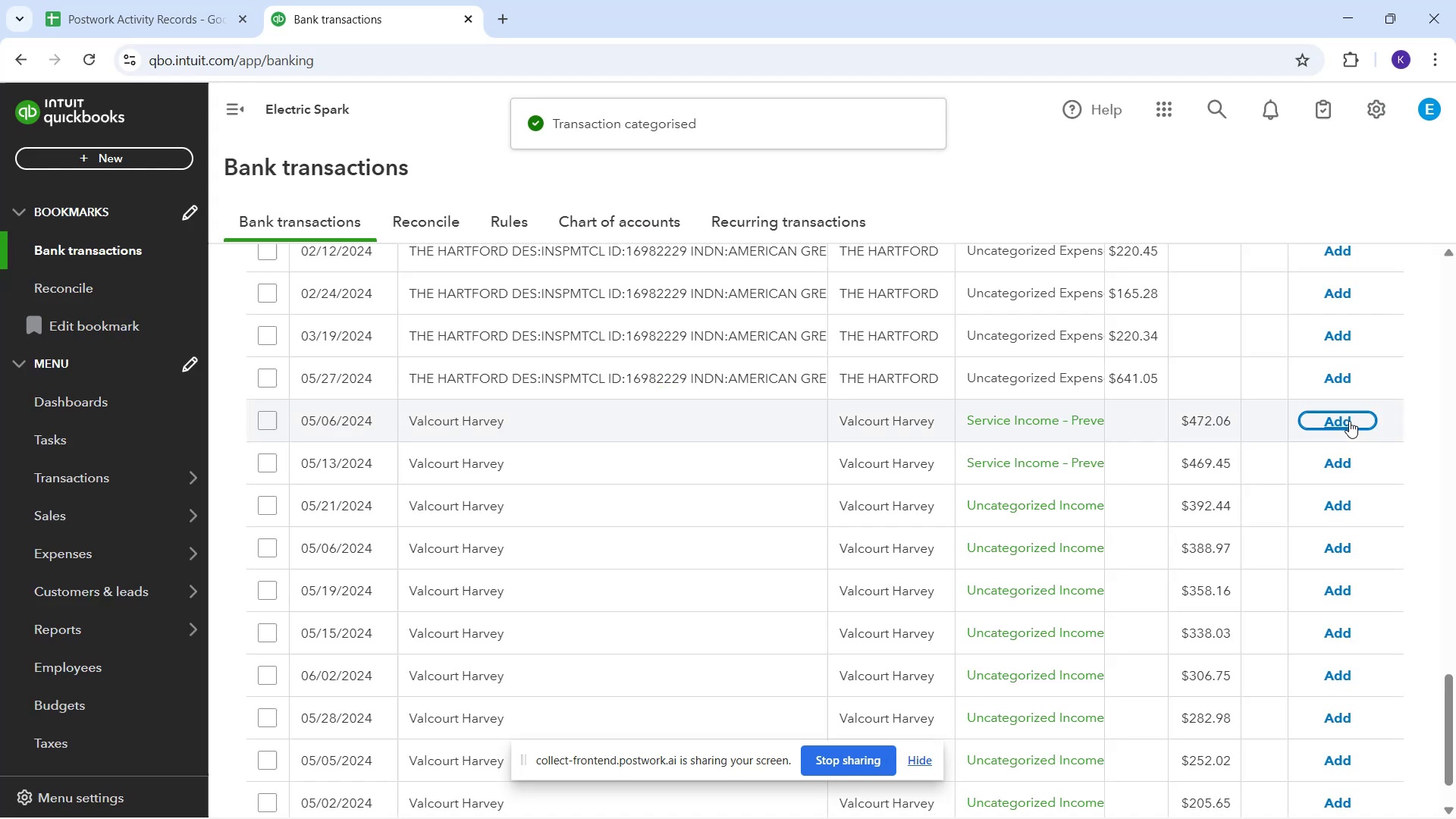 
left_click([1349, 421])
 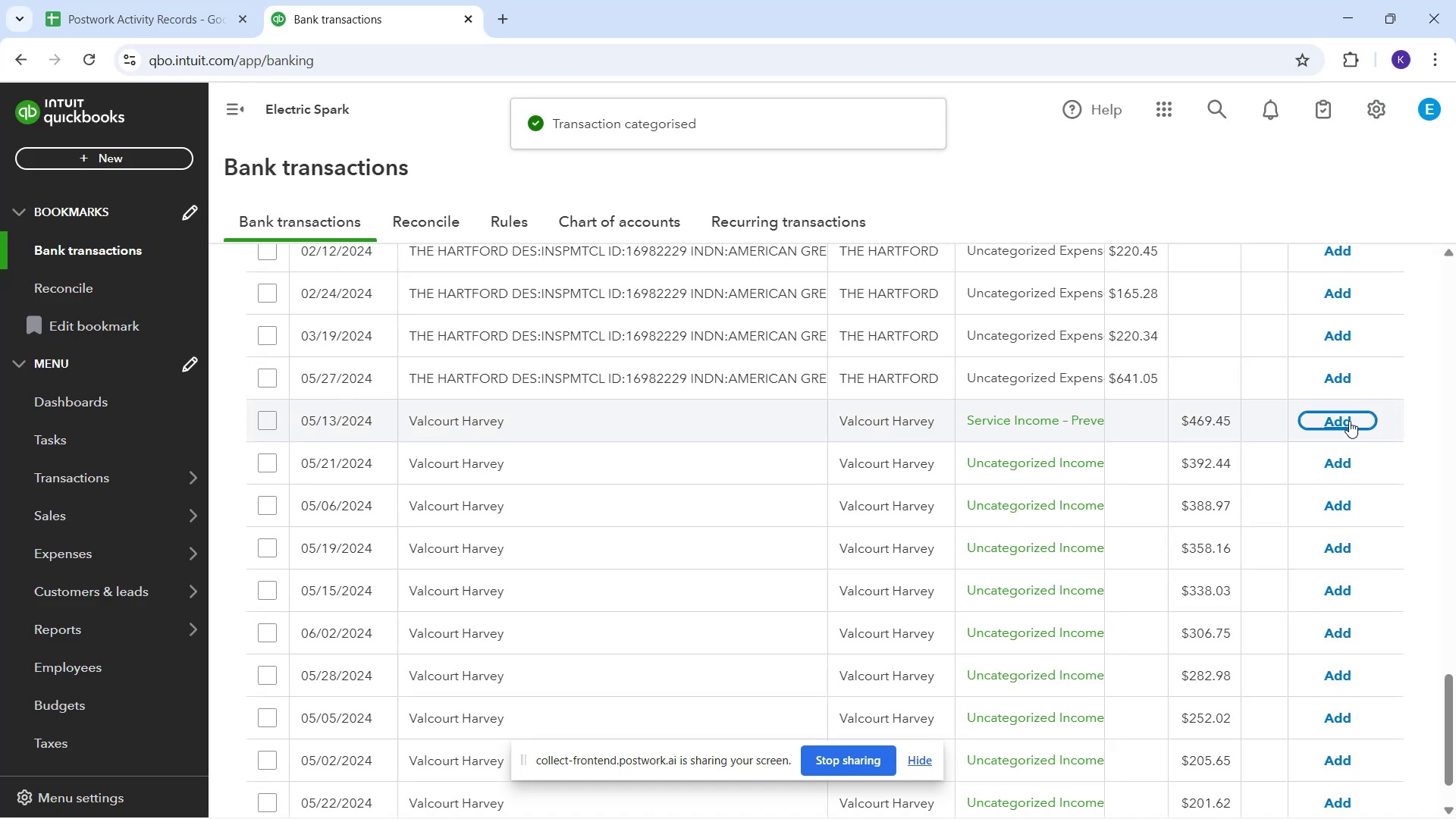 
left_click([1349, 421])
 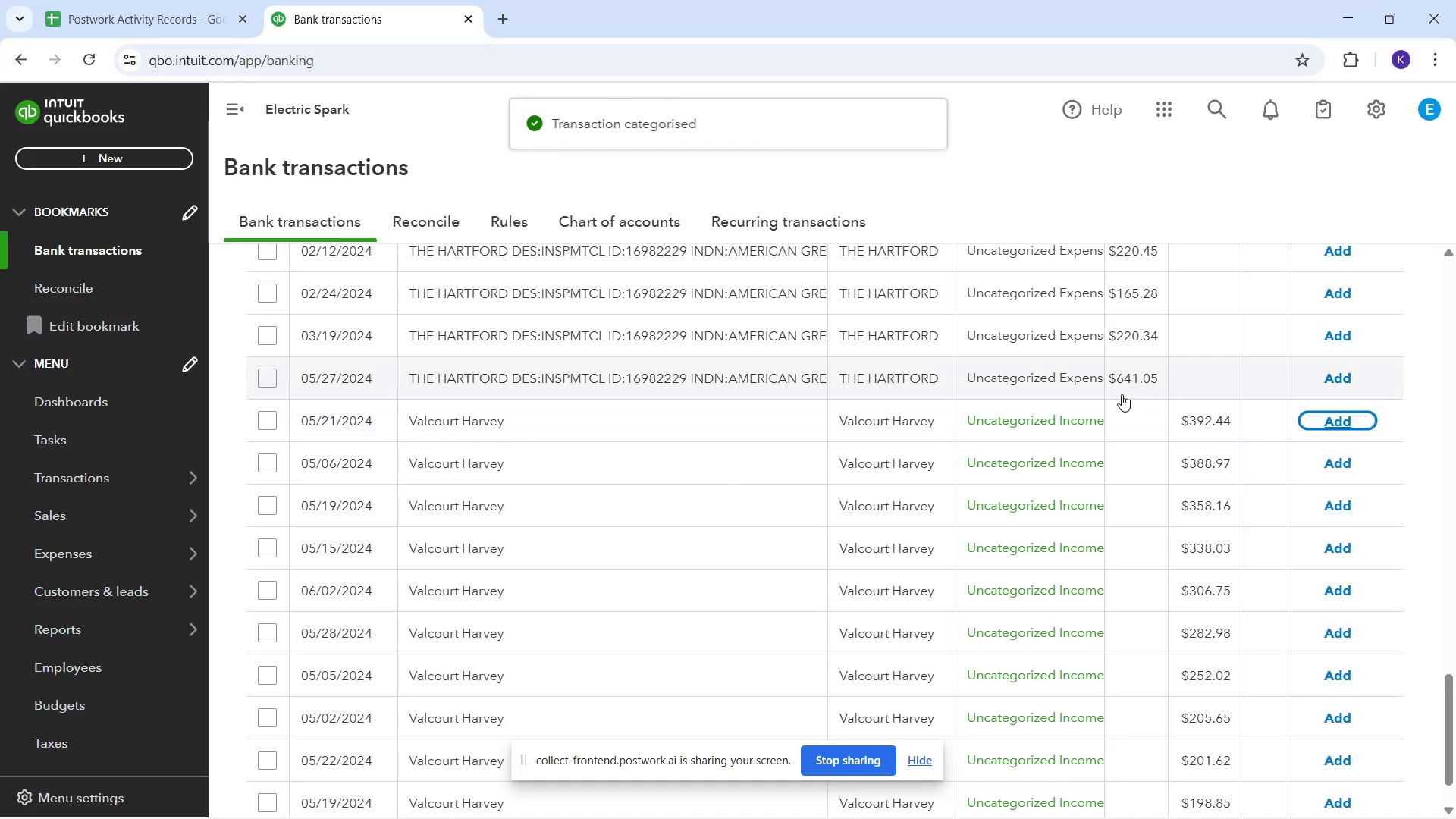 
left_click_drag(start_coordinate=[974, 435], to_coordinate=[979, 433])
 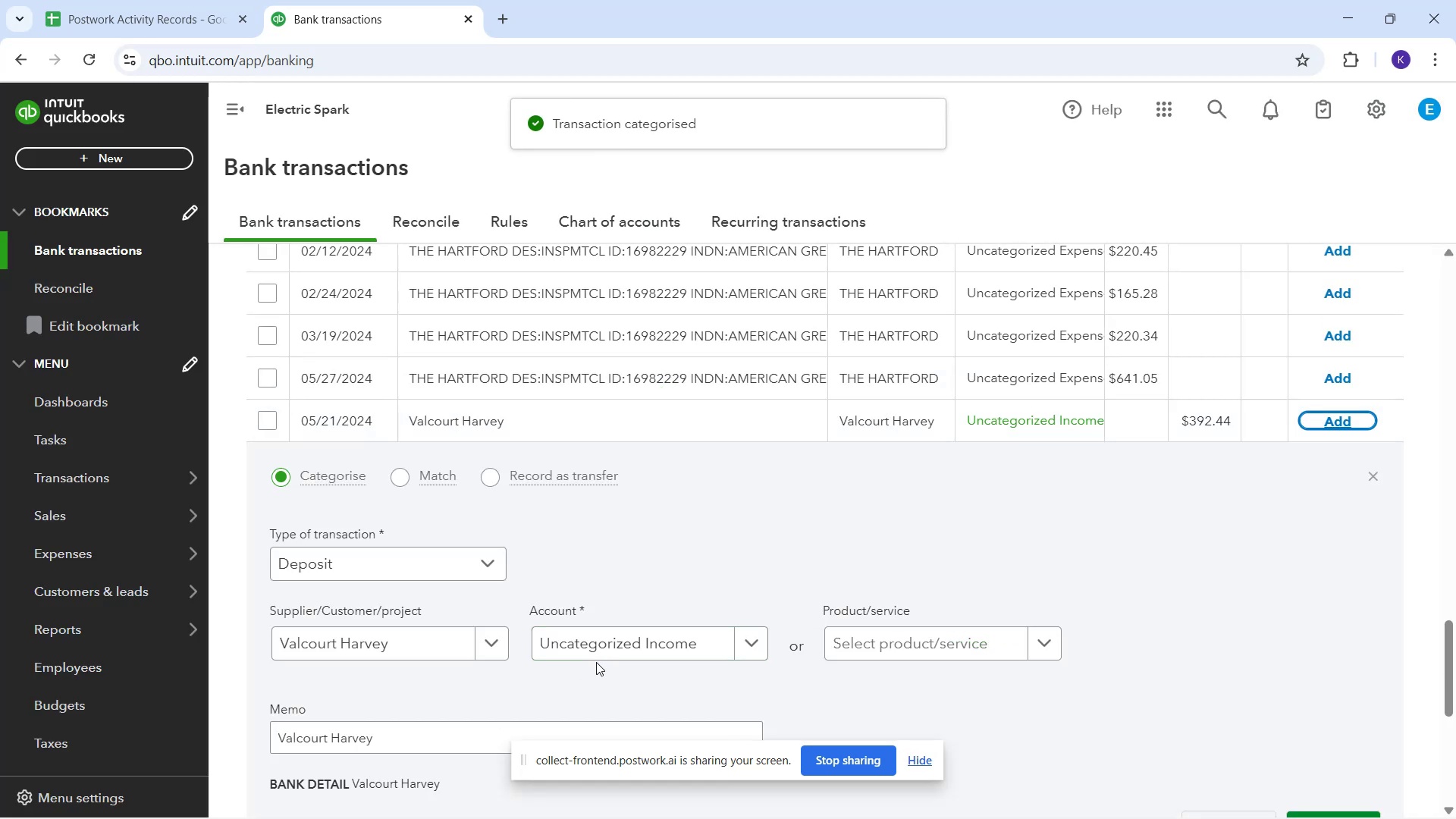 
left_click_drag(start_coordinate=[622, 648], to_coordinate=[627, 645])
 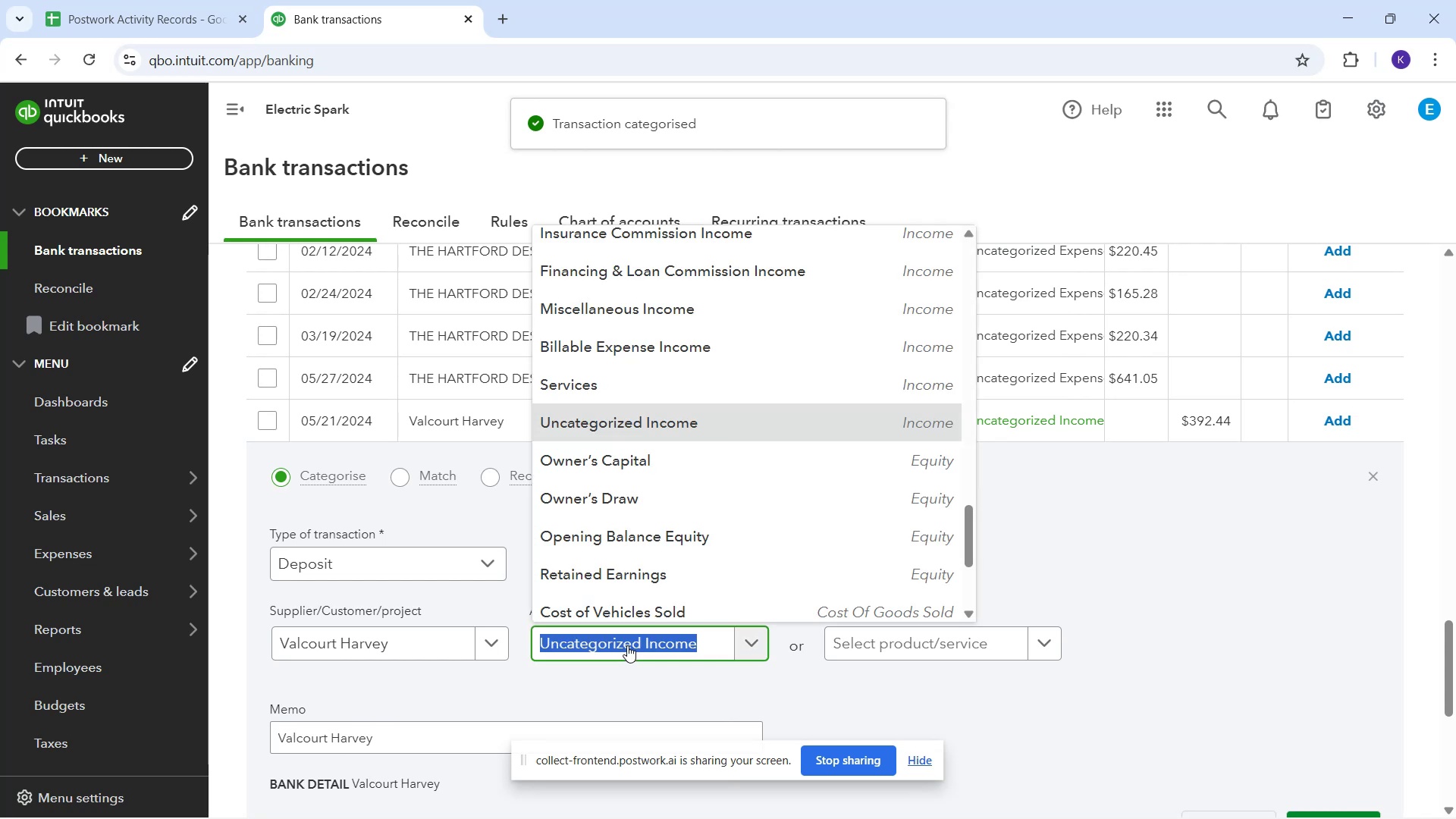 
type(ser)
 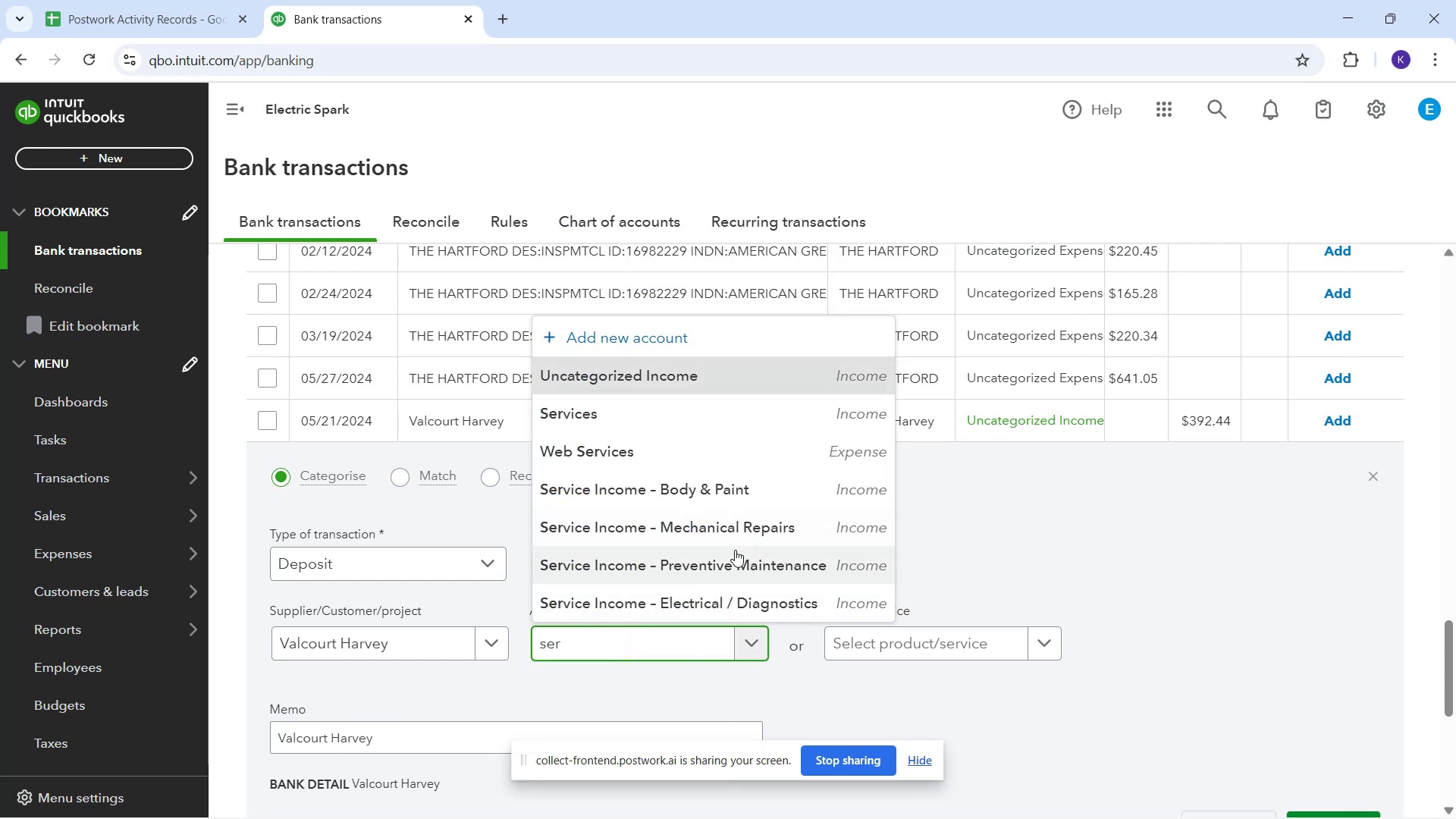 
left_click([735, 557])
 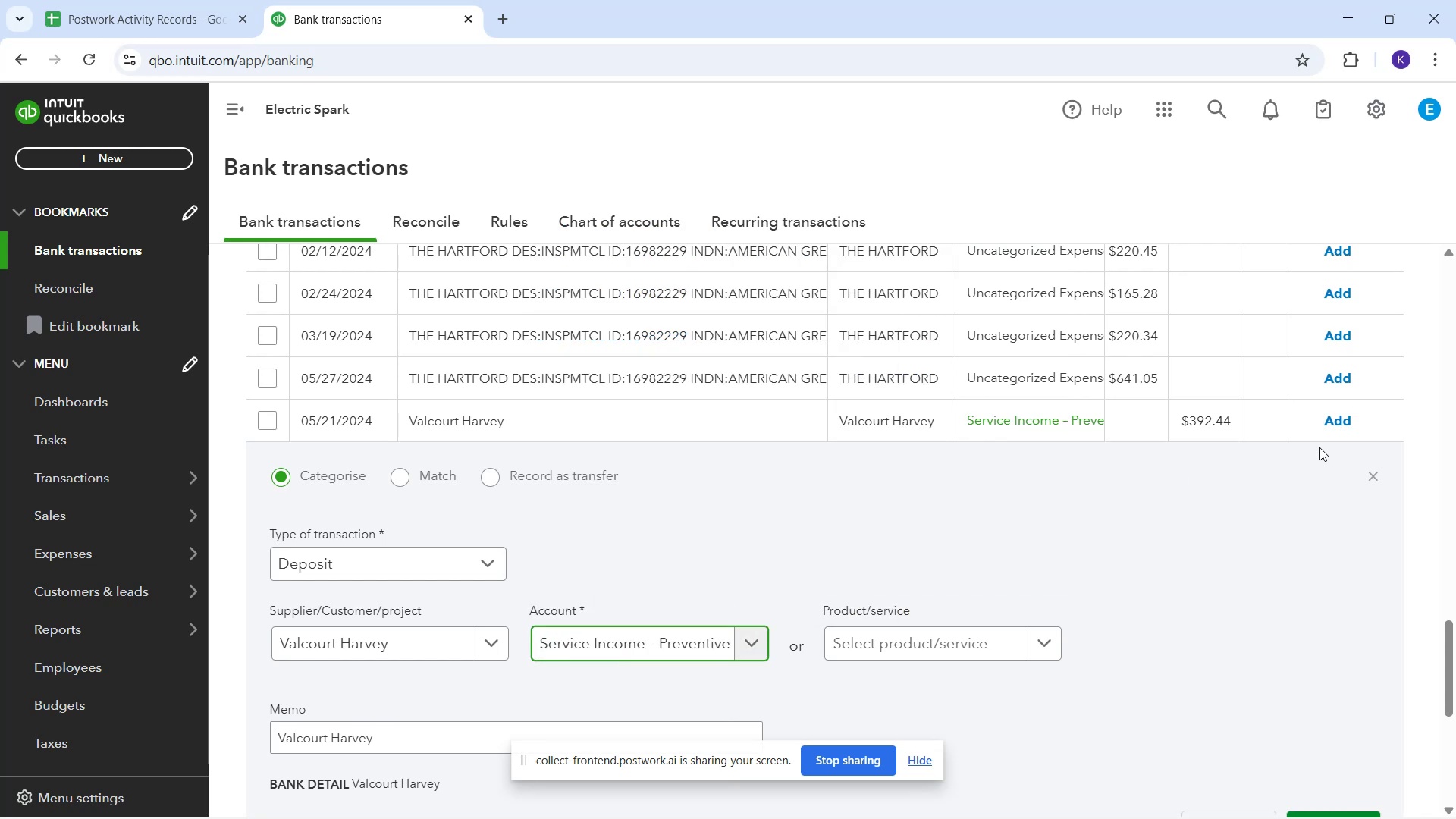 
left_click([1323, 425])
 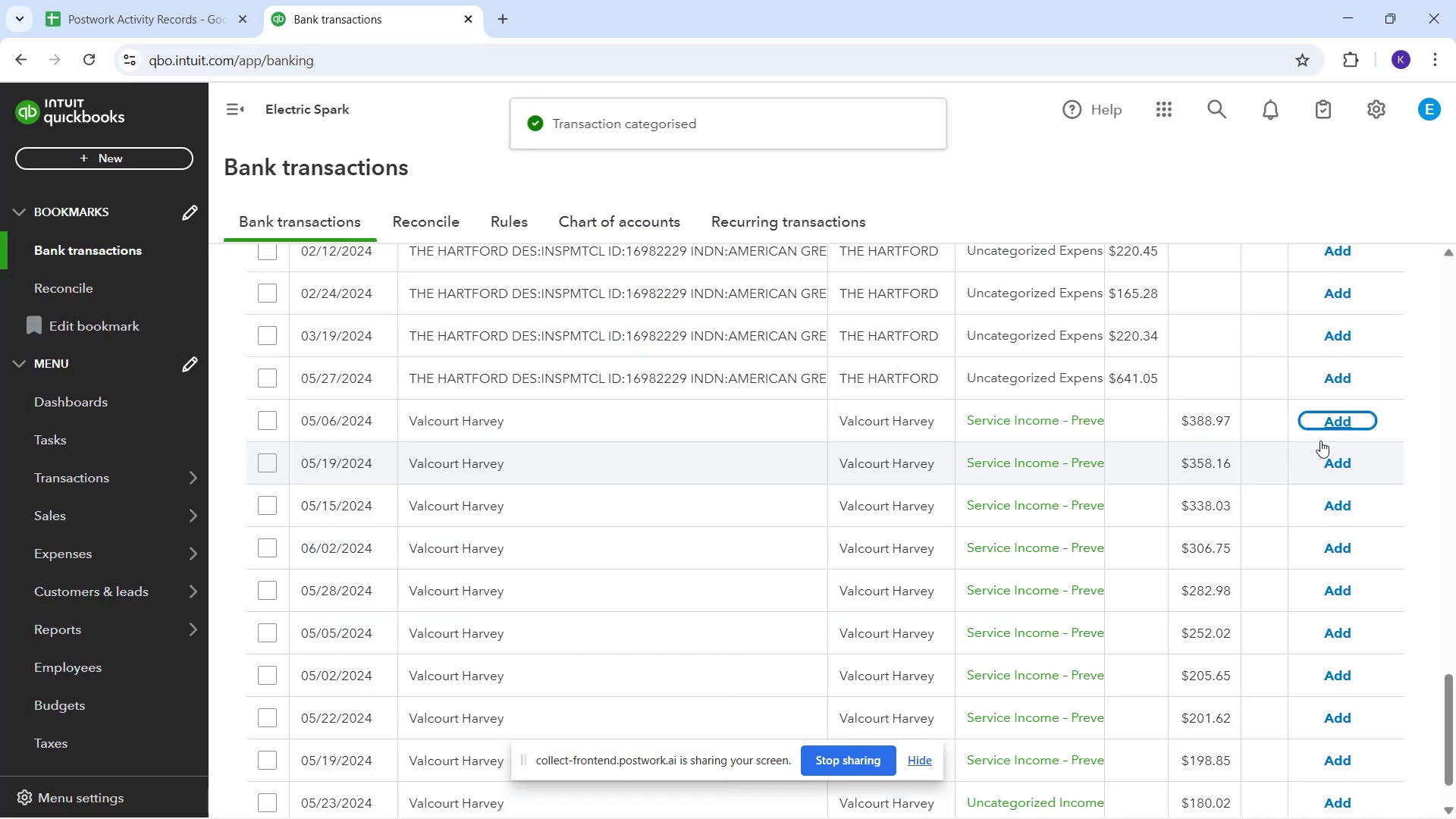 
left_click([1326, 421])
 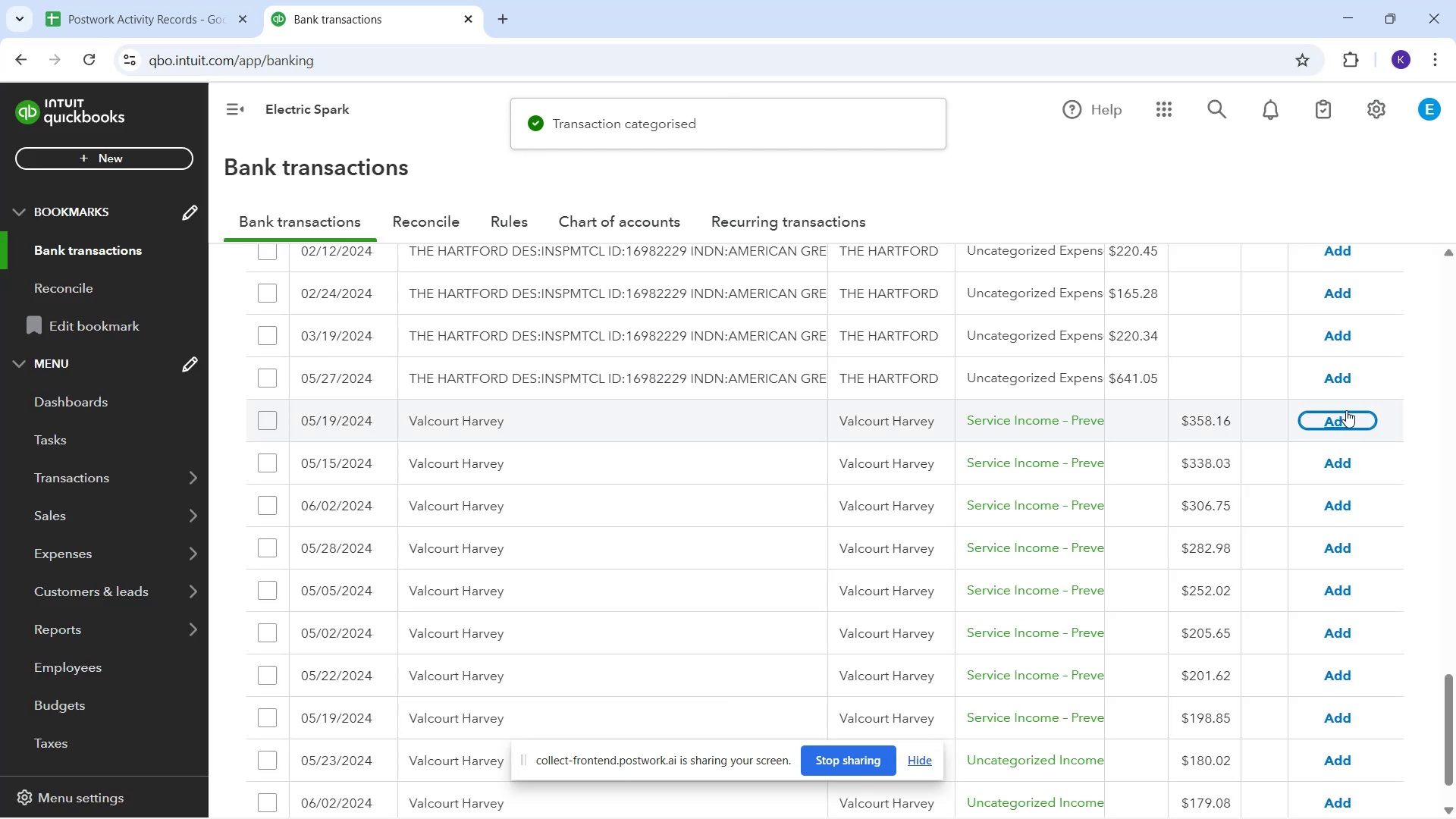 
left_click([1347, 411])
 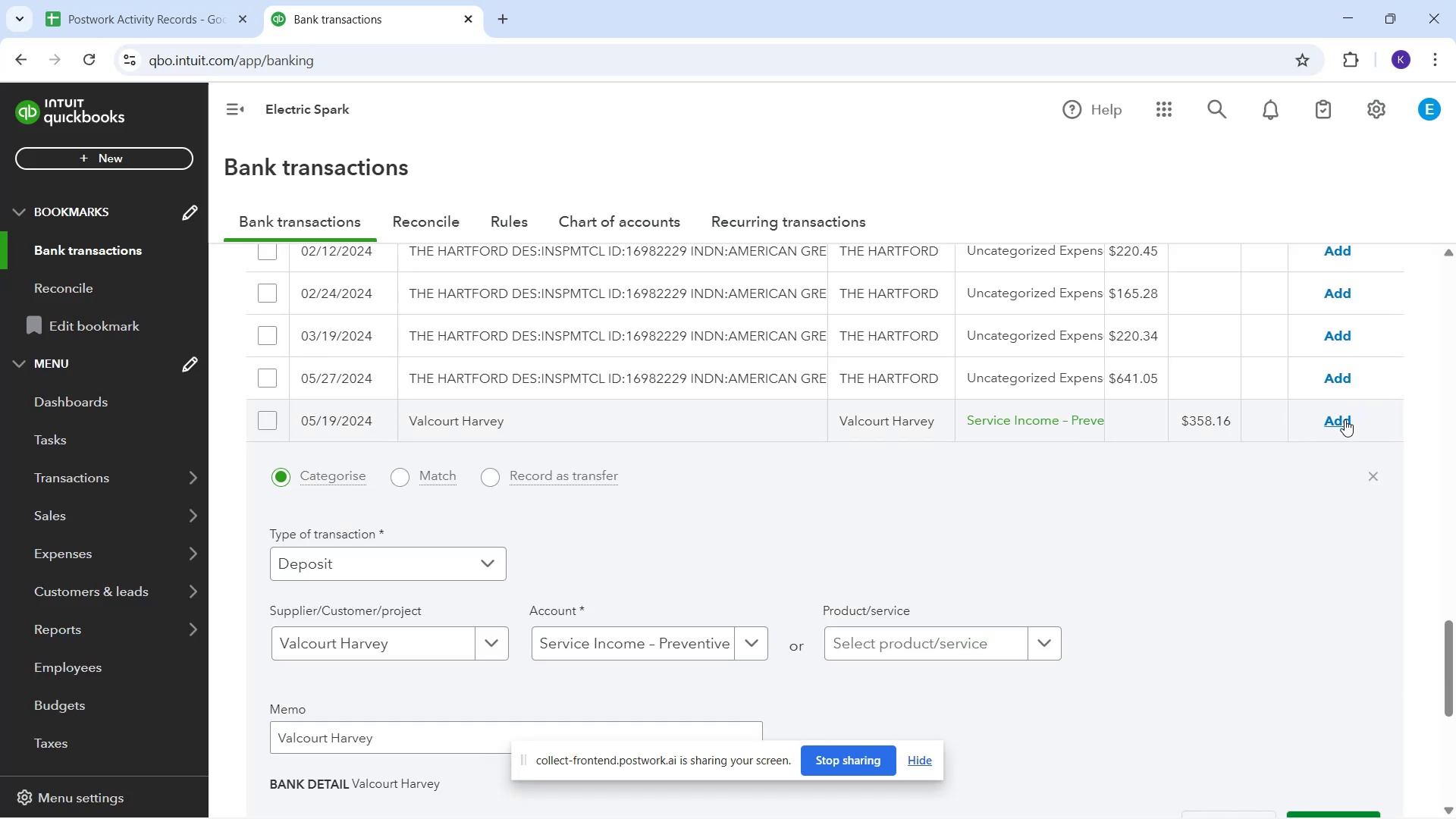 
left_click([1345, 419])
 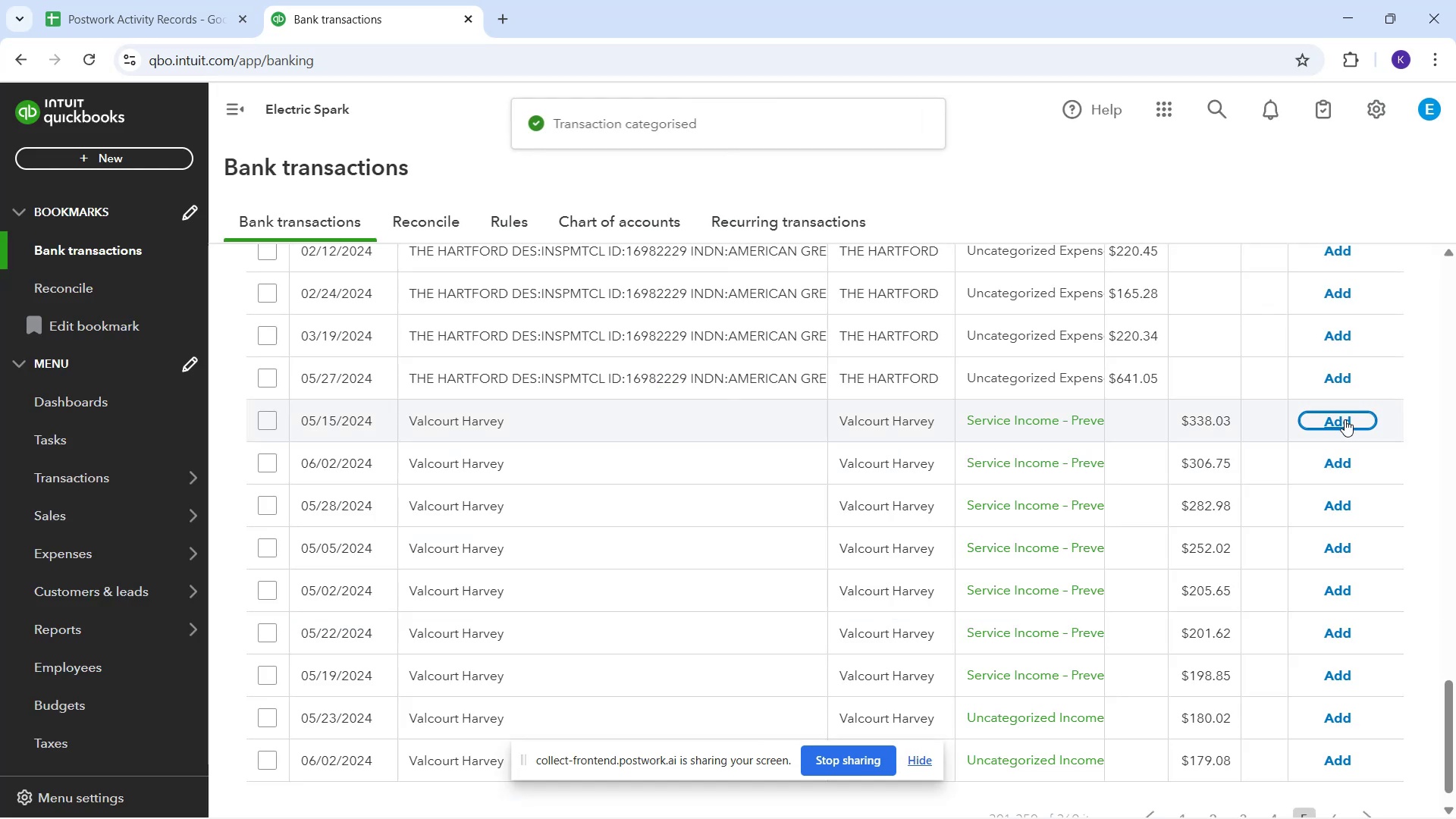 
left_click([1345, 419])
 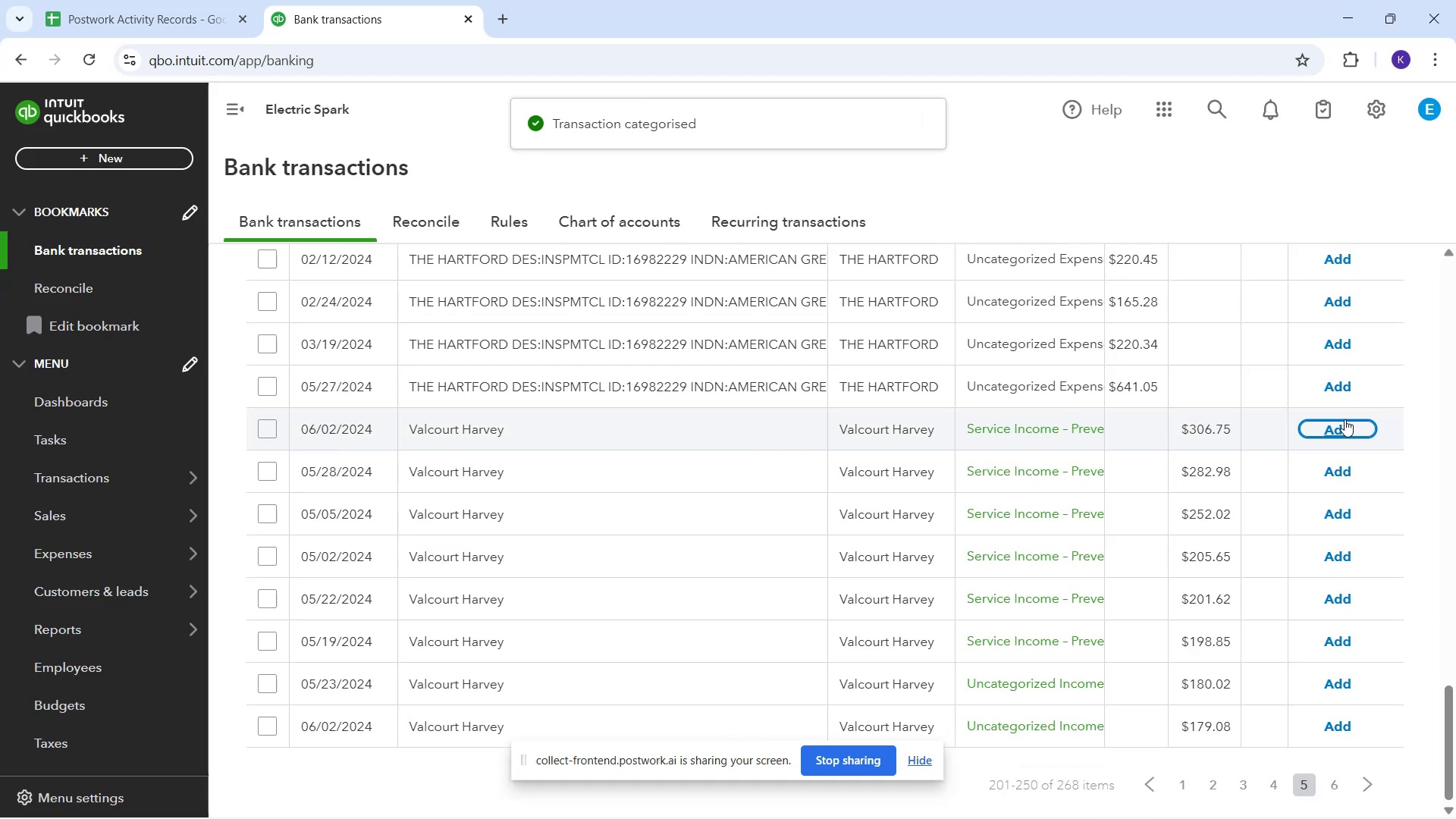 
left_click([1345, 419])
 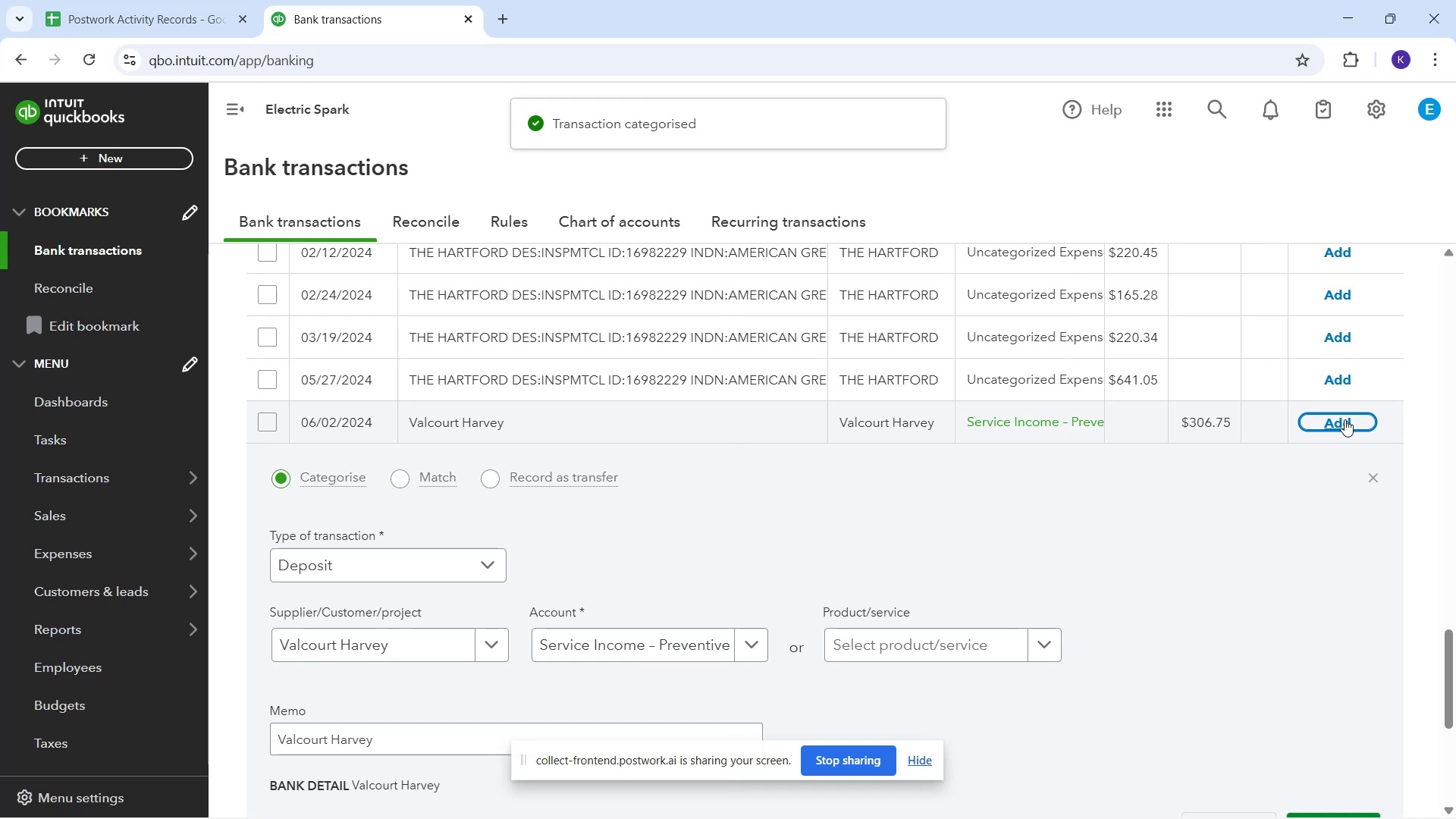 
left_click([1345, 419])
 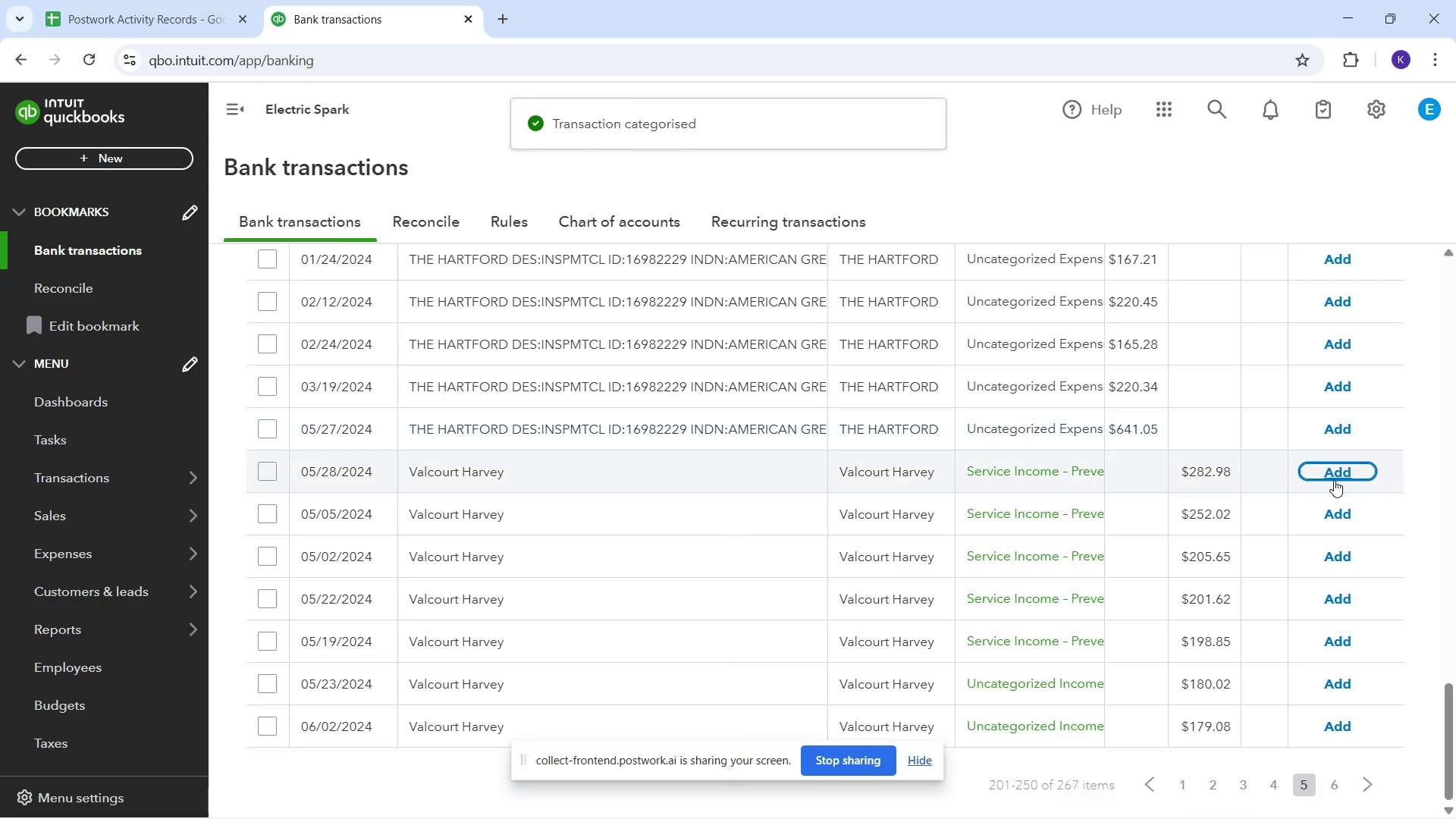 
left_click([1330, 460])
 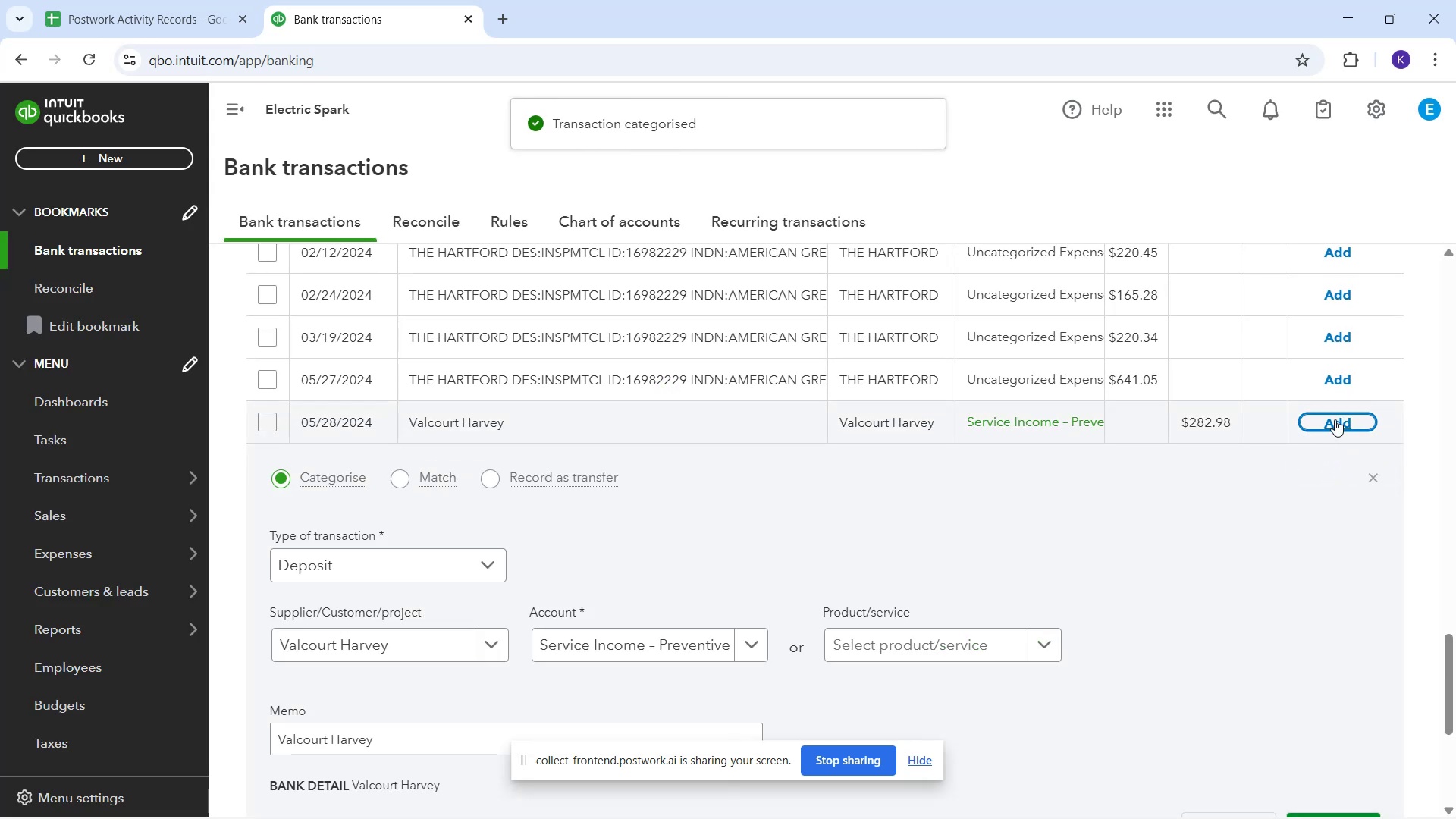 
left_click([1335, 419])
 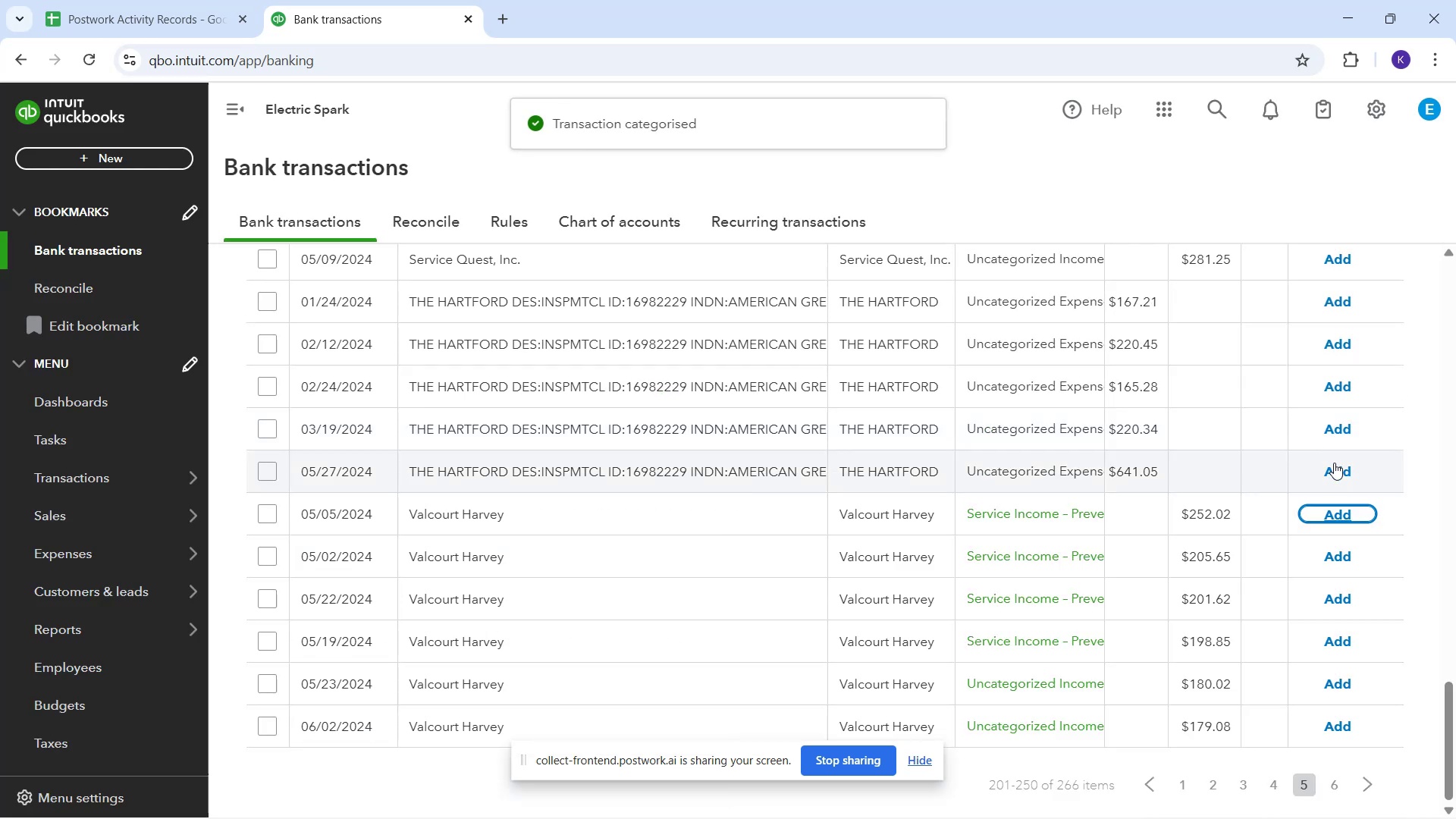 
left_click([1332, 512])
 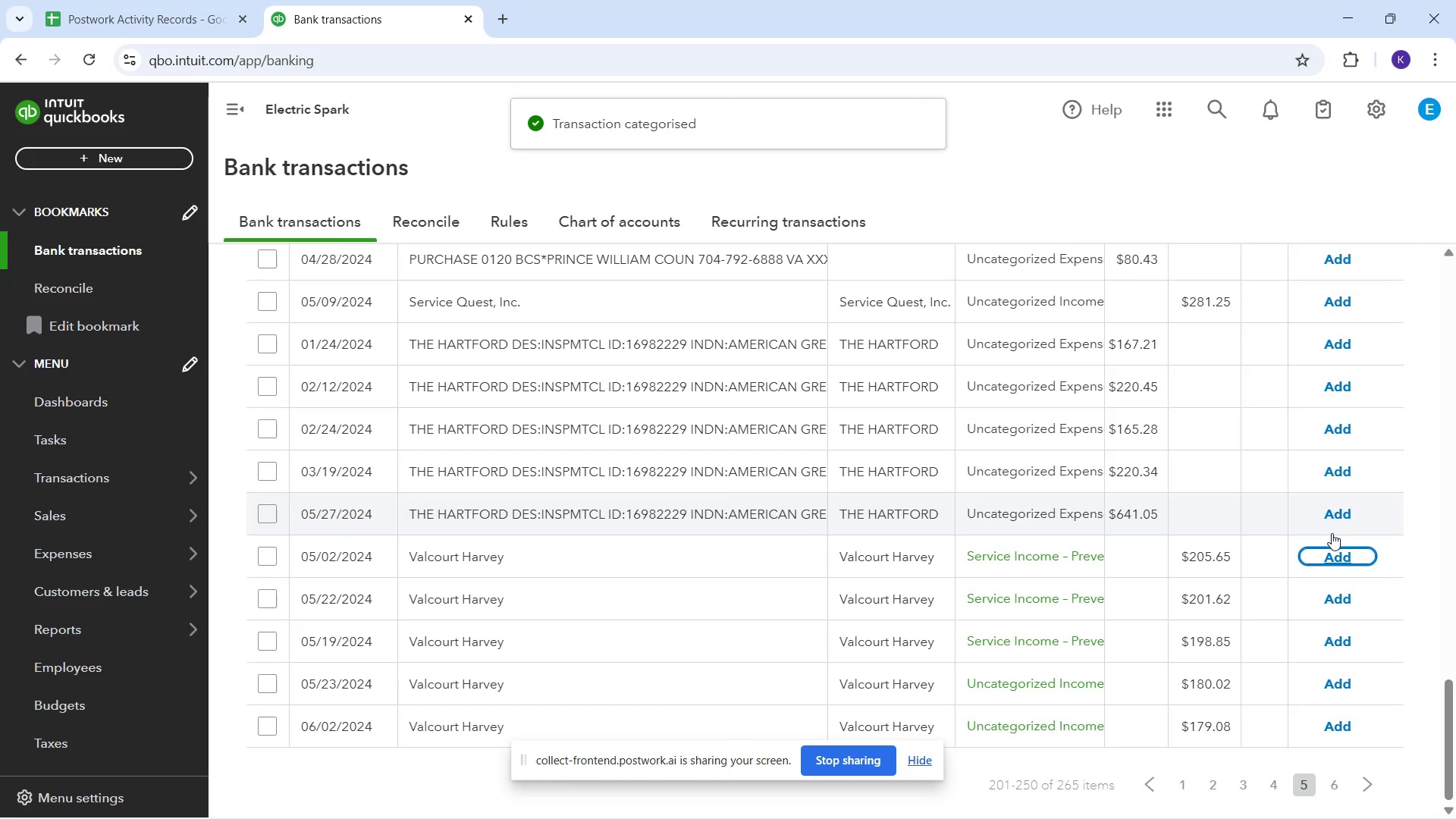 
left_click([1325, 551])
 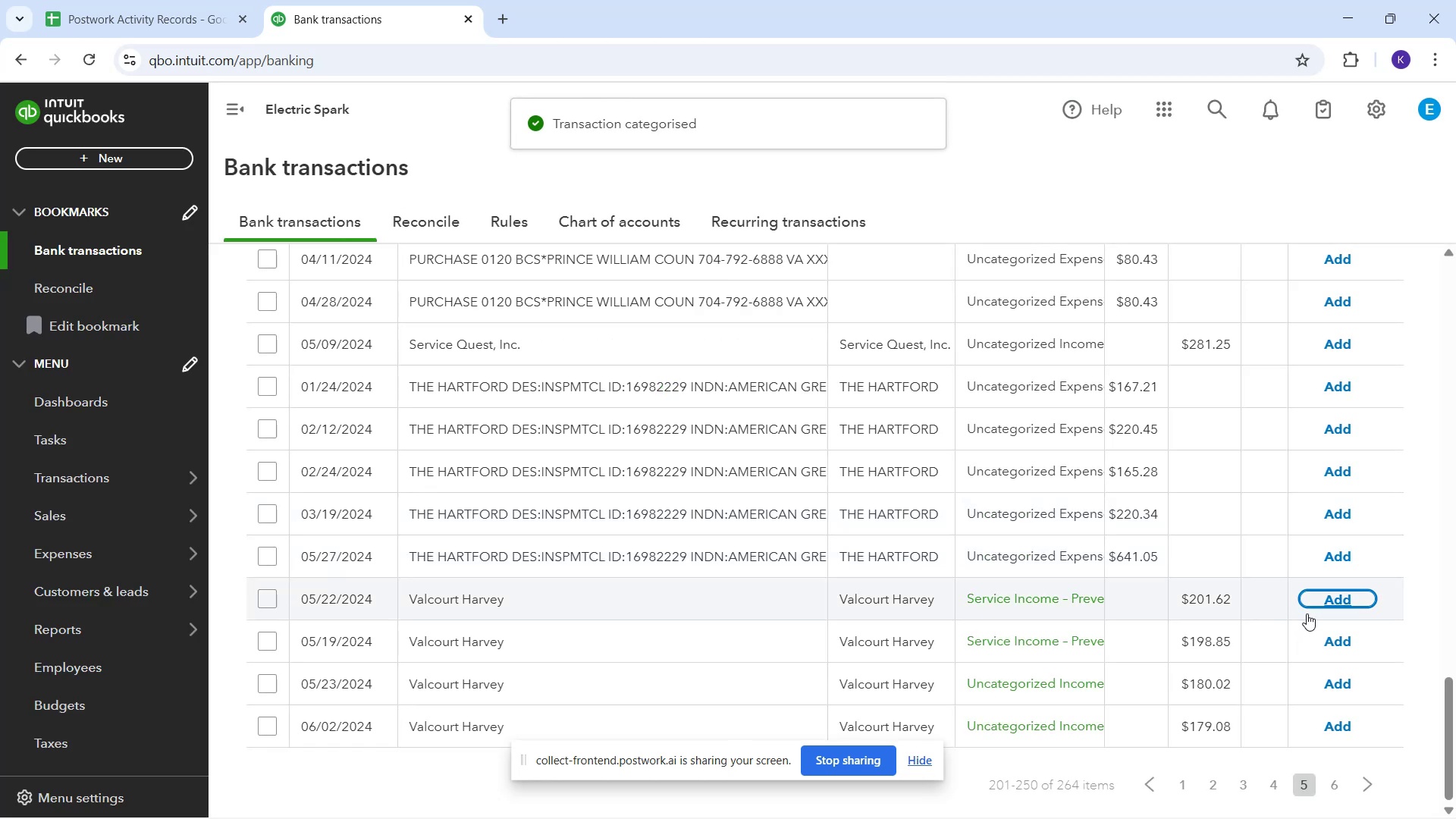 
left_click([1324, 604])
 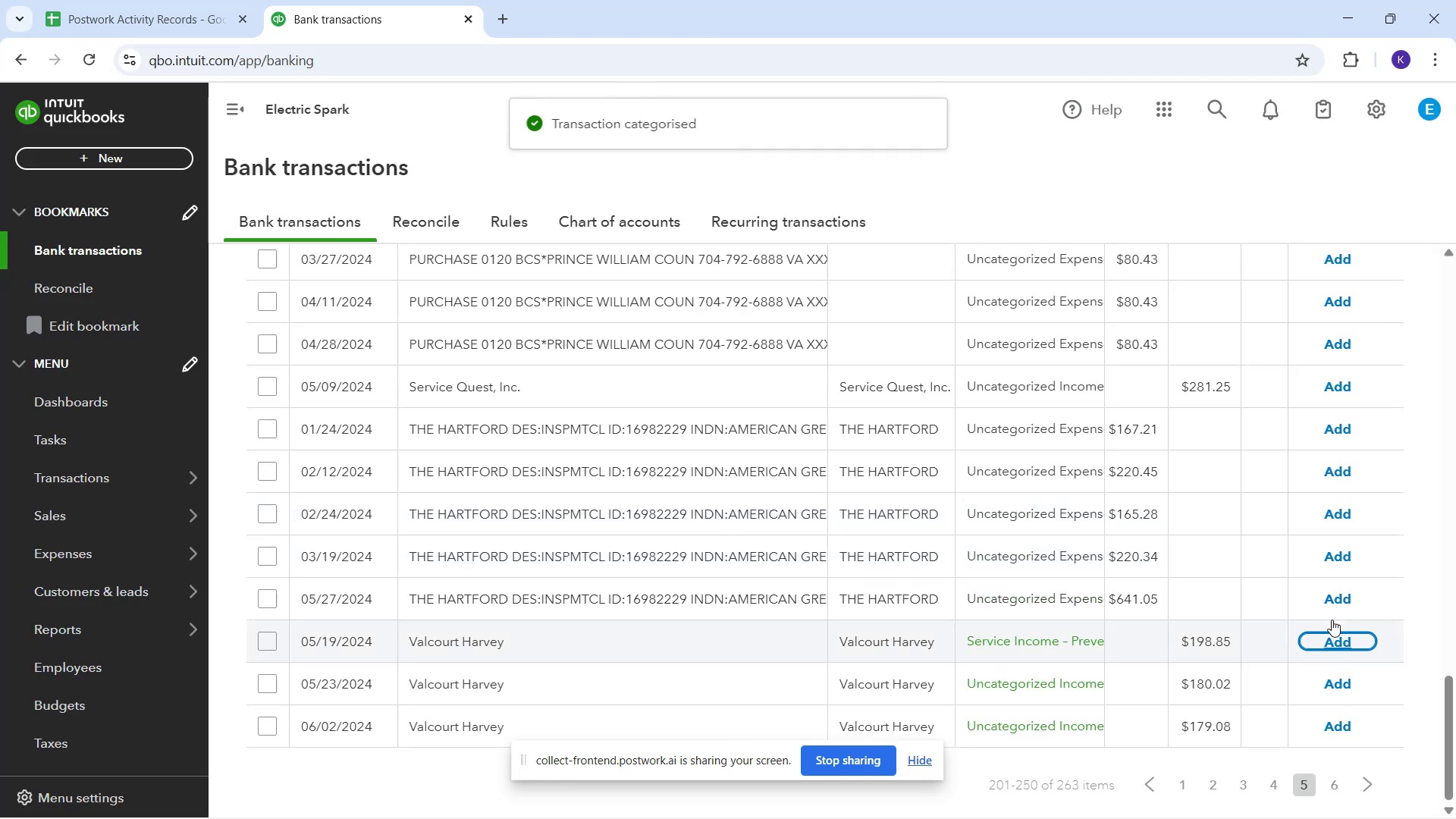 
wait(5.06)
 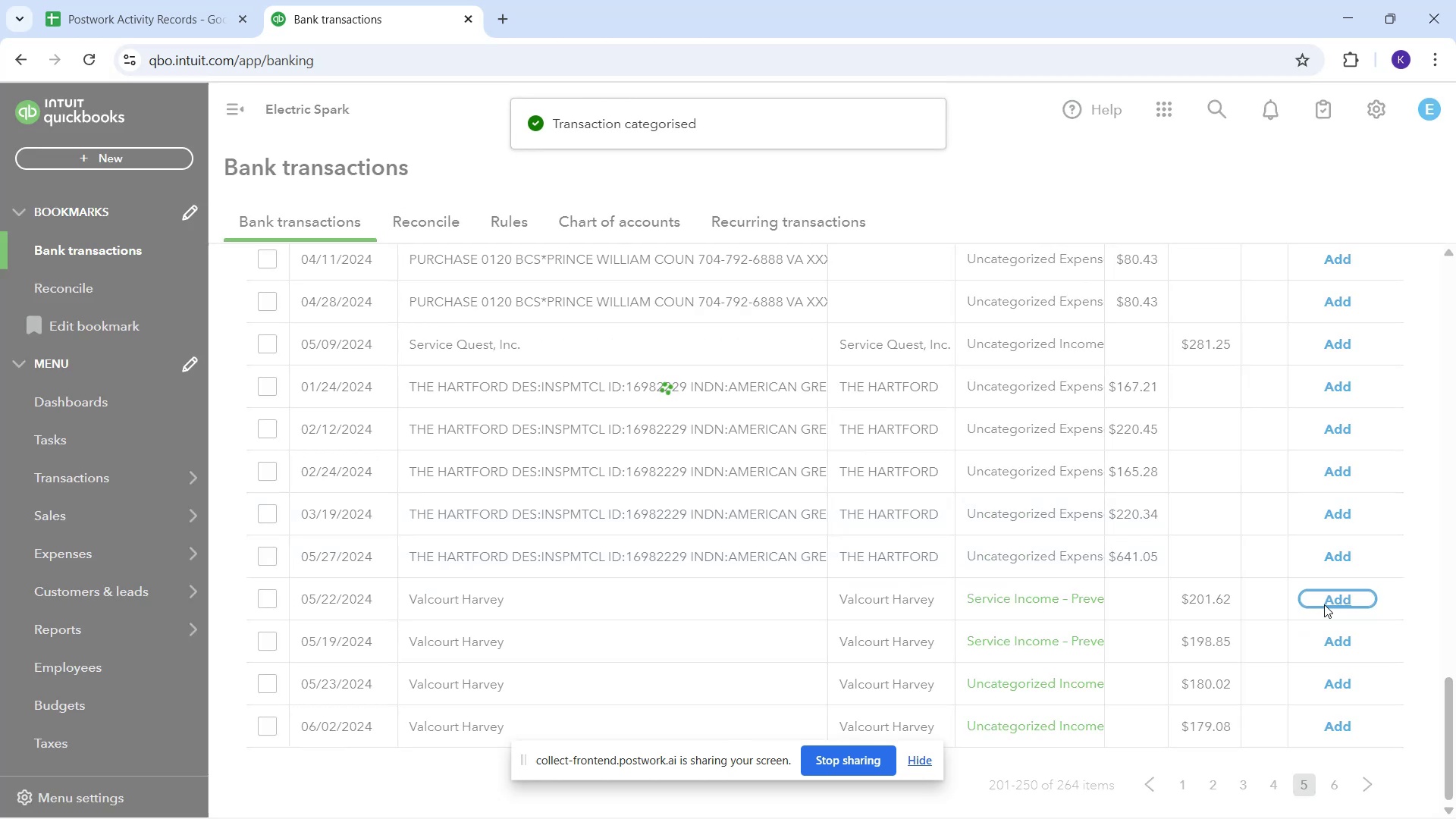 
left_click([1338, 644])
 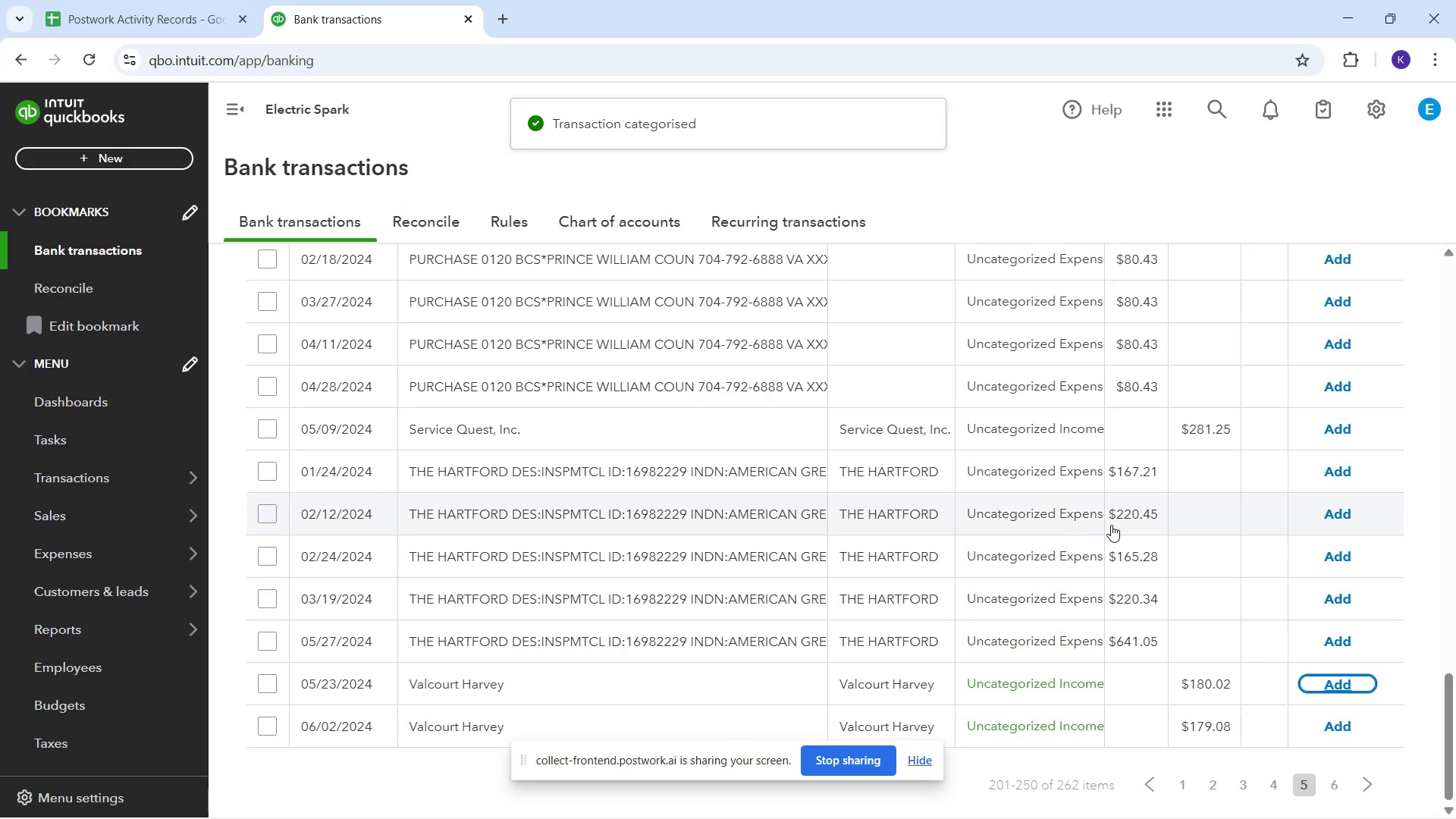 
scroll: coordinate [1110, 570], scroll_direction: down, amount: 3.0
 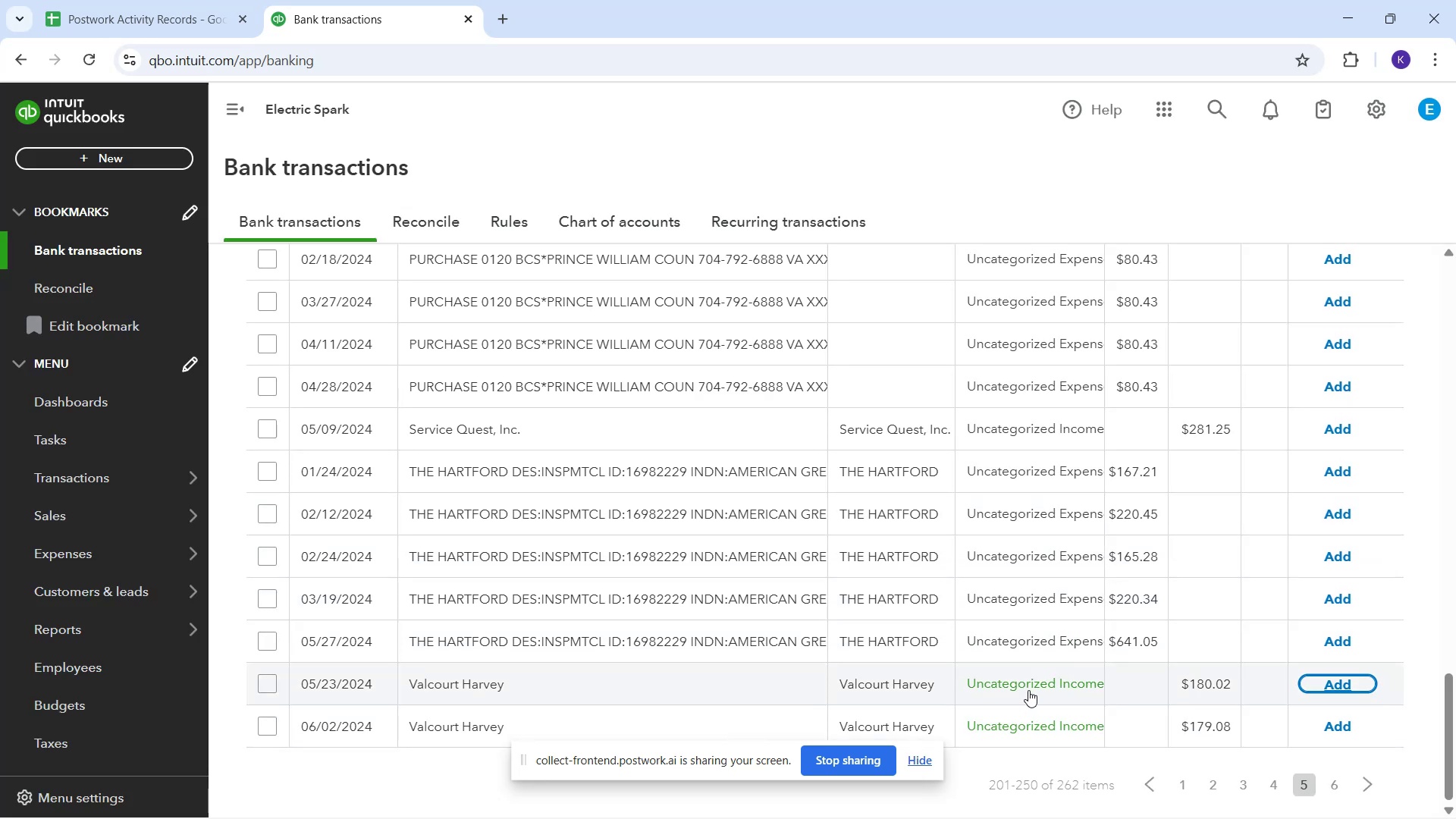 
left_click([1031, 689])
 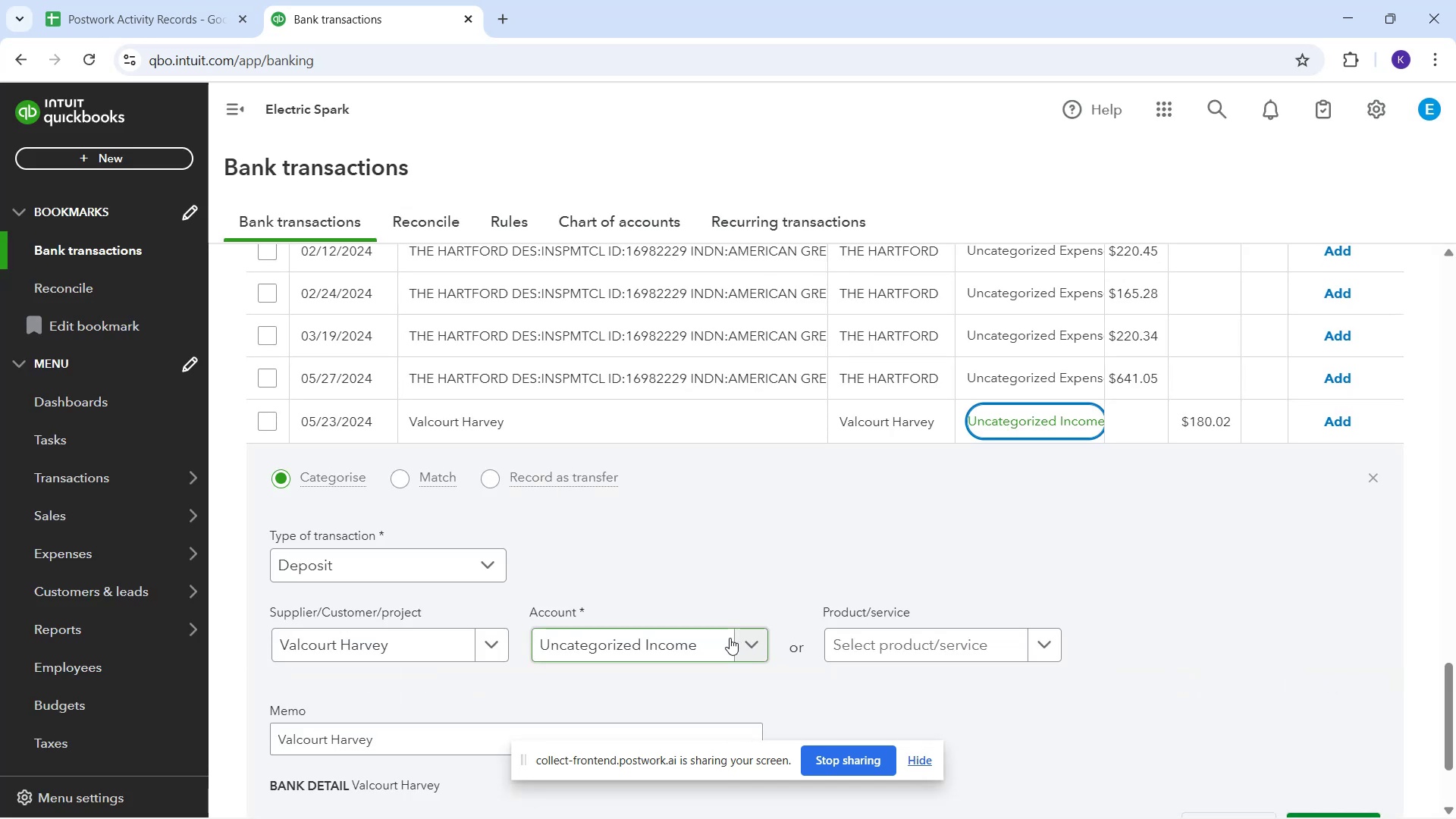 
left_click([729, 639])
 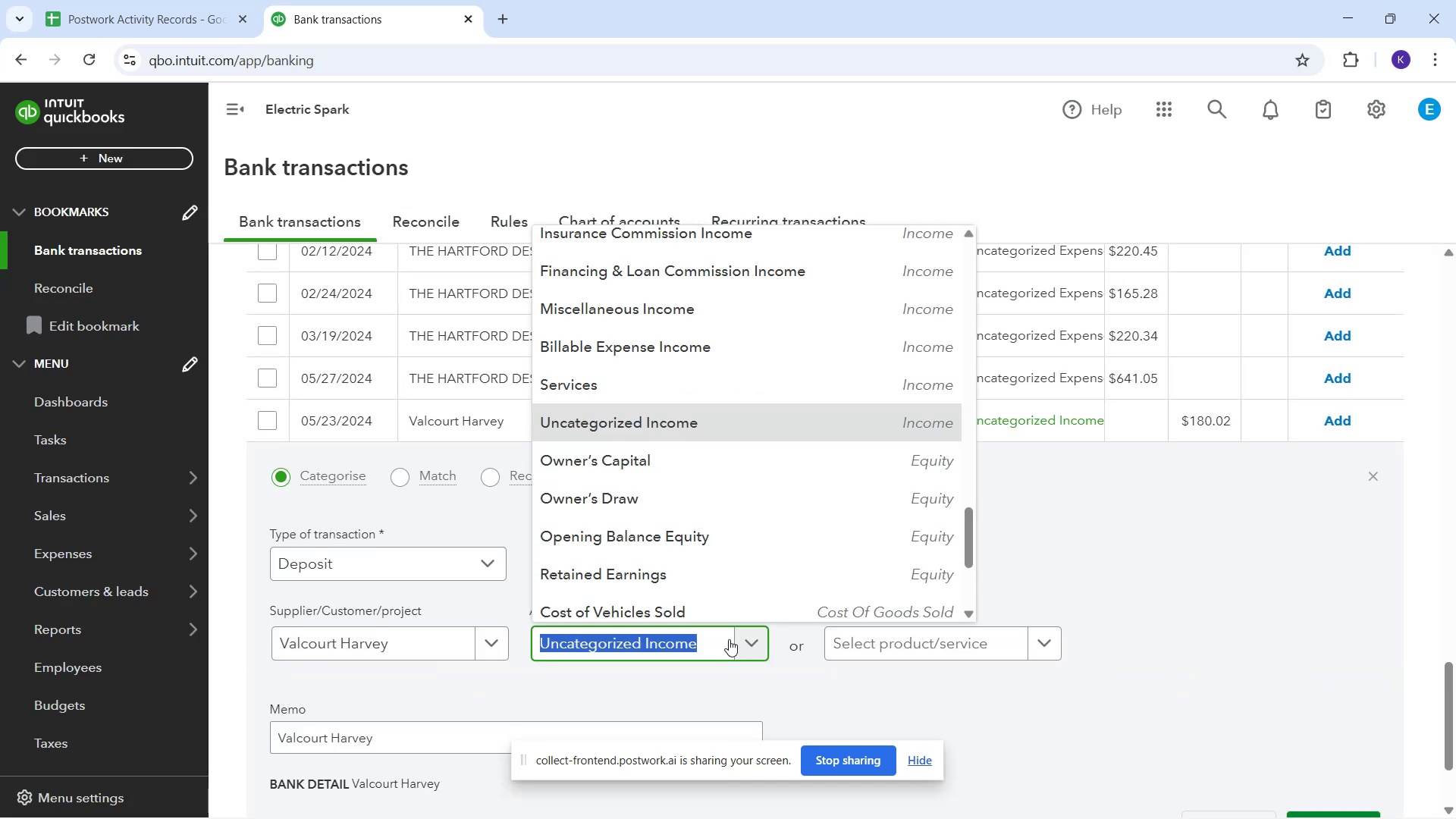 
type(ser)
 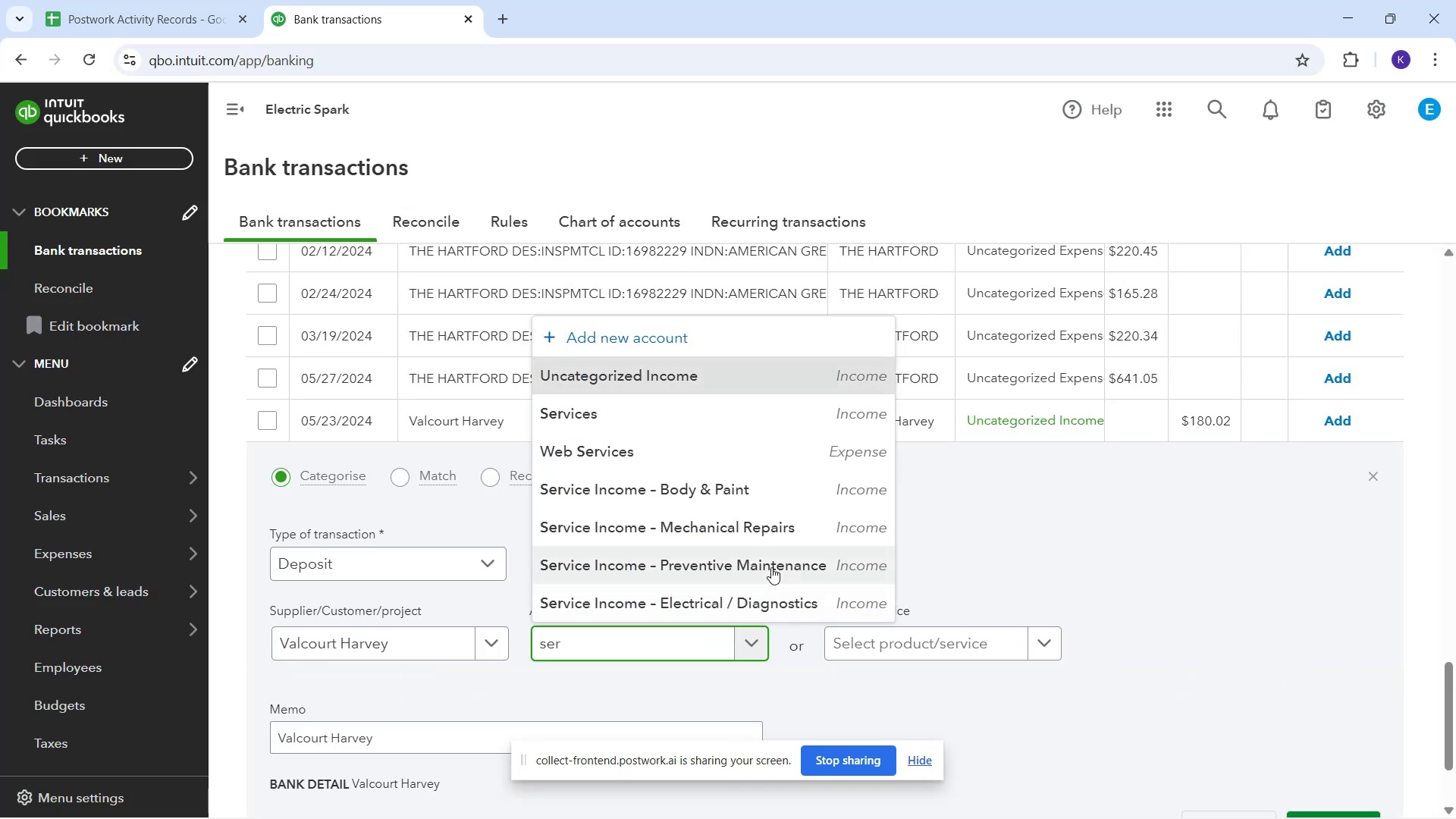 
left_click([771, 567])
 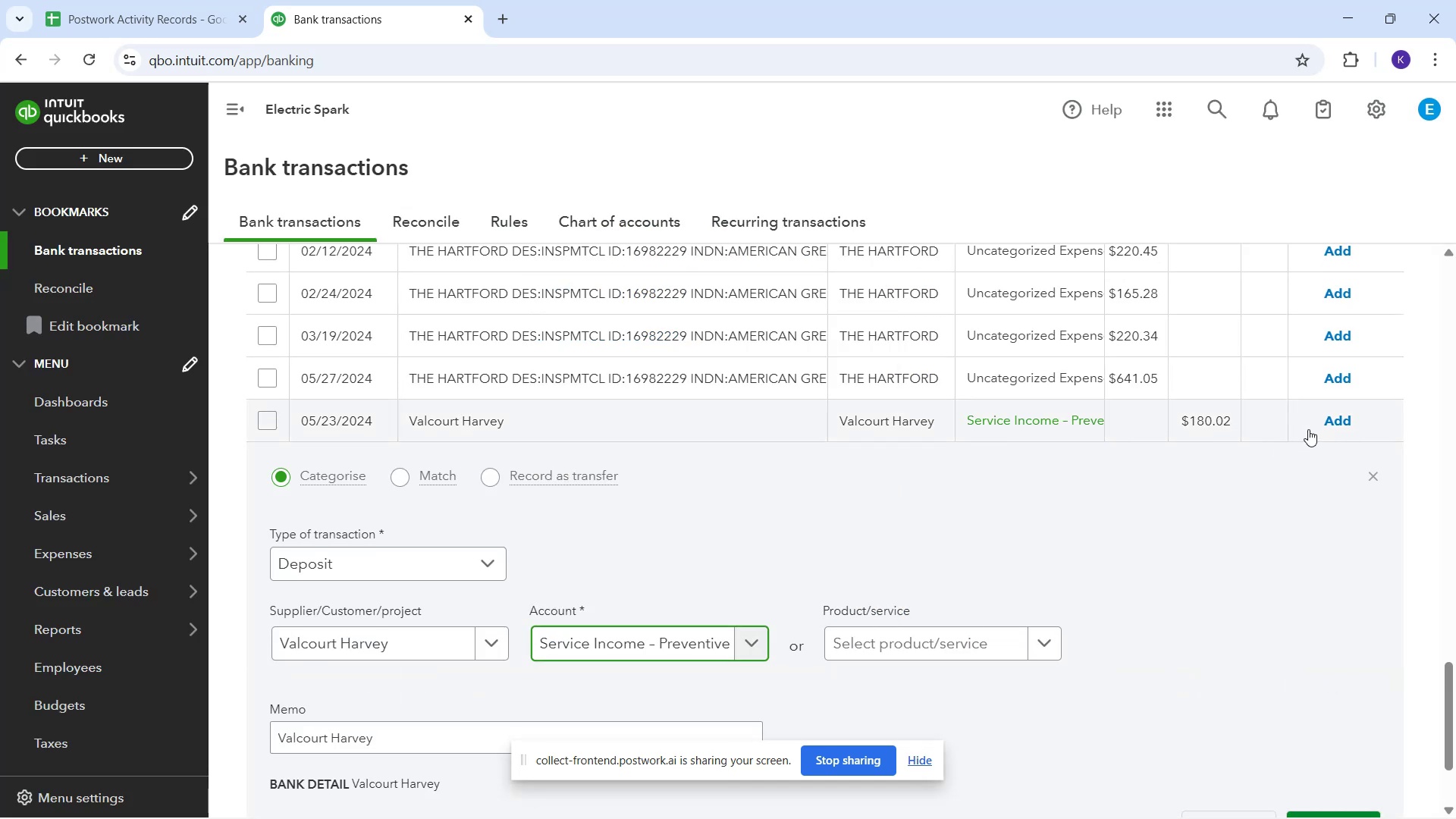 
left_click([1329, 422])
 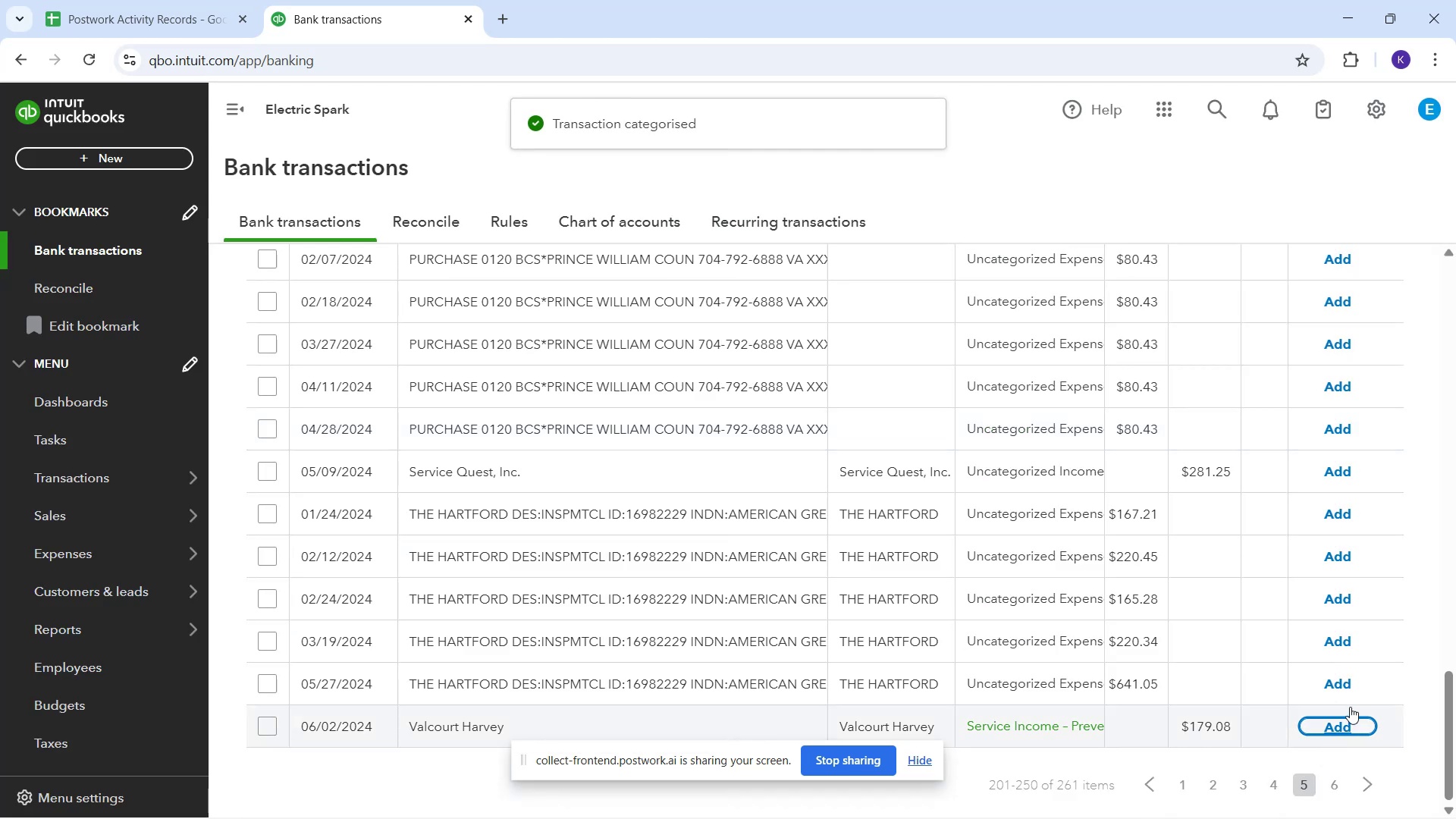 
left_click([1347, 722])
 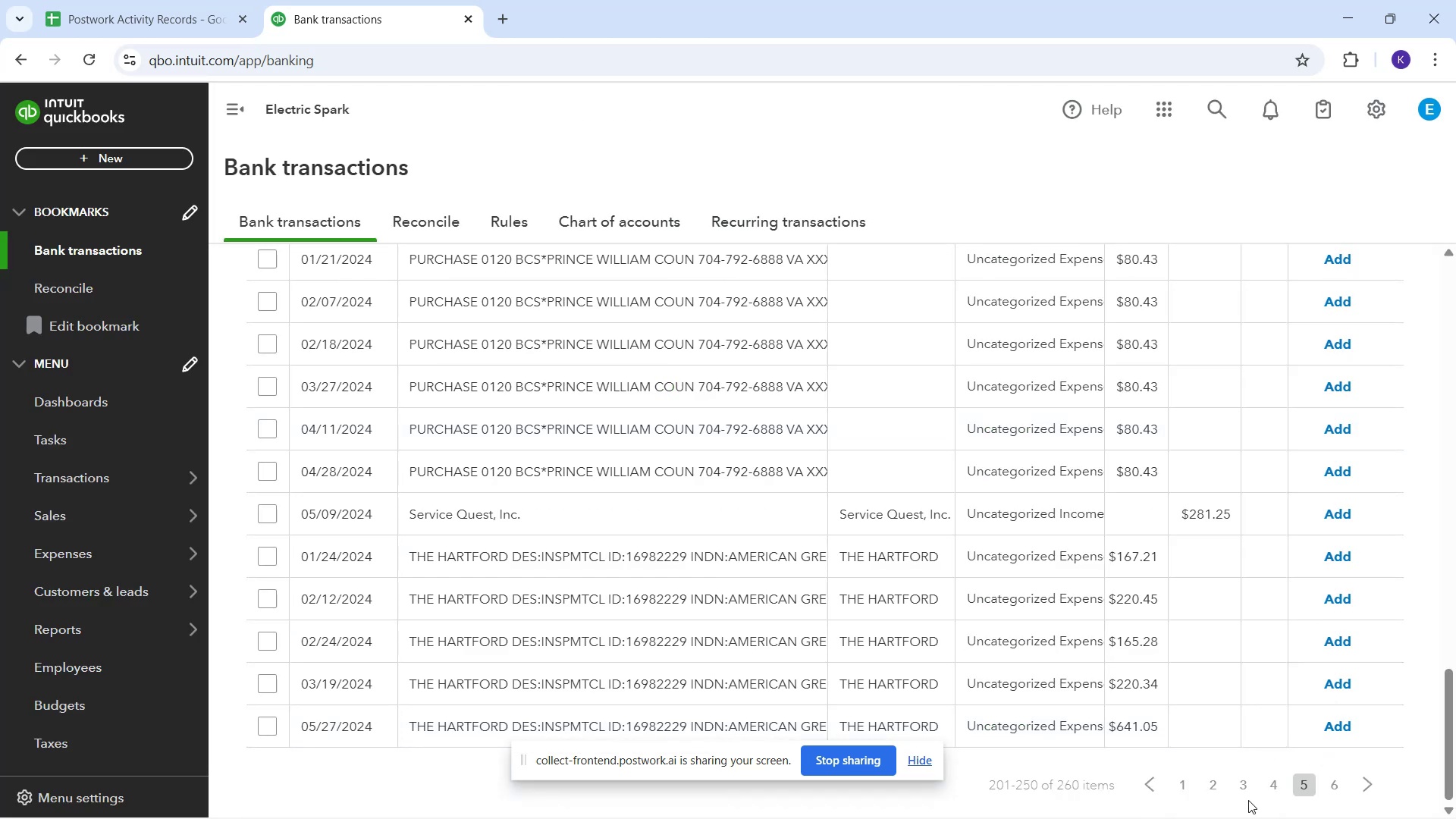 
scroll: coordinate [1146, 695], scroll_direction: down, amount: 4.0
 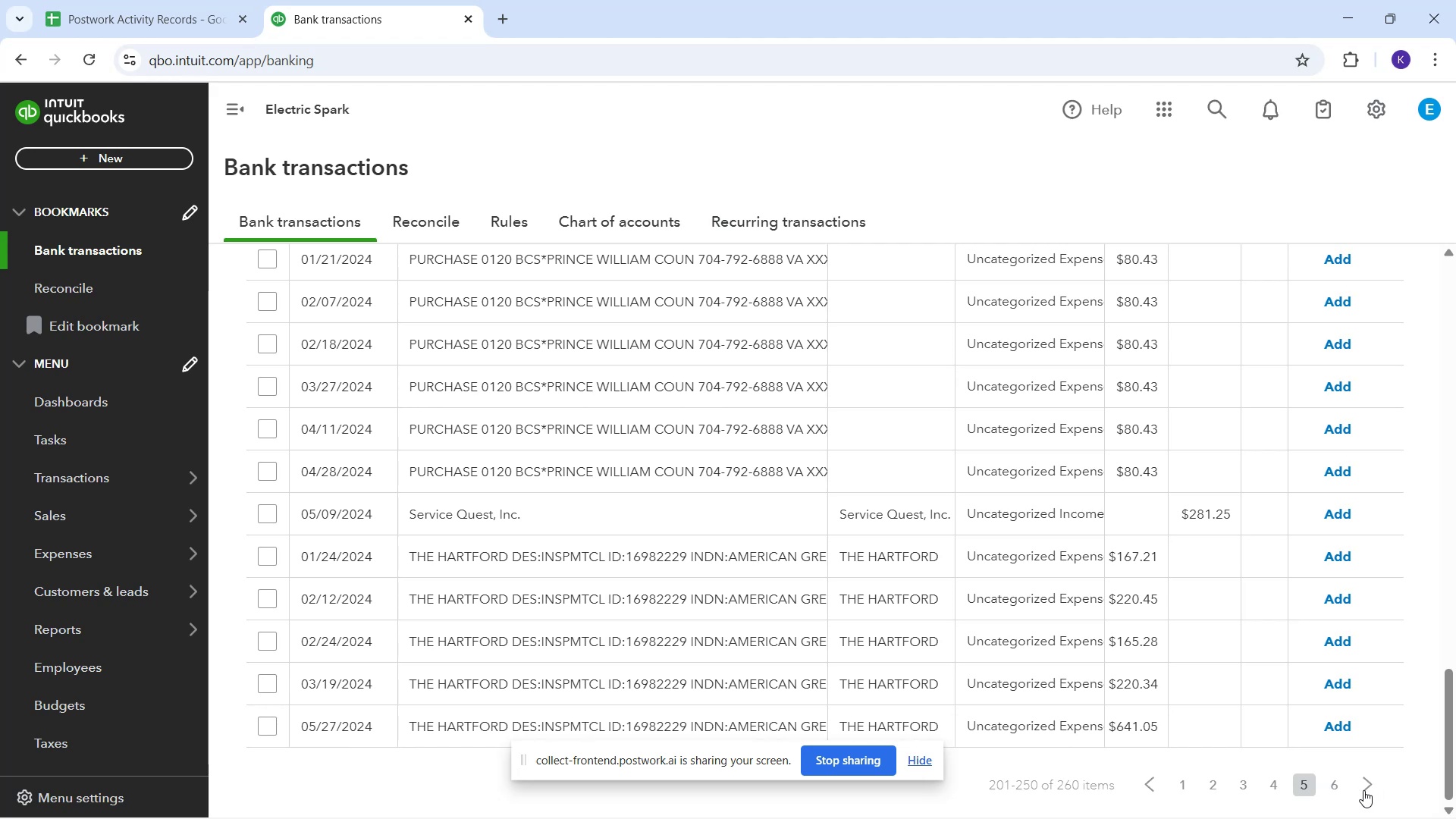 
left_click([1366, 786])
 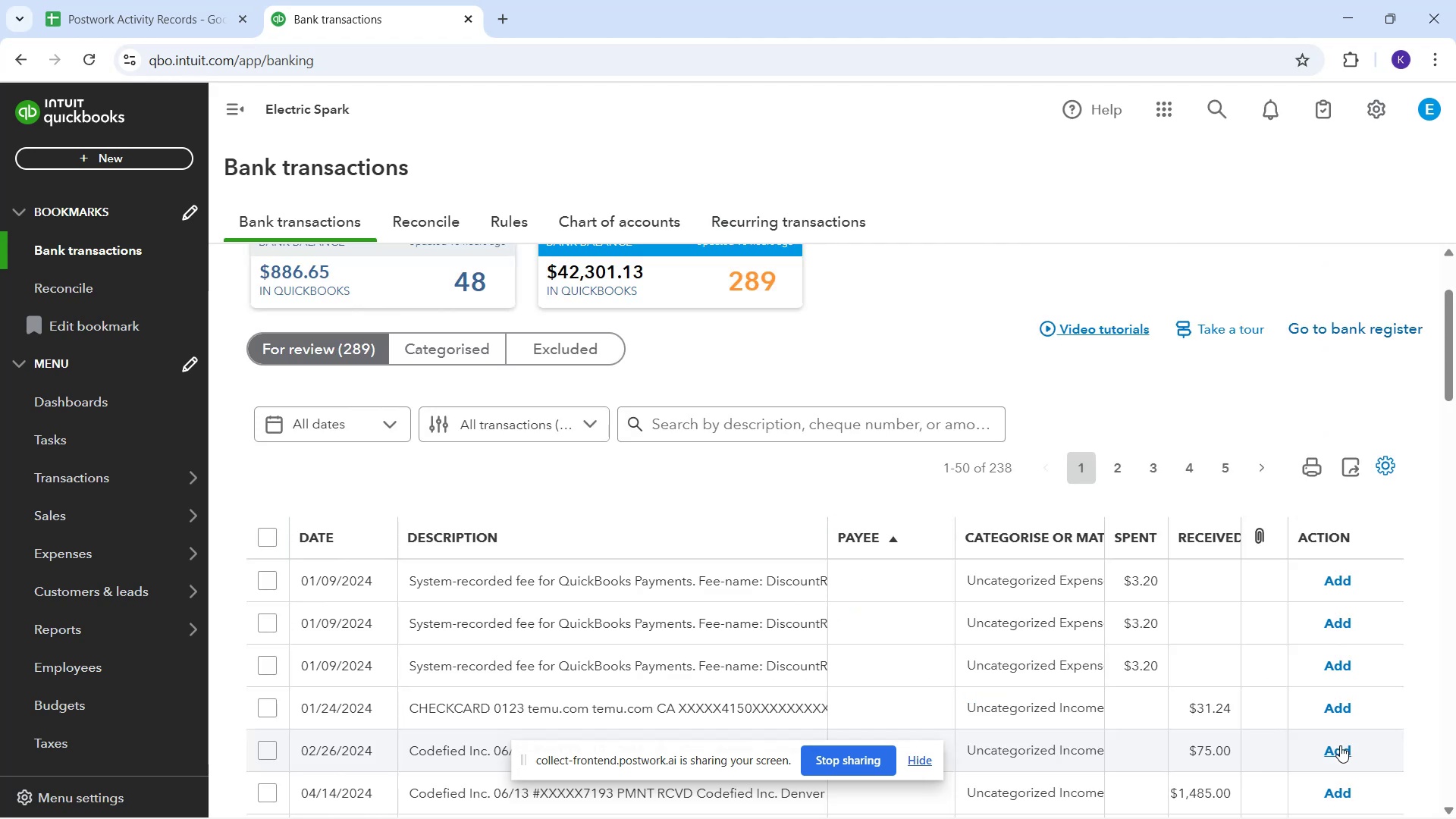 
scroll: coordinate [984, 487], scroll_direction: down, amount: 6.0
 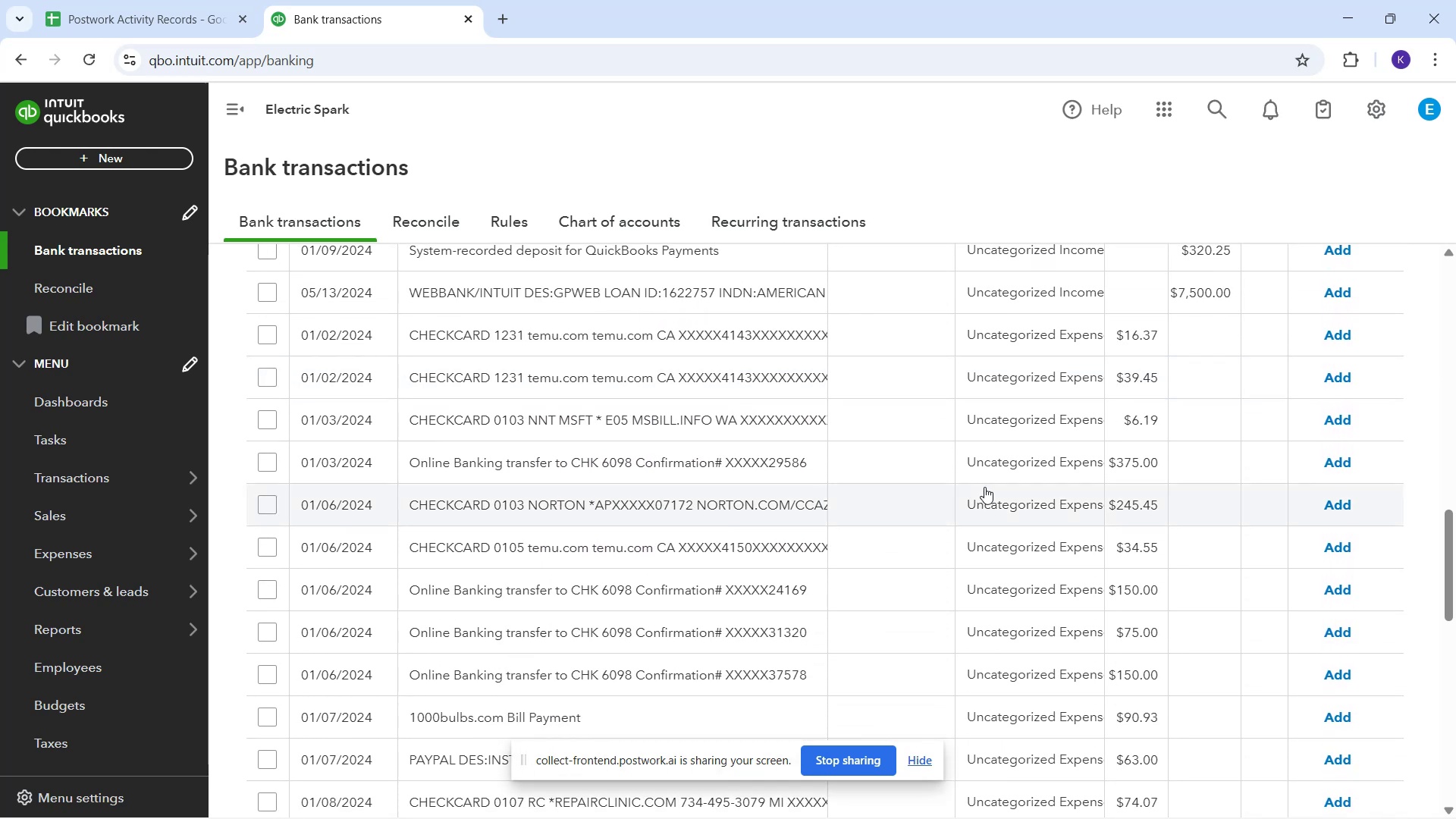 
scroll: coordinate [984, 487], scroll_direction: down, amount: 3.0
 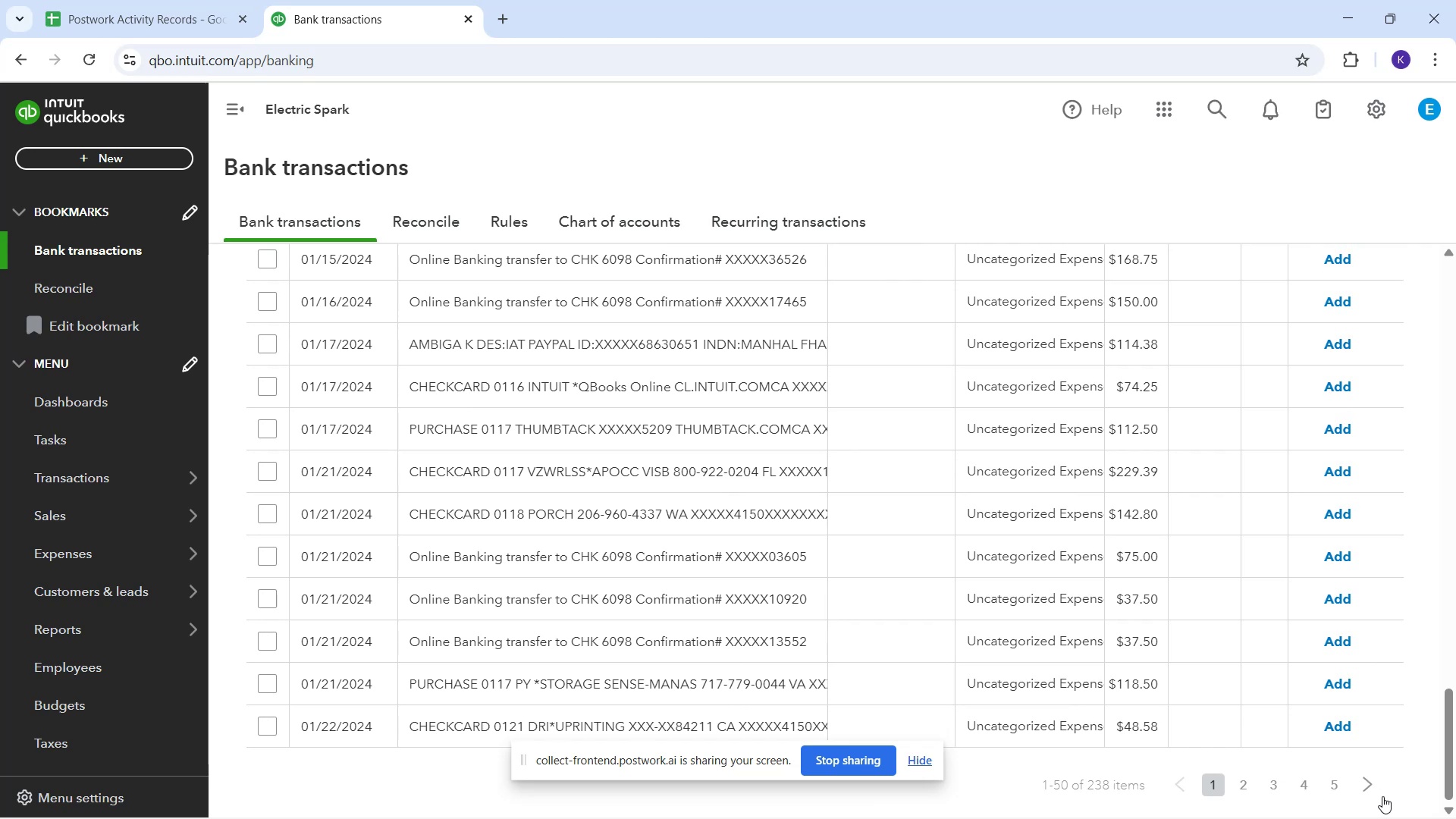 
left_click_drag(start_coordinate=[1371, 782], to_coordinate=[1379, 786])
 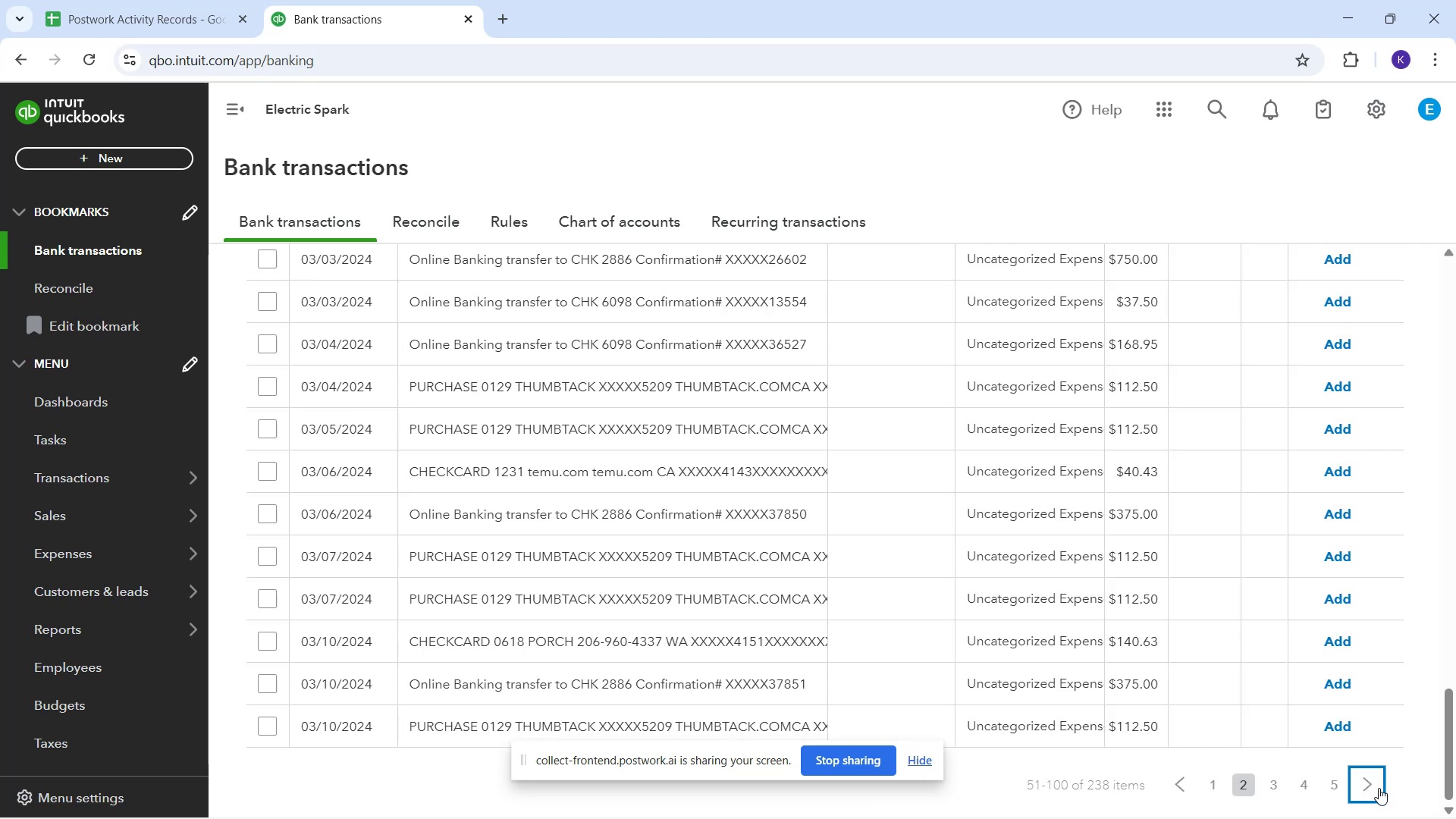 
wait(6.31)
 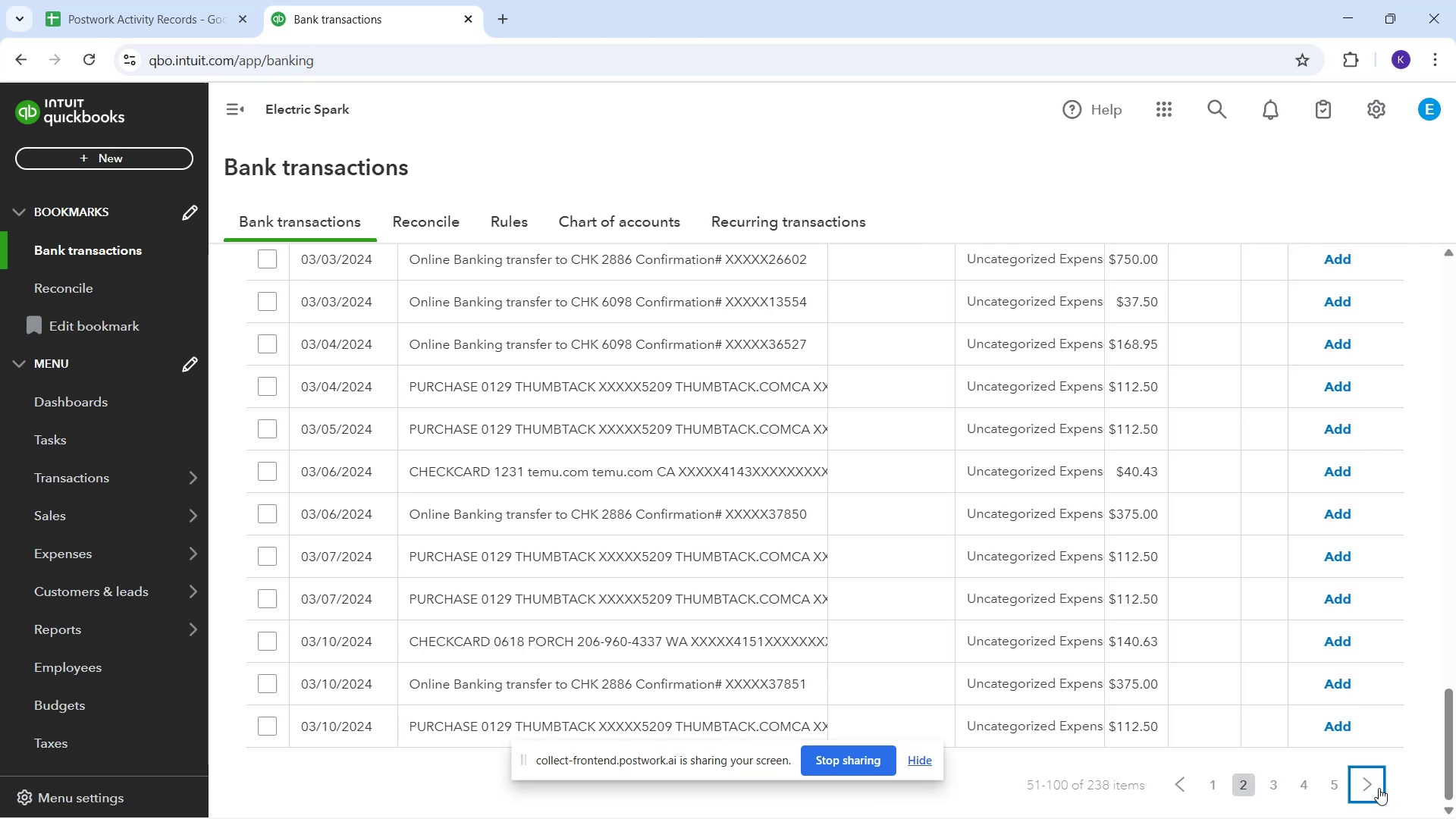 
scroll: coordinate [936, 454], scroll_direction: down, amount: 4.0
 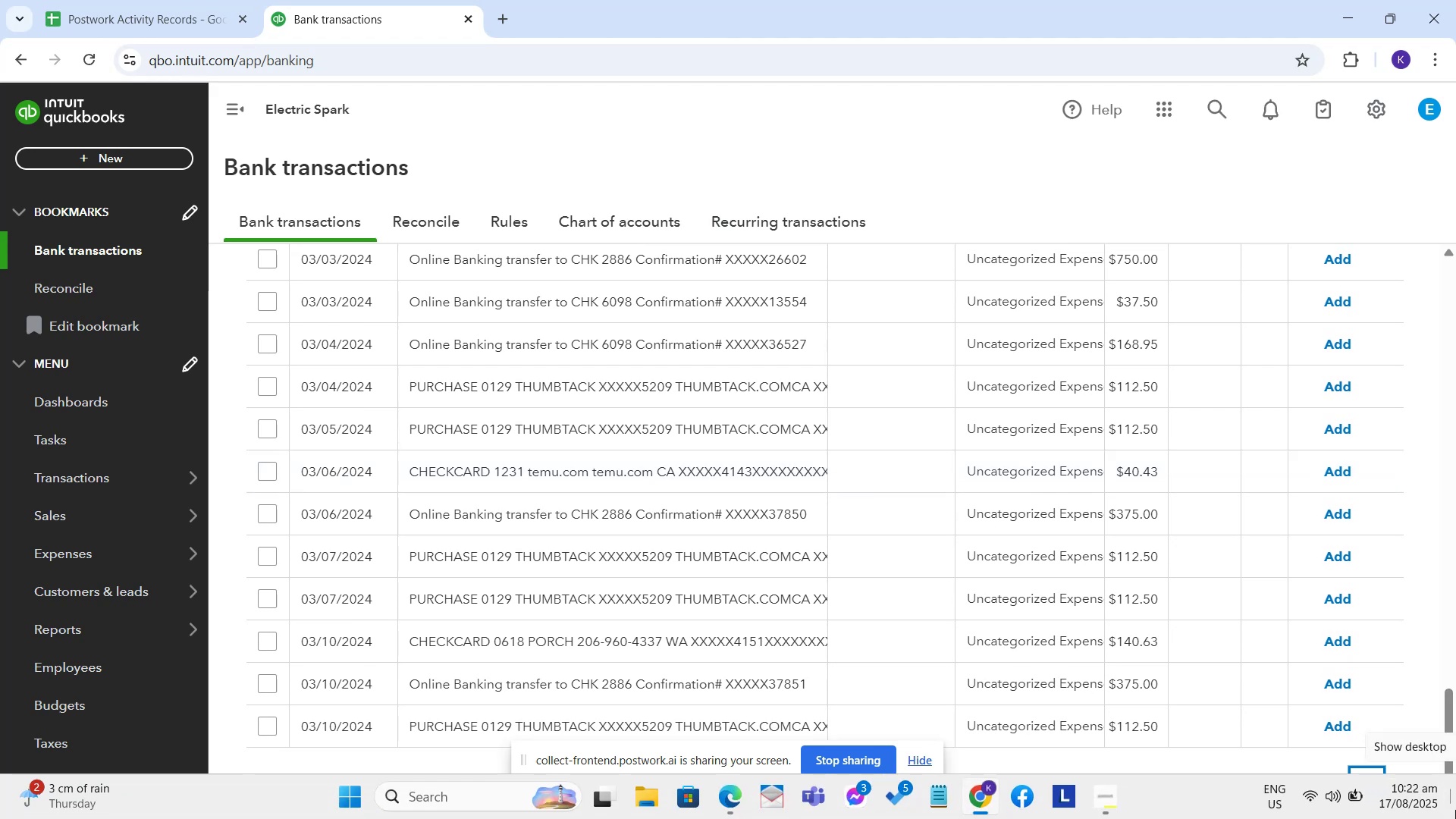 
wait(25.14)
 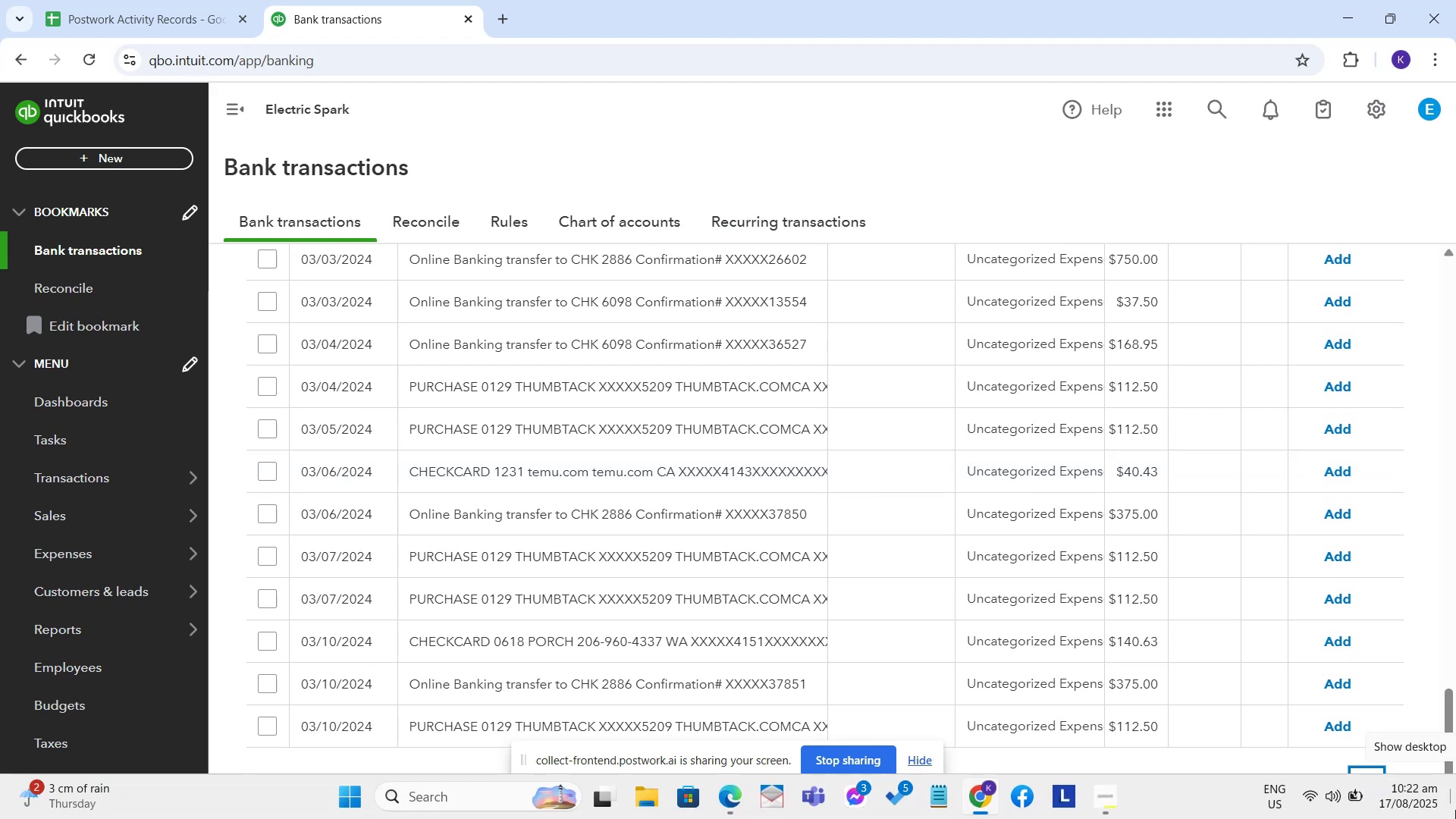 
scroll: coordinate [884, 469], scroll_direction: down, amount: 5.0
 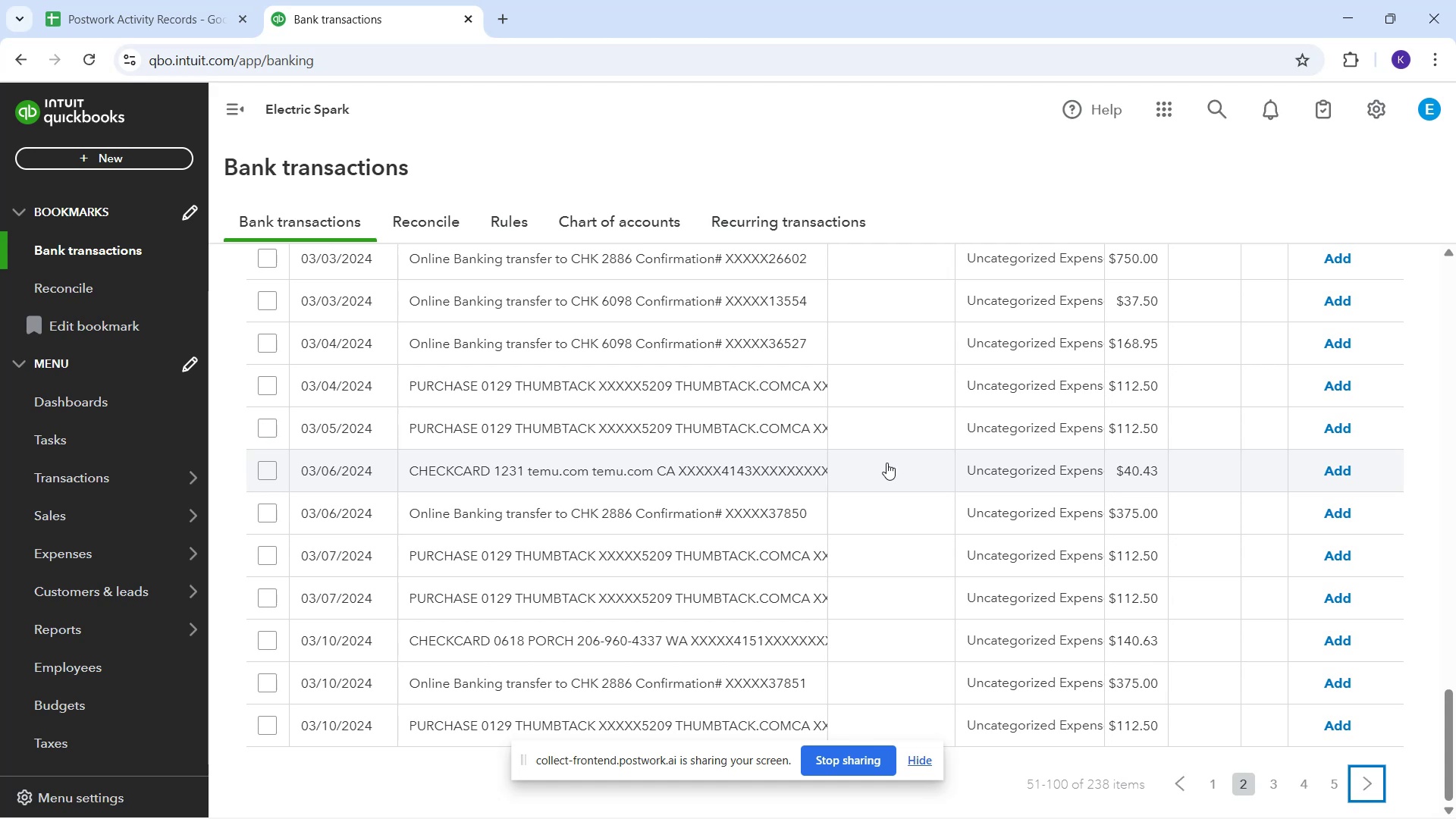 
wait(26.96)
 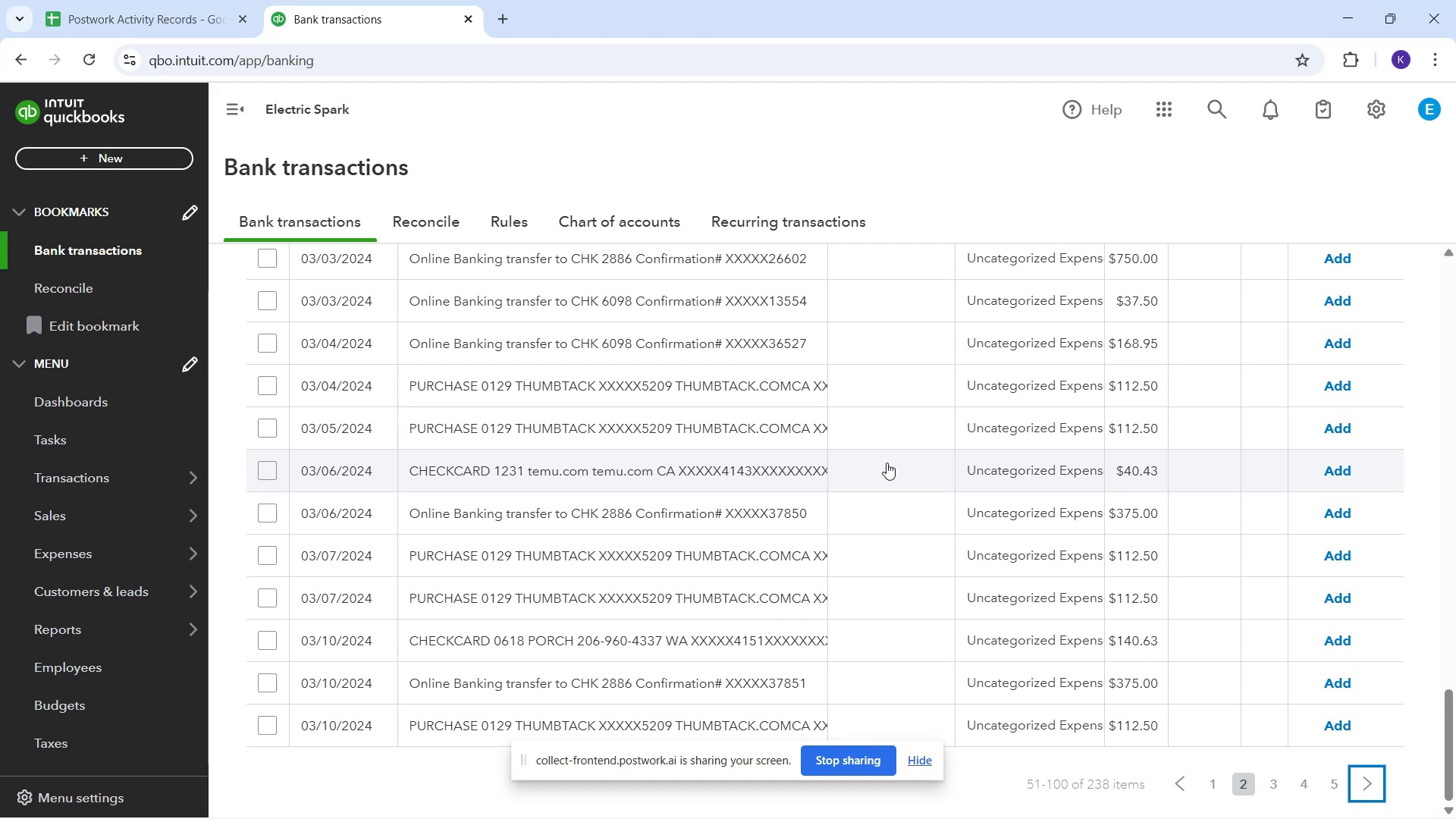 
scroll: coordinate [959, 601], scroll_direction: down, amount: 7.0
 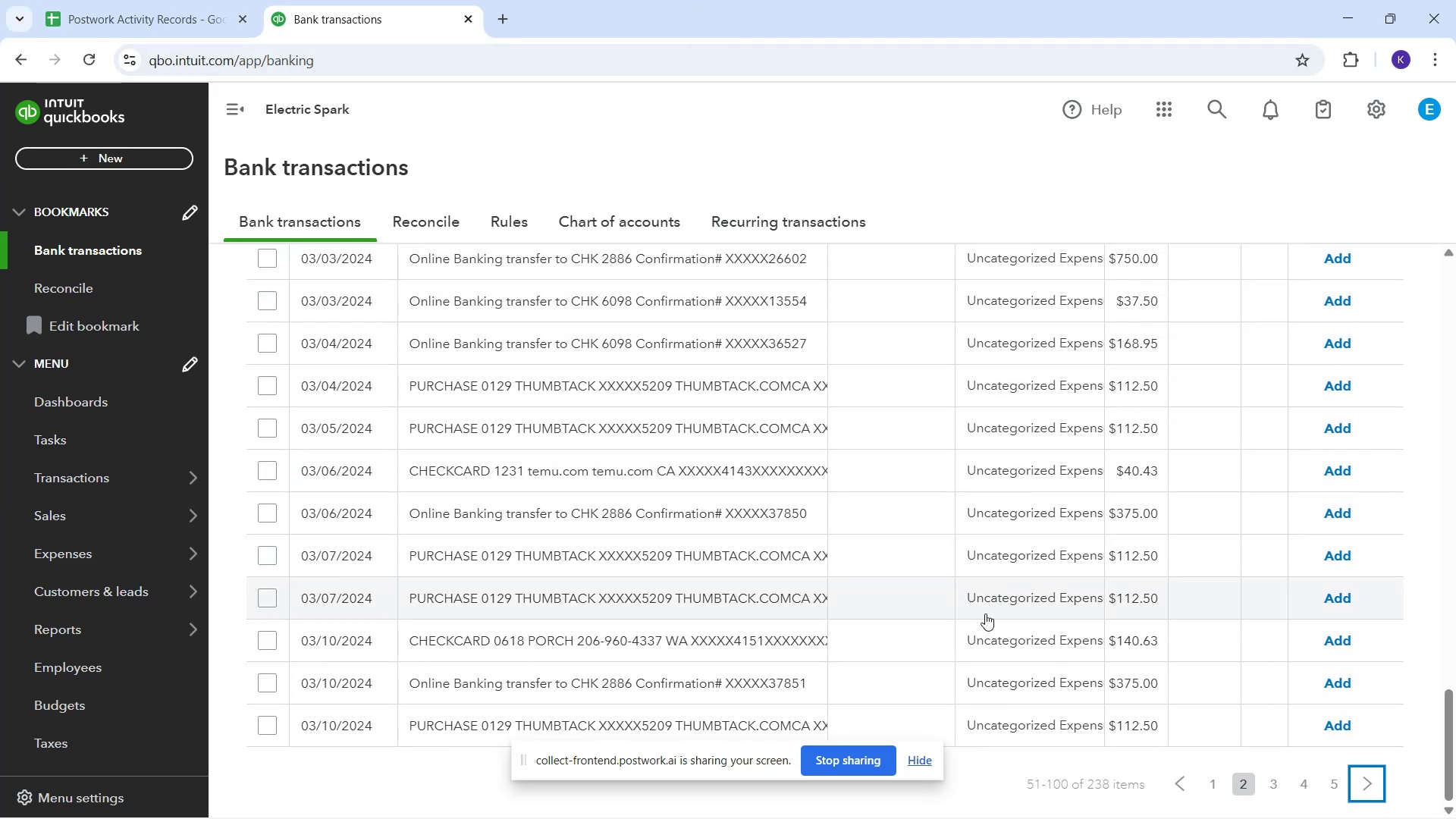 
scroll: coordinate [980, 596], scroll_direction: up, amount: 21.0
 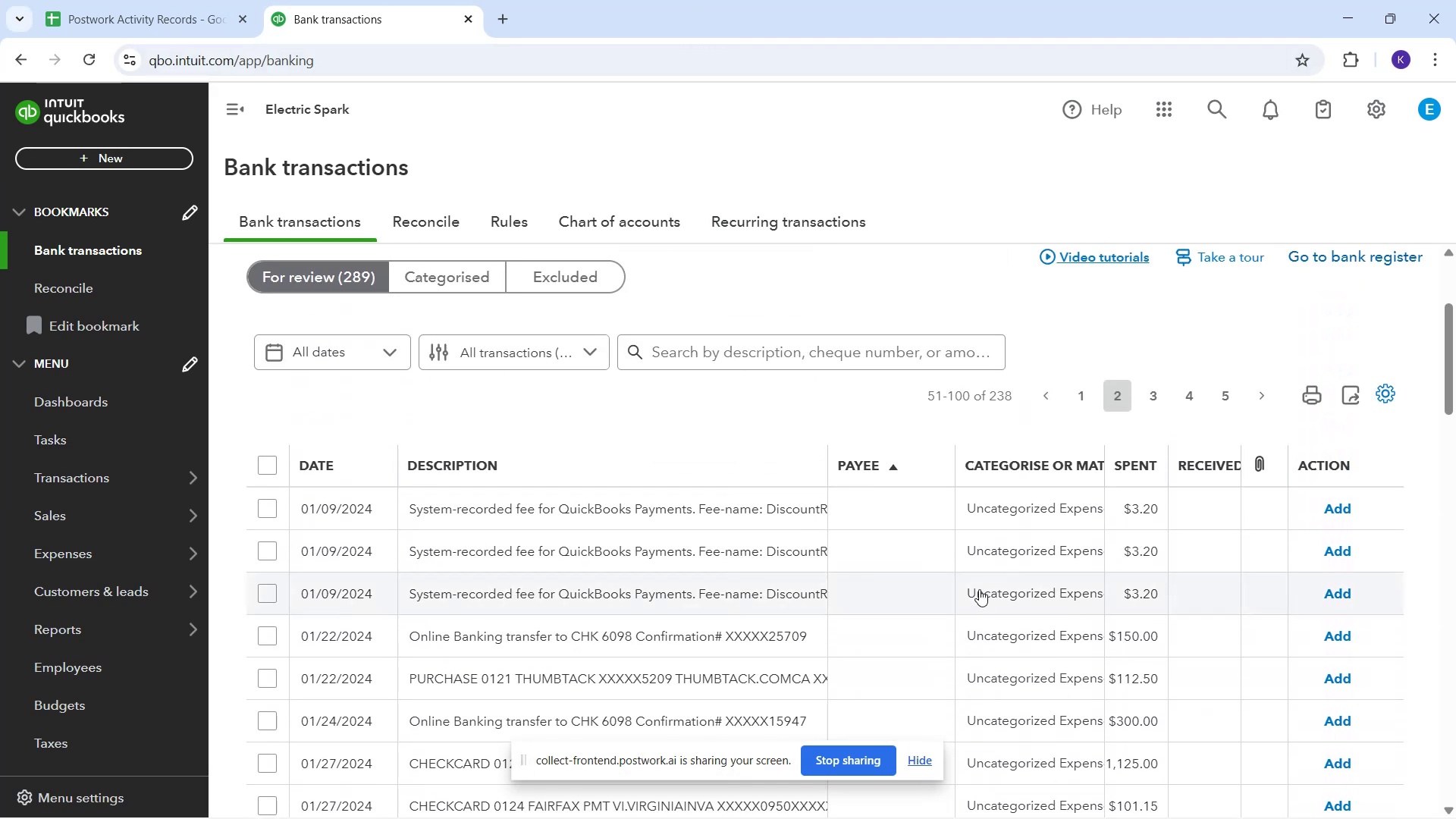 
scroll: coordinate [921, 701], scroll_direction: down, amount: 27.0
 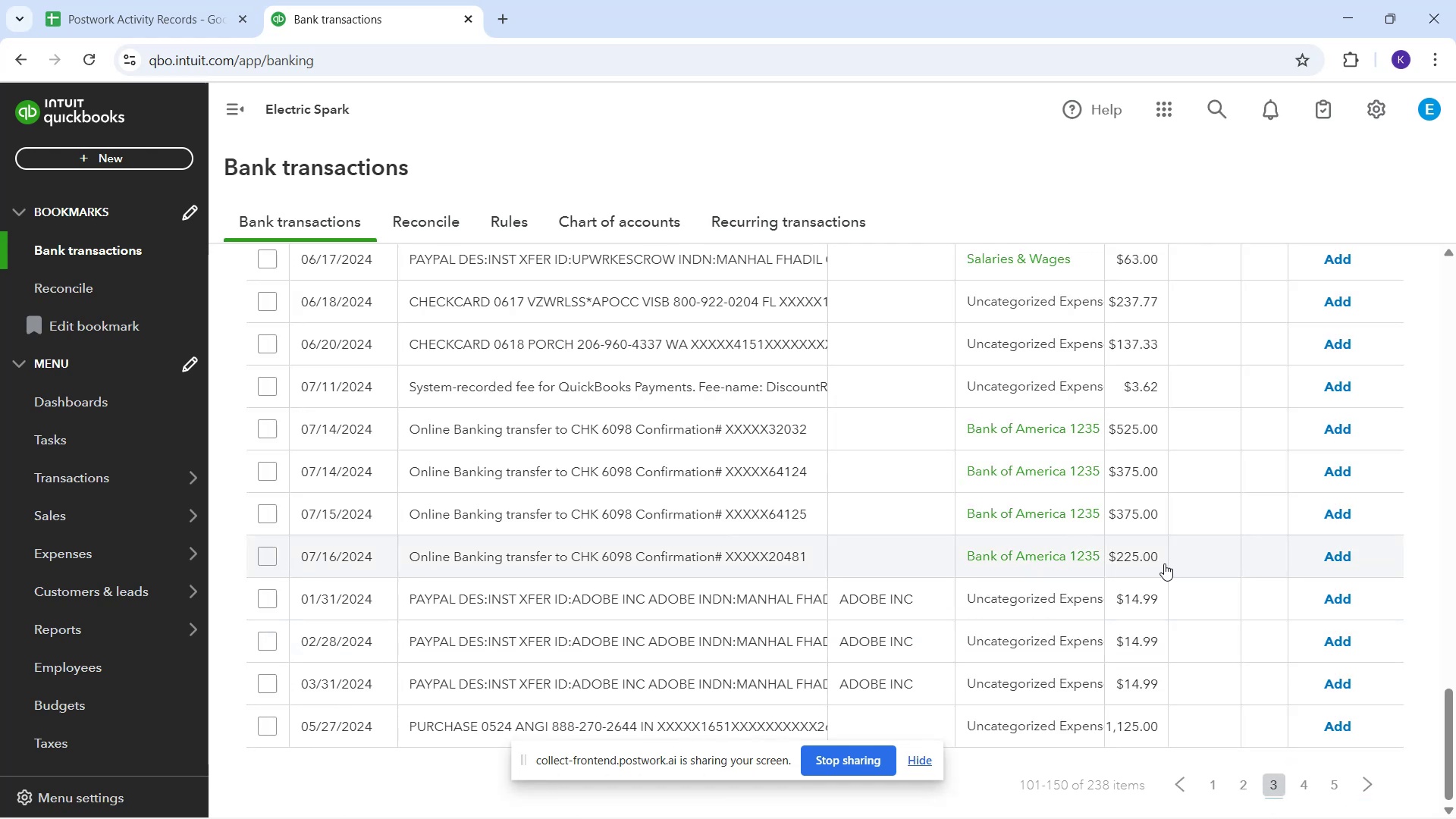 
wait(11.19)
 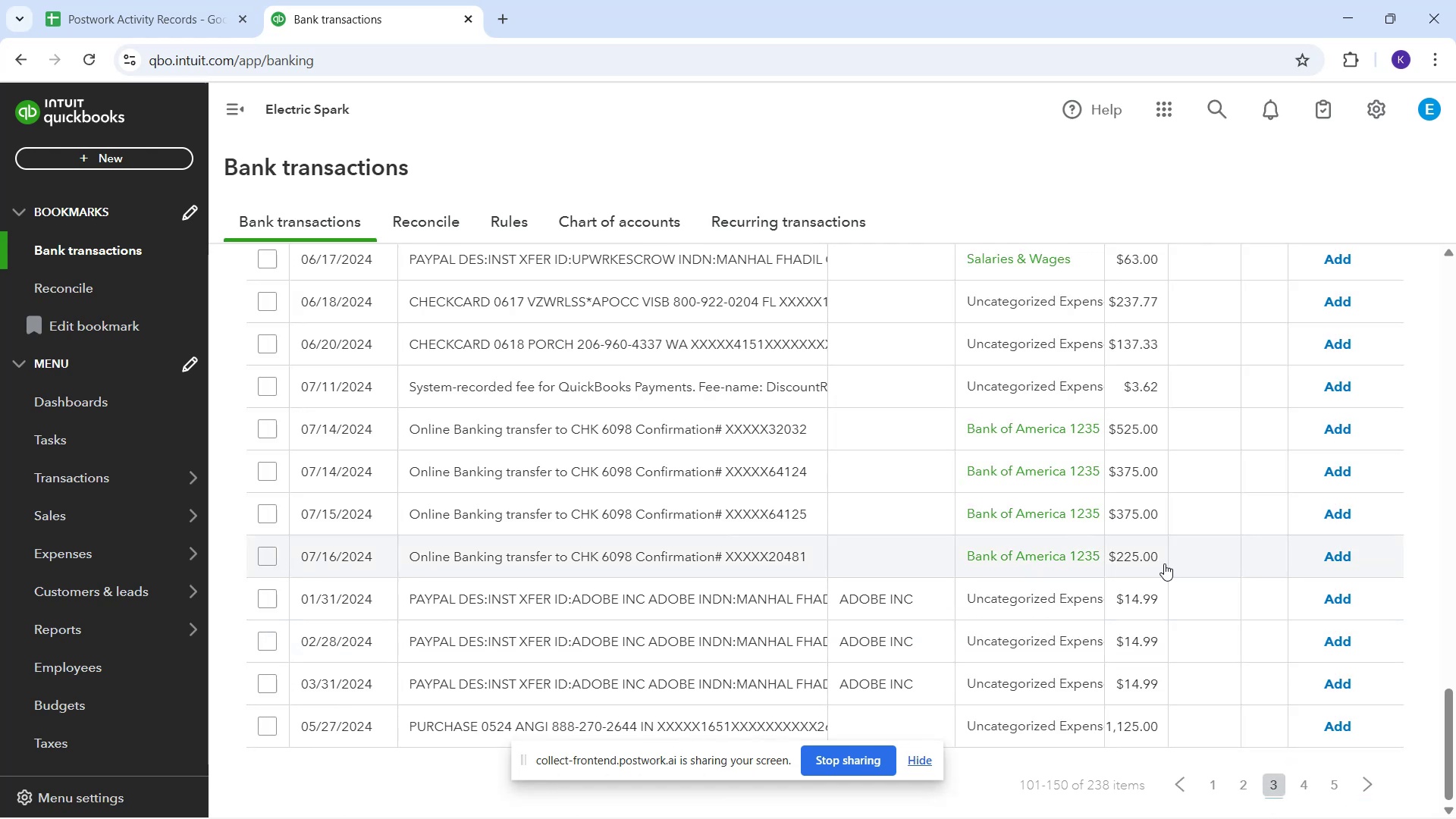 
scroll: coordinate [1147, 609], scroll_direction: down, amount: 2.0
 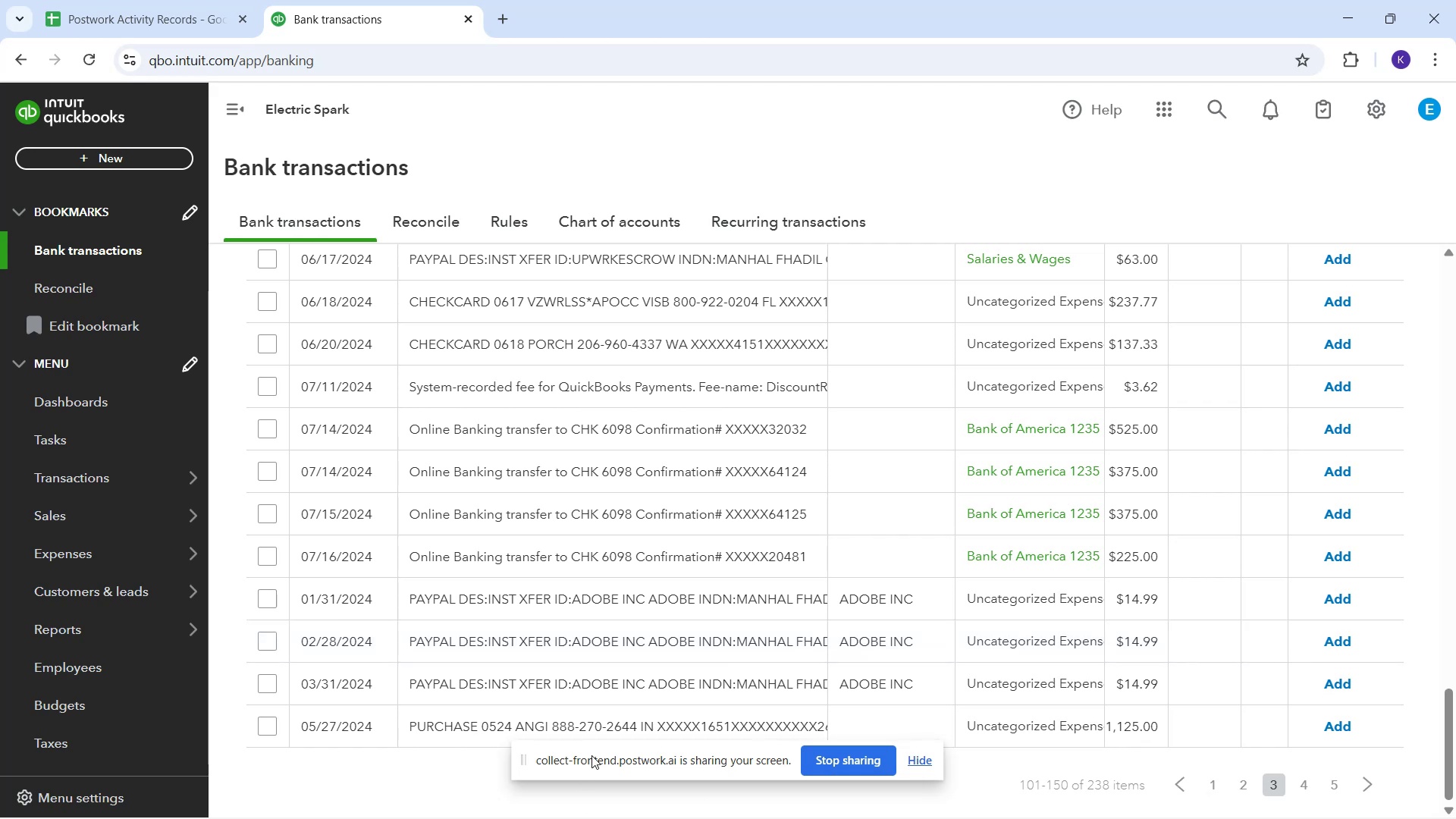 
wait(11.6)
 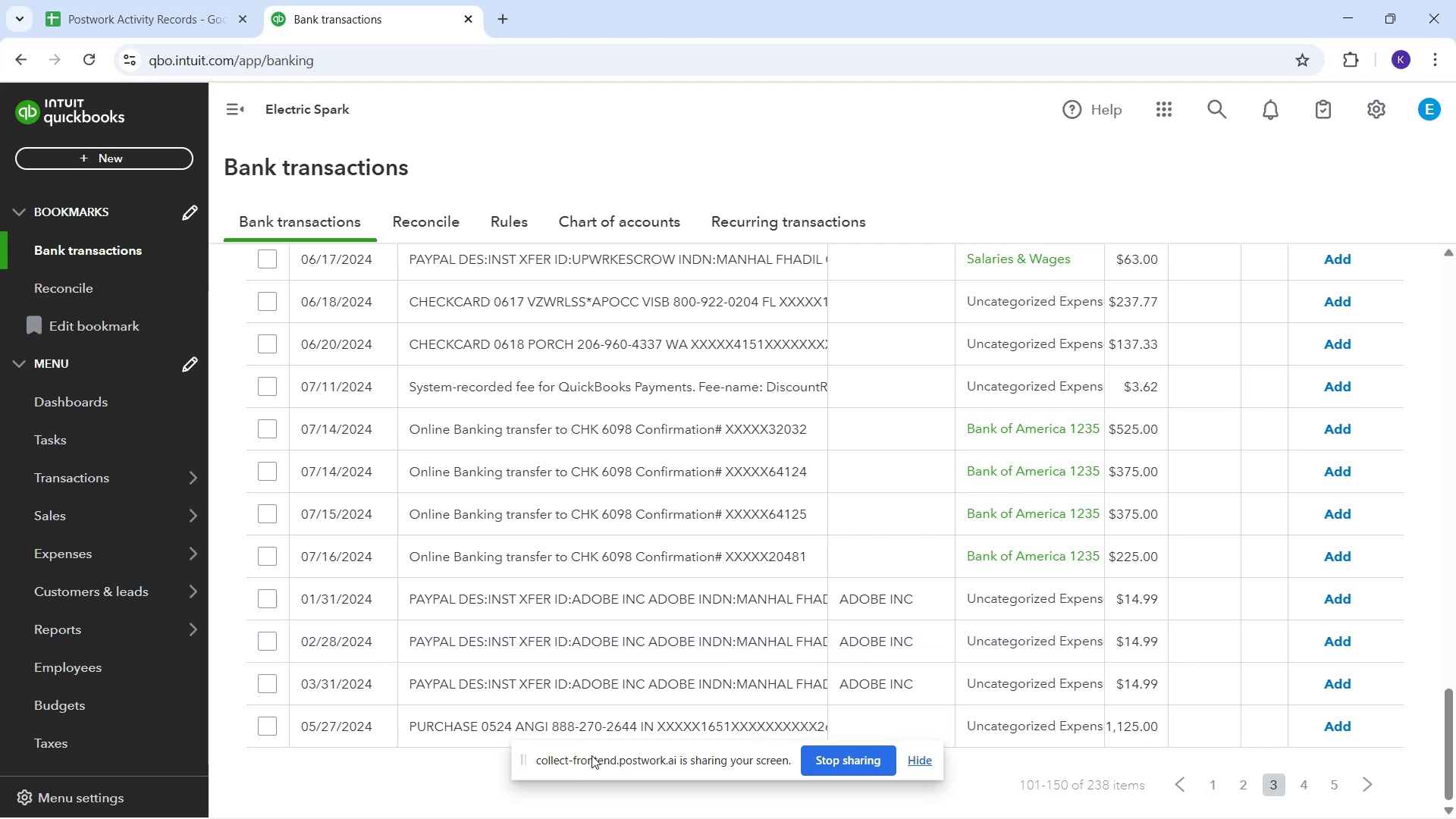 
left_click([718, 592])
 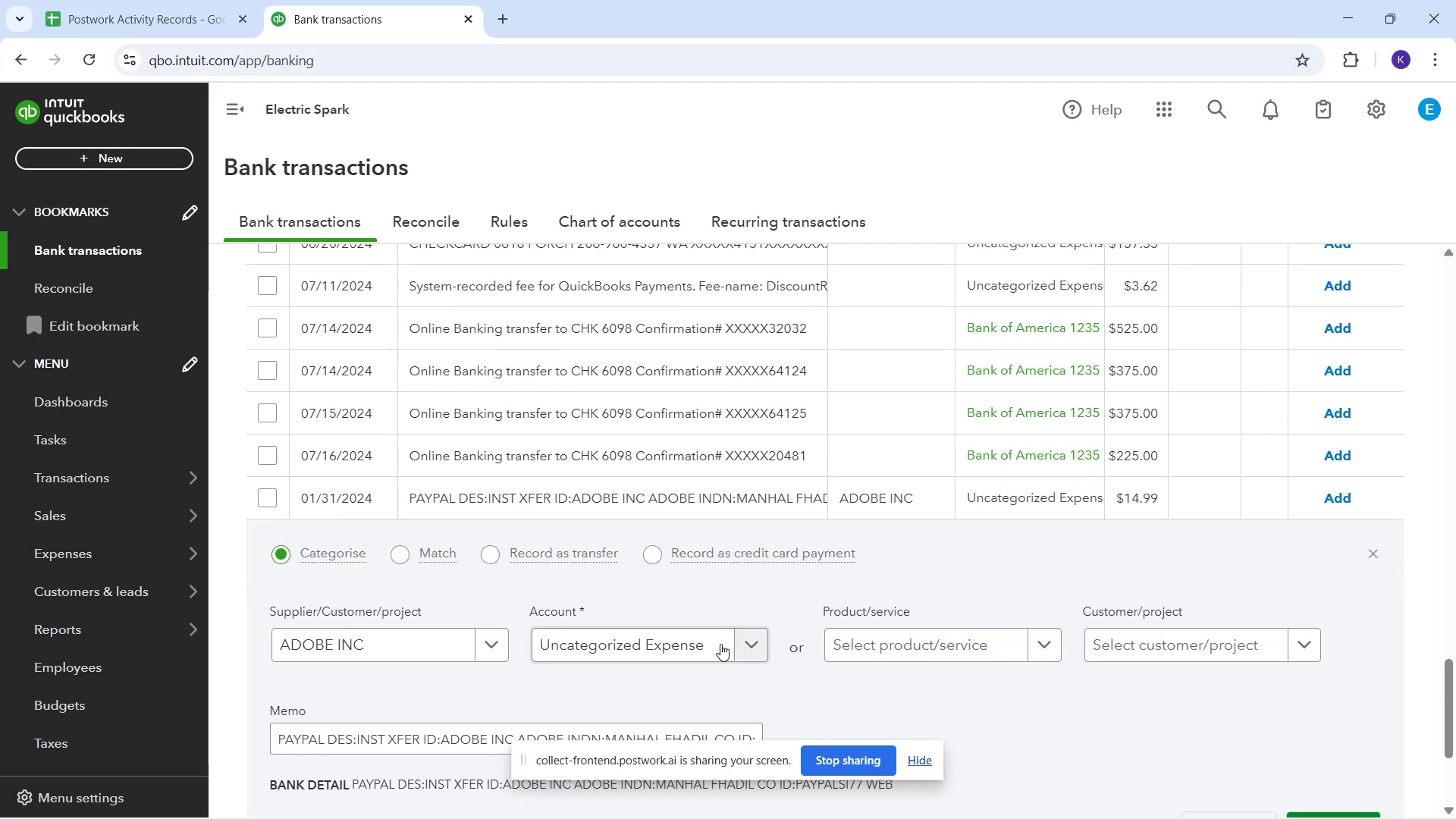 
left_click([720, 645])
 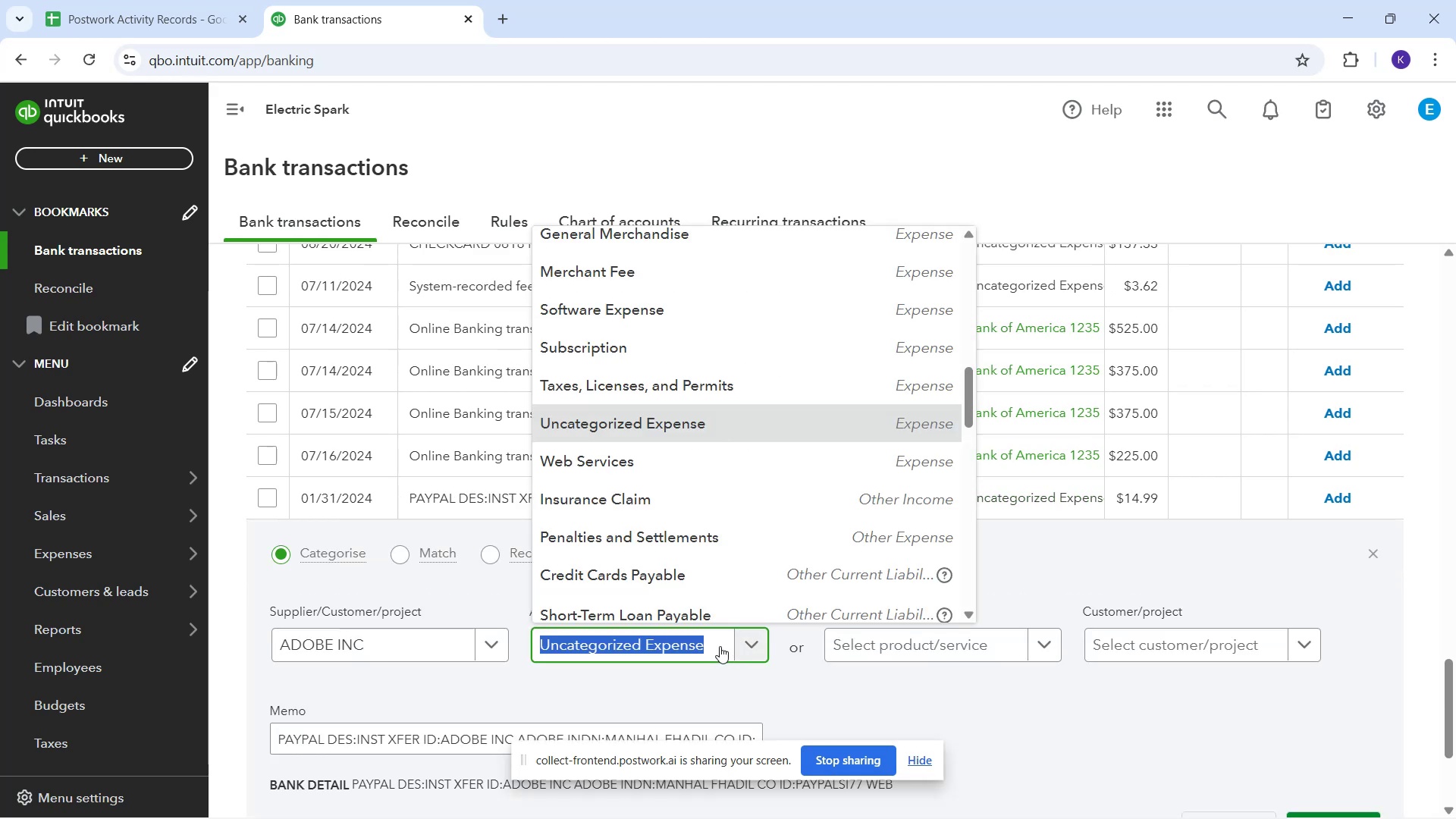 
type(sof)
 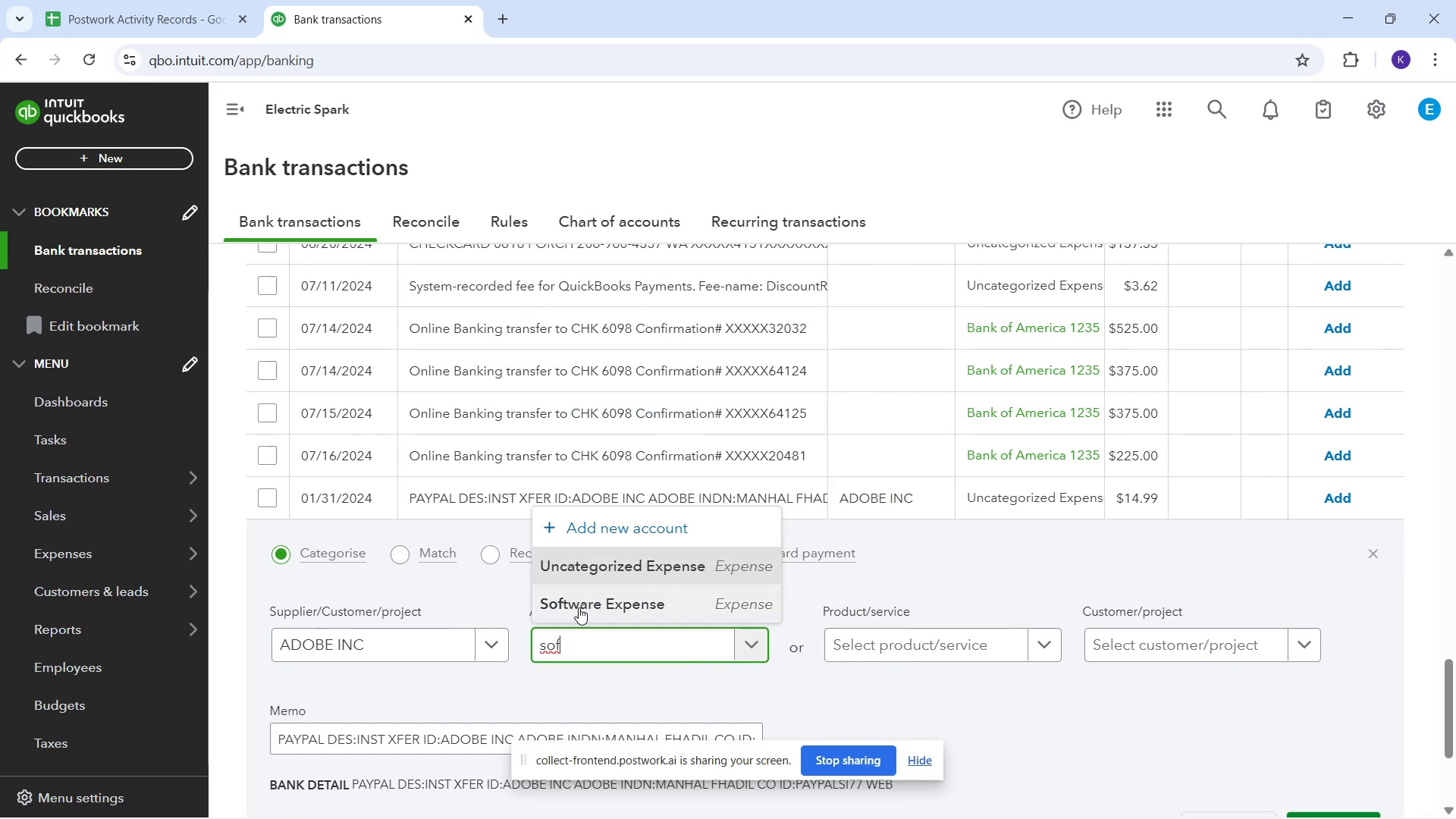 
left_click([580, 605])
 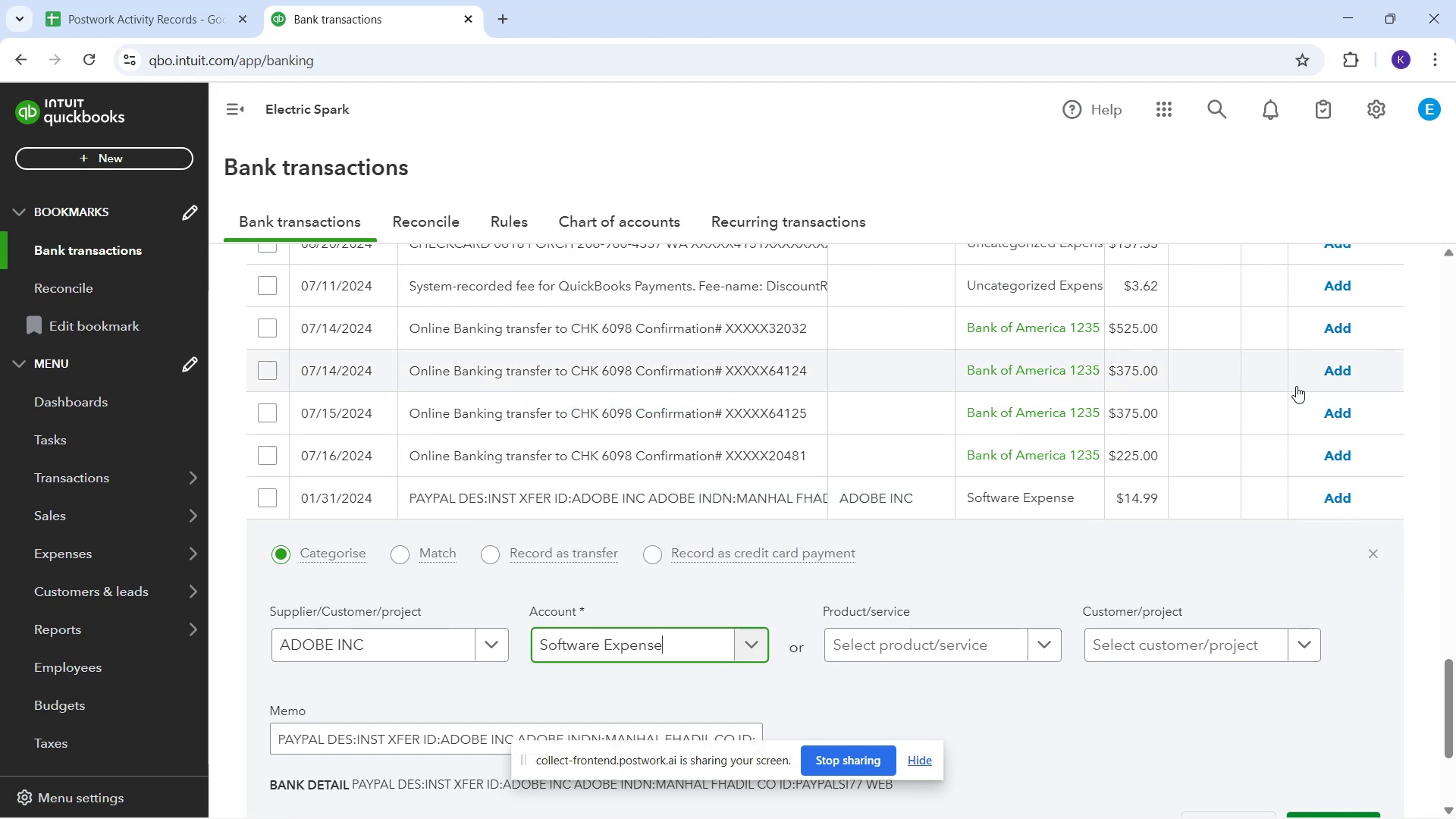 
scroll: coordinate [1288, 513], scroll_direction: down, amount: 1.0
 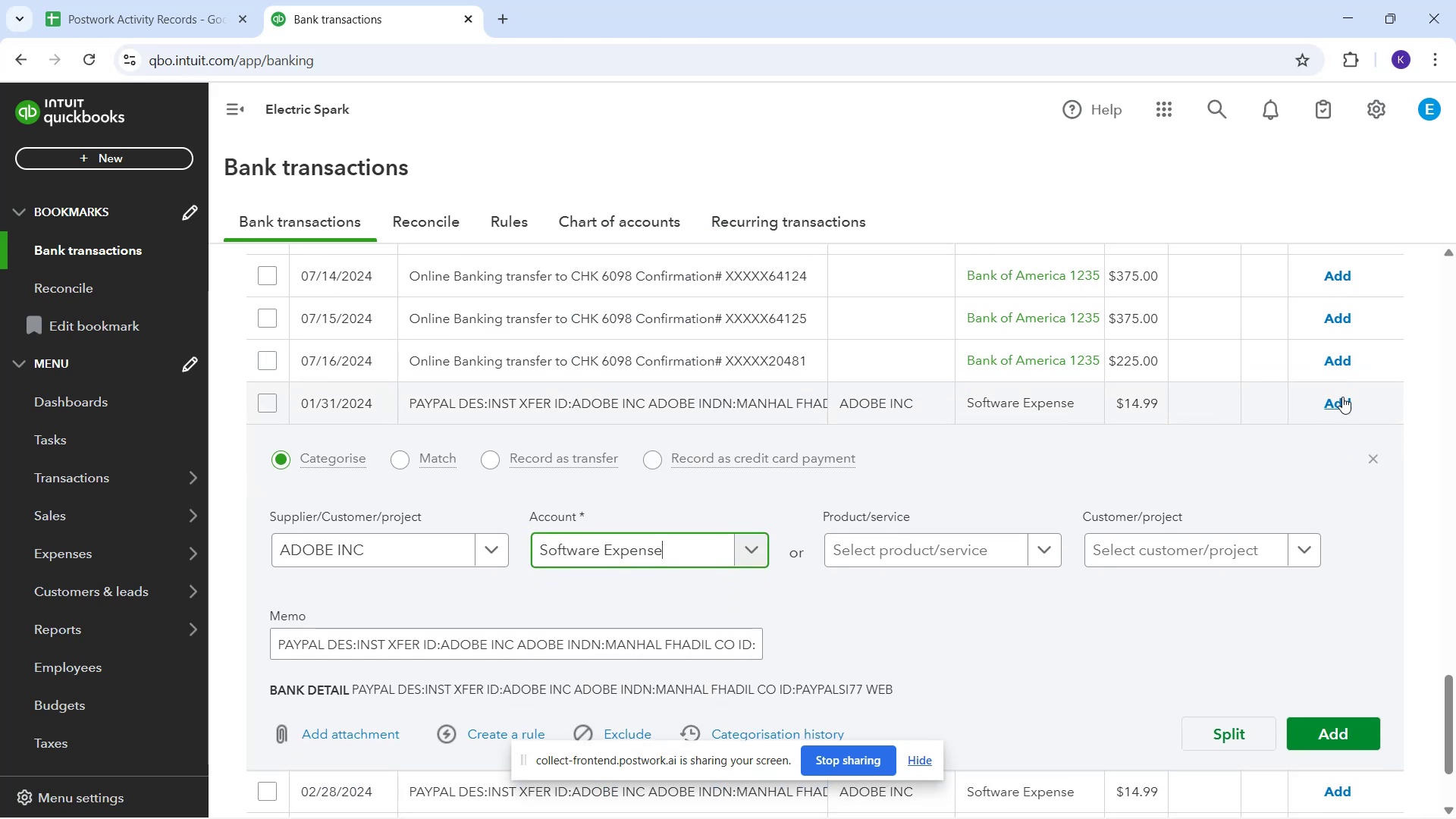 
left_click([1342, 397])
 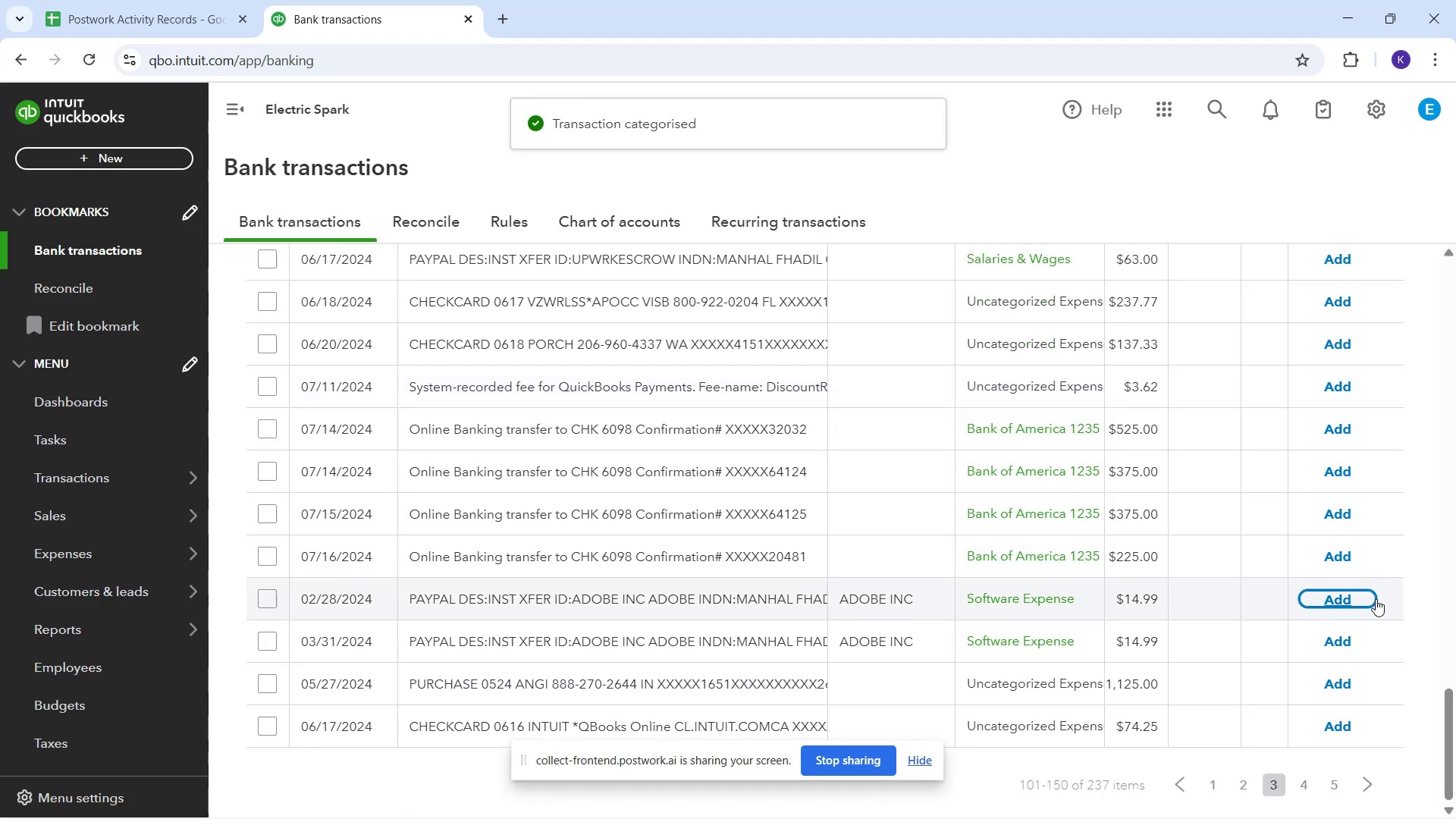 
wait(5.72)
 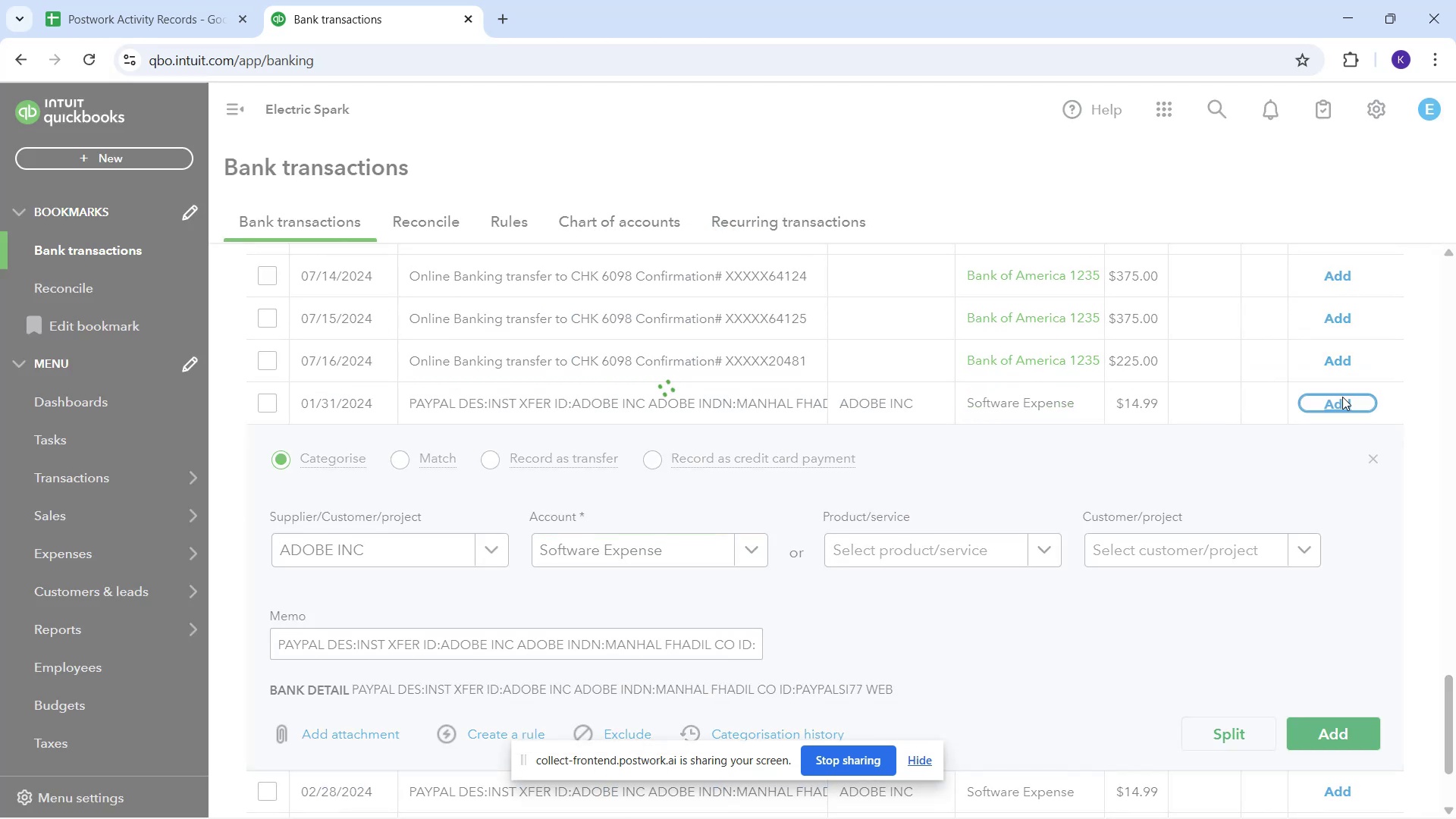 
left_click([1320, 594])
 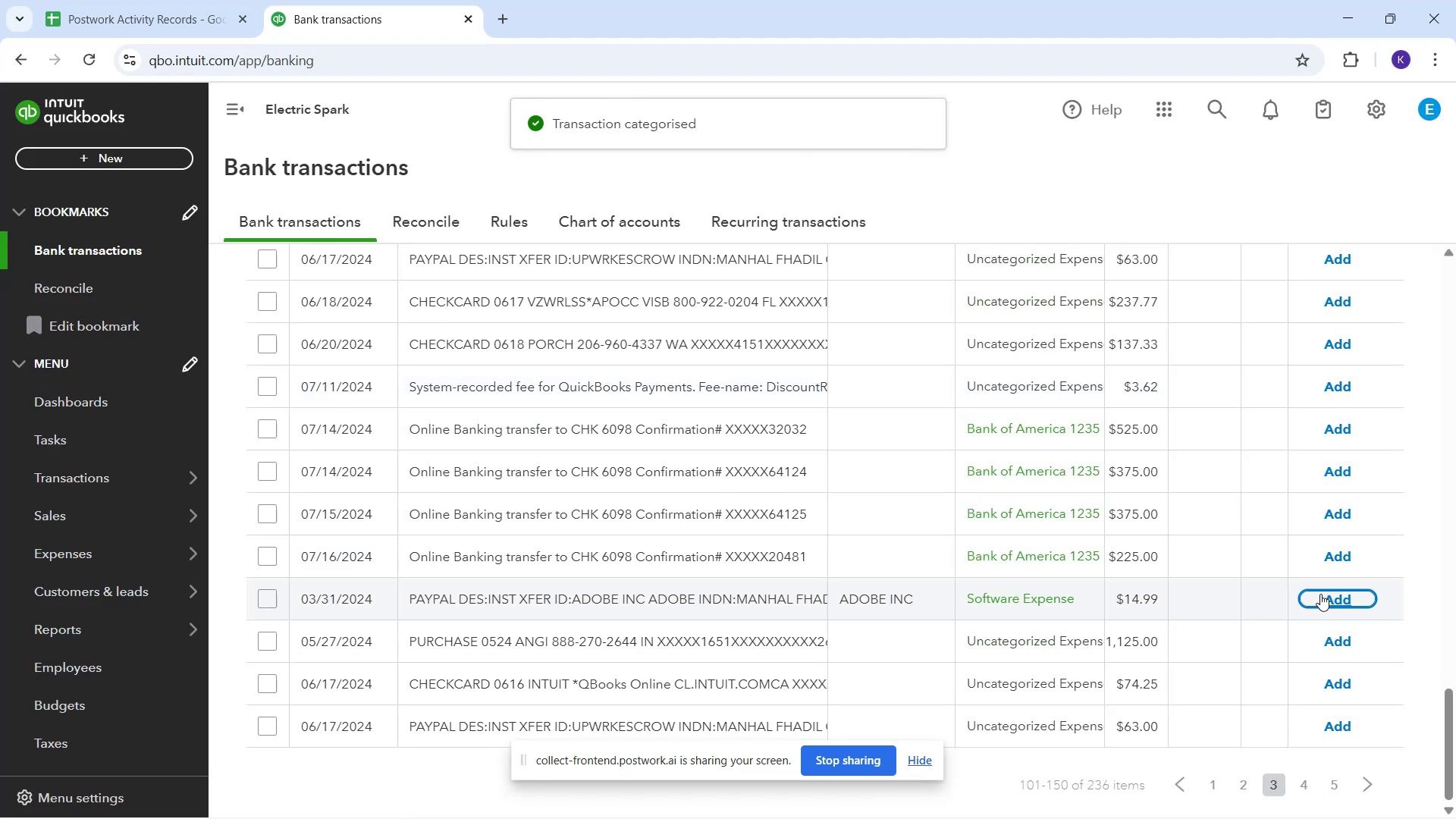 
left_click([1320, 594])
 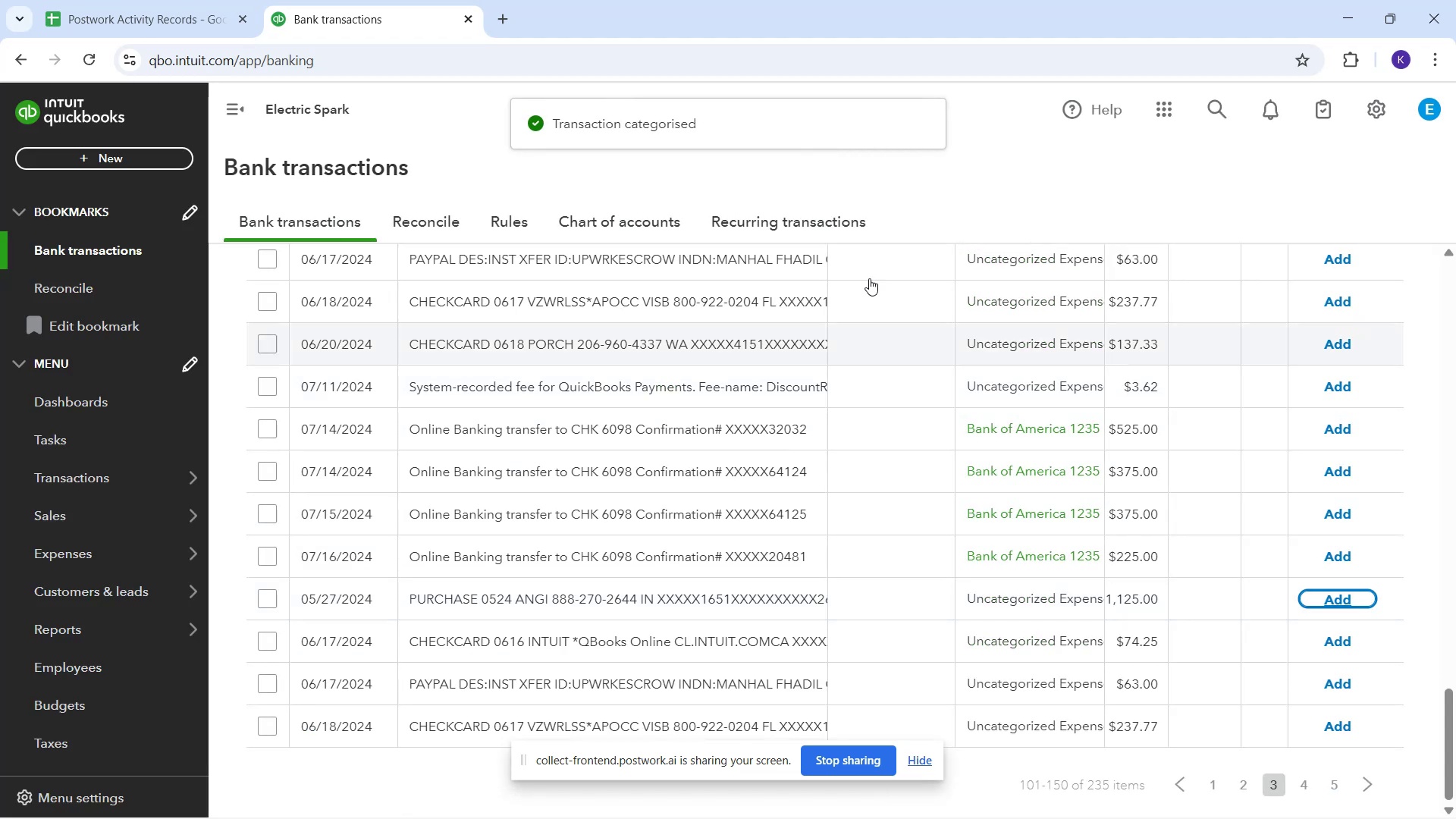 
scroll: coordinate [704, 399], scroll_direction: down, amount: 2.0
 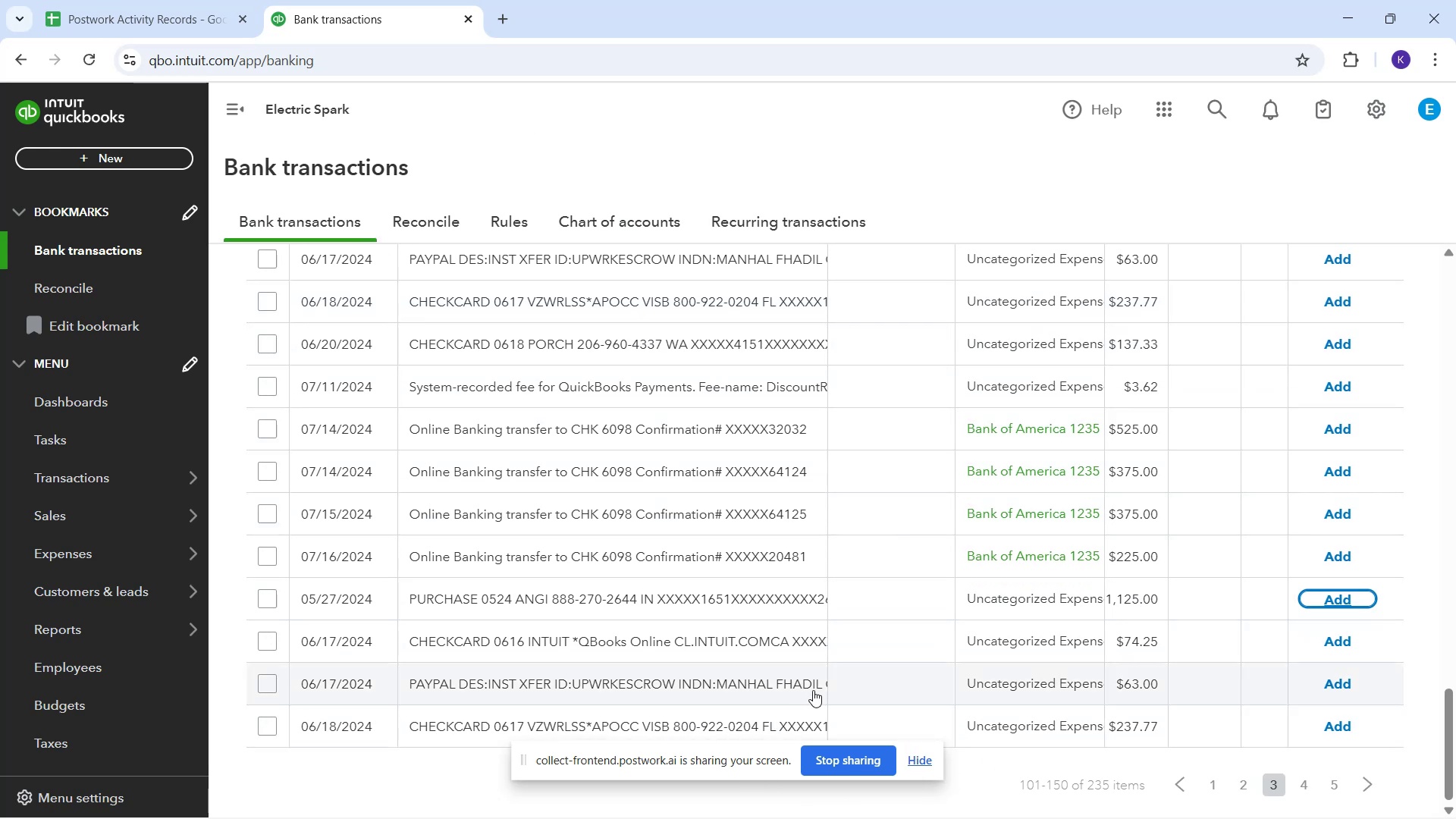 
wait(10.97)
 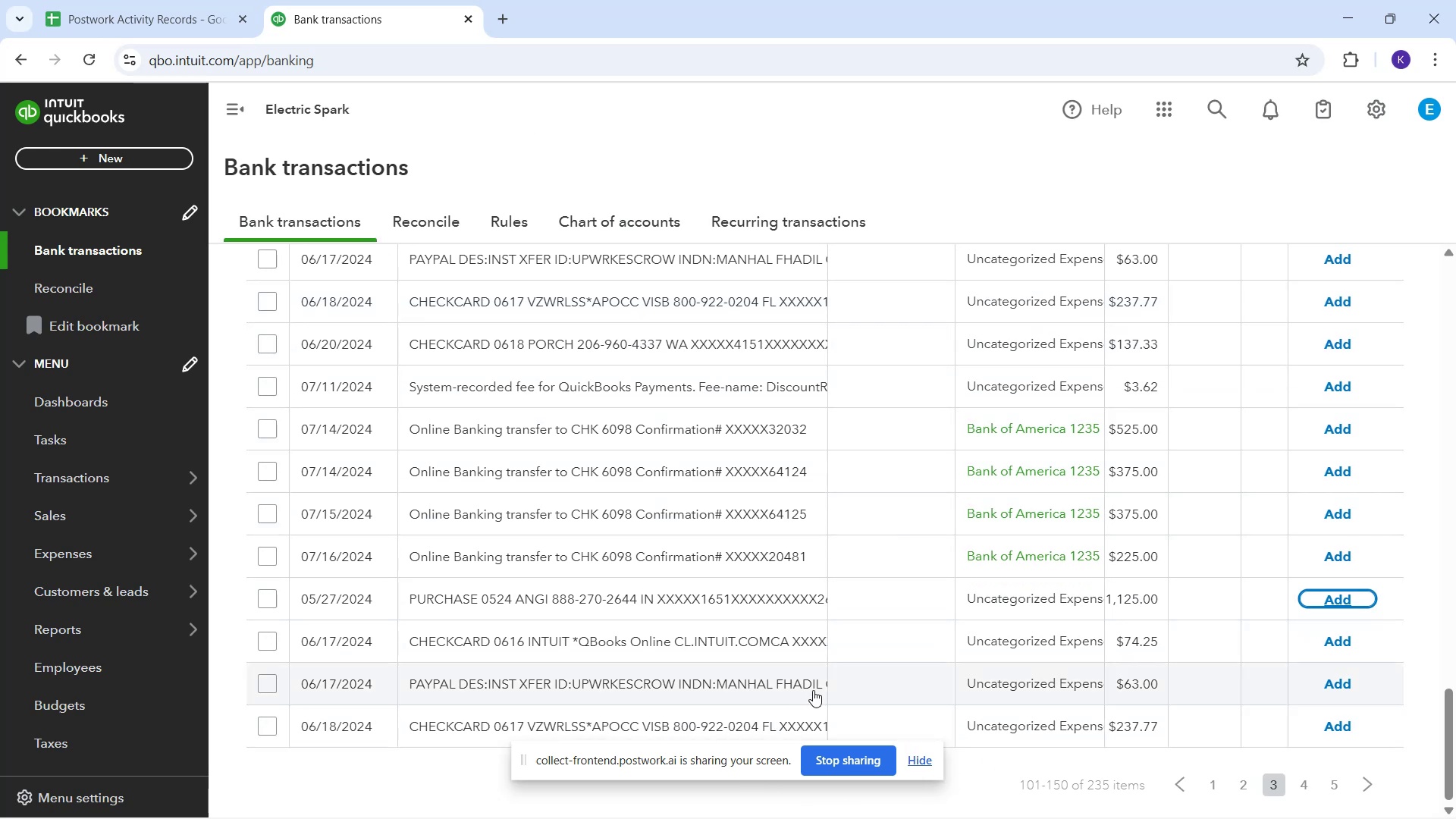 
scroll: coordinate [991, 670], scroll_direction: down, amount: 1.0
 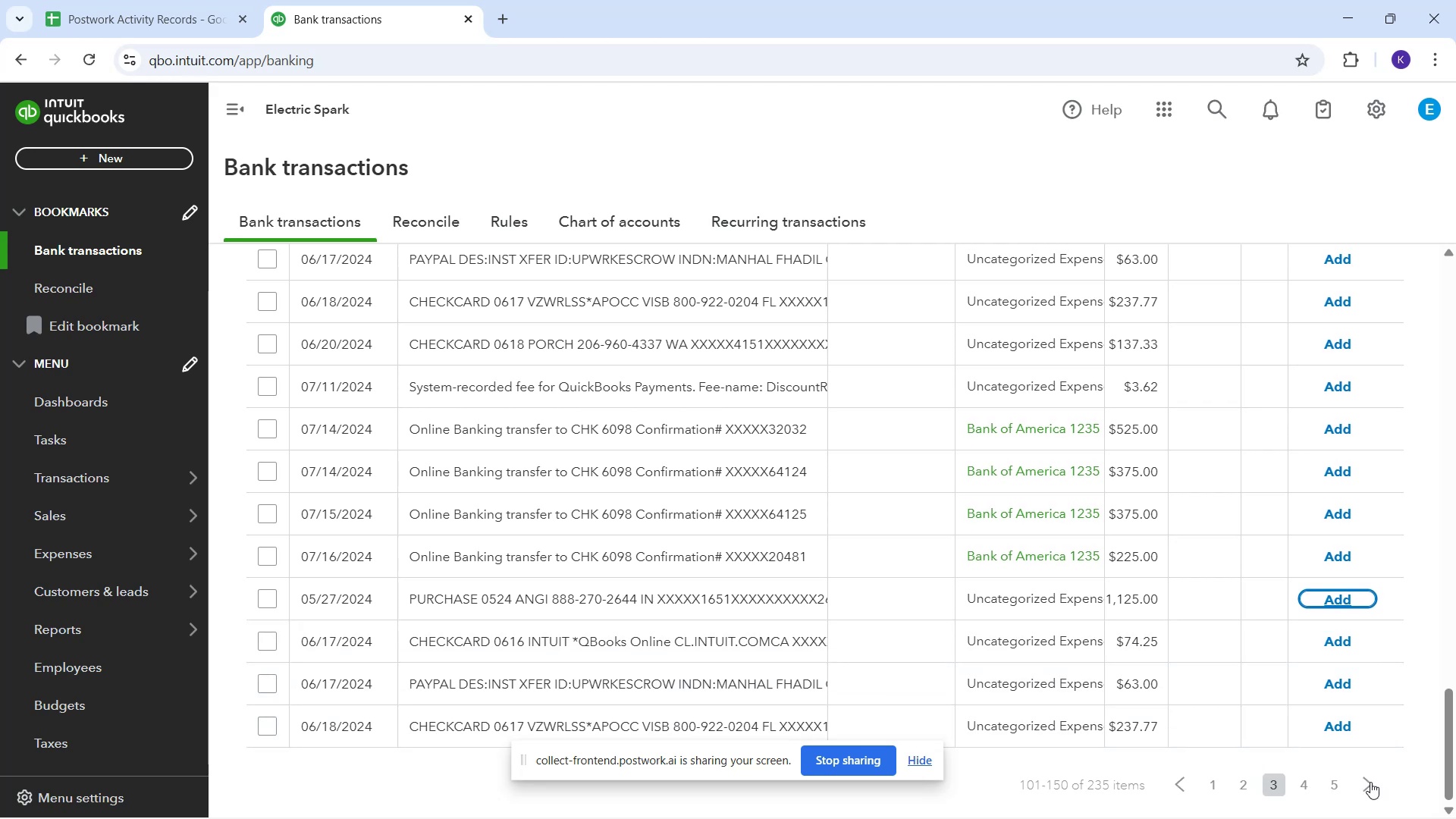 
wait(9.59)
 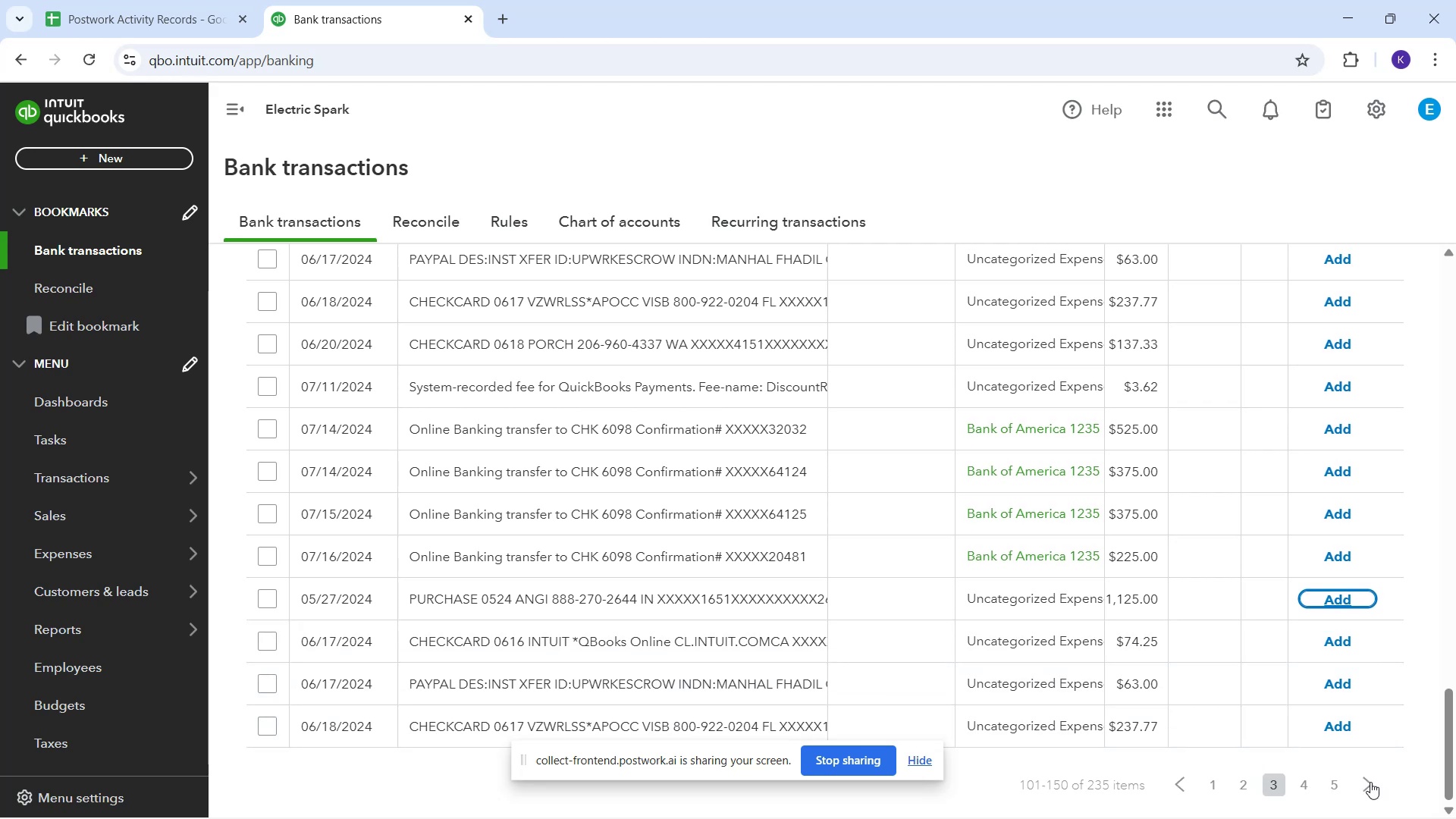 
left_click([558, 642])
 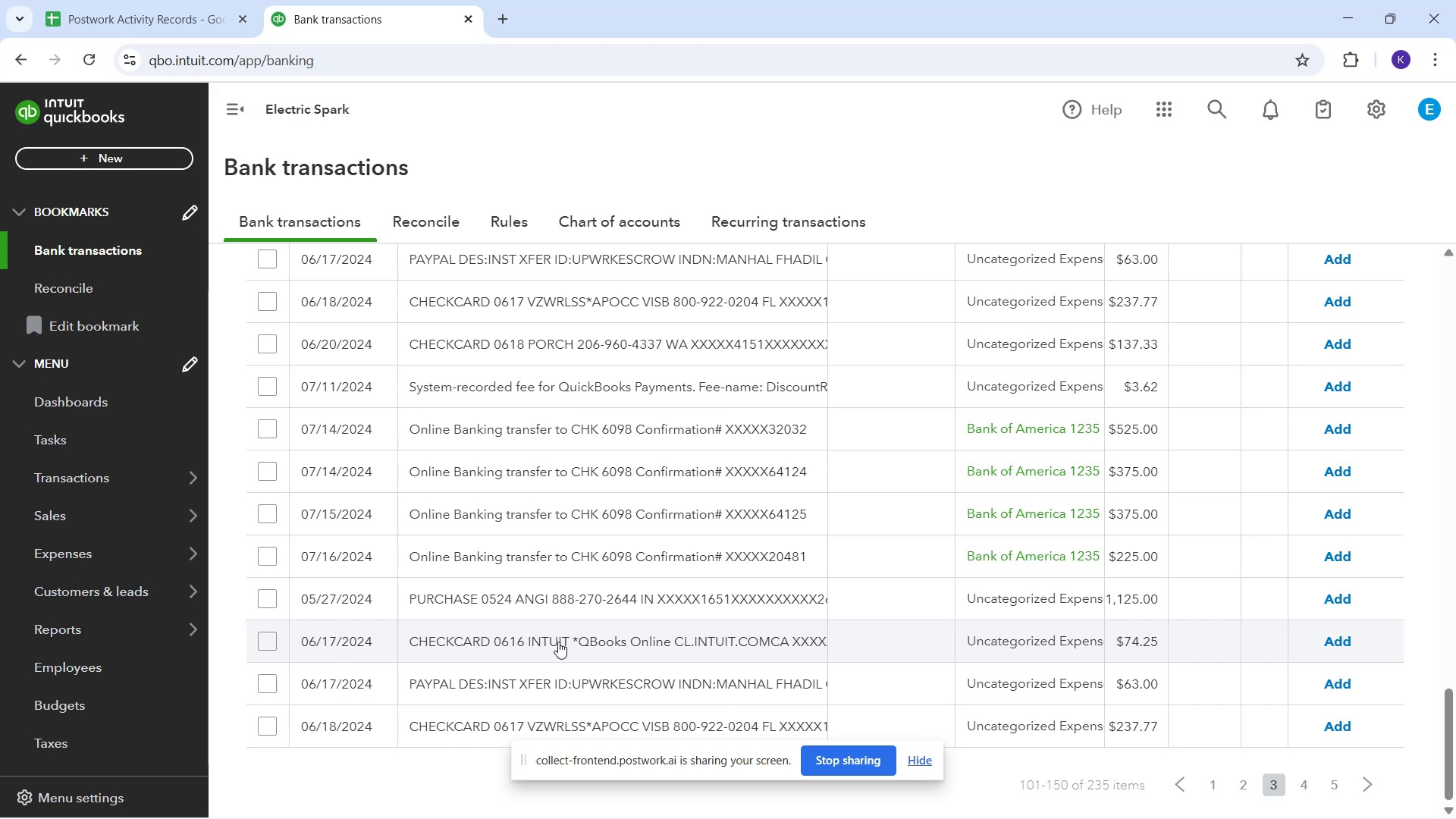 
mouse_move([544, 643])
 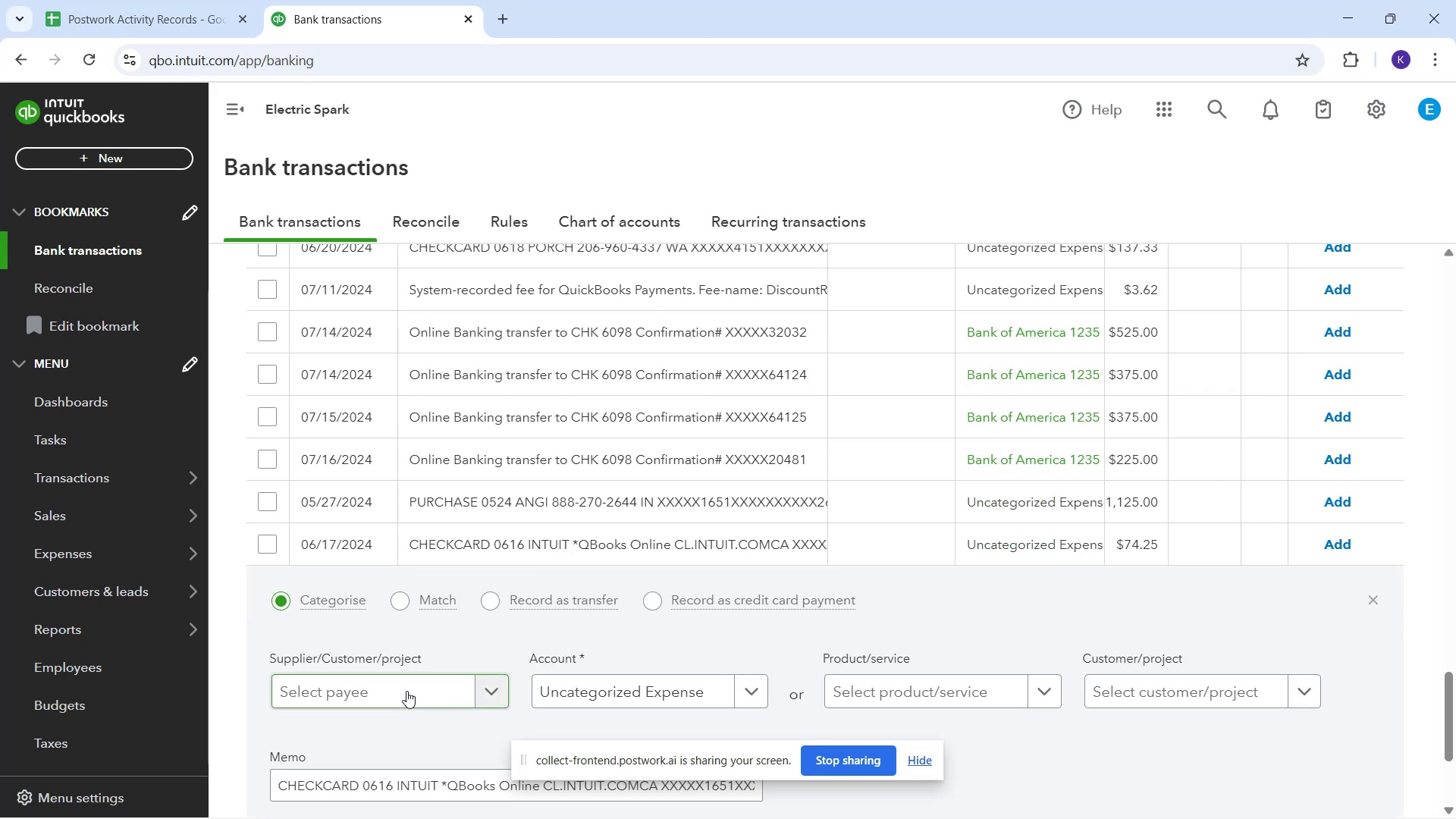 
left_click([406, 691])
 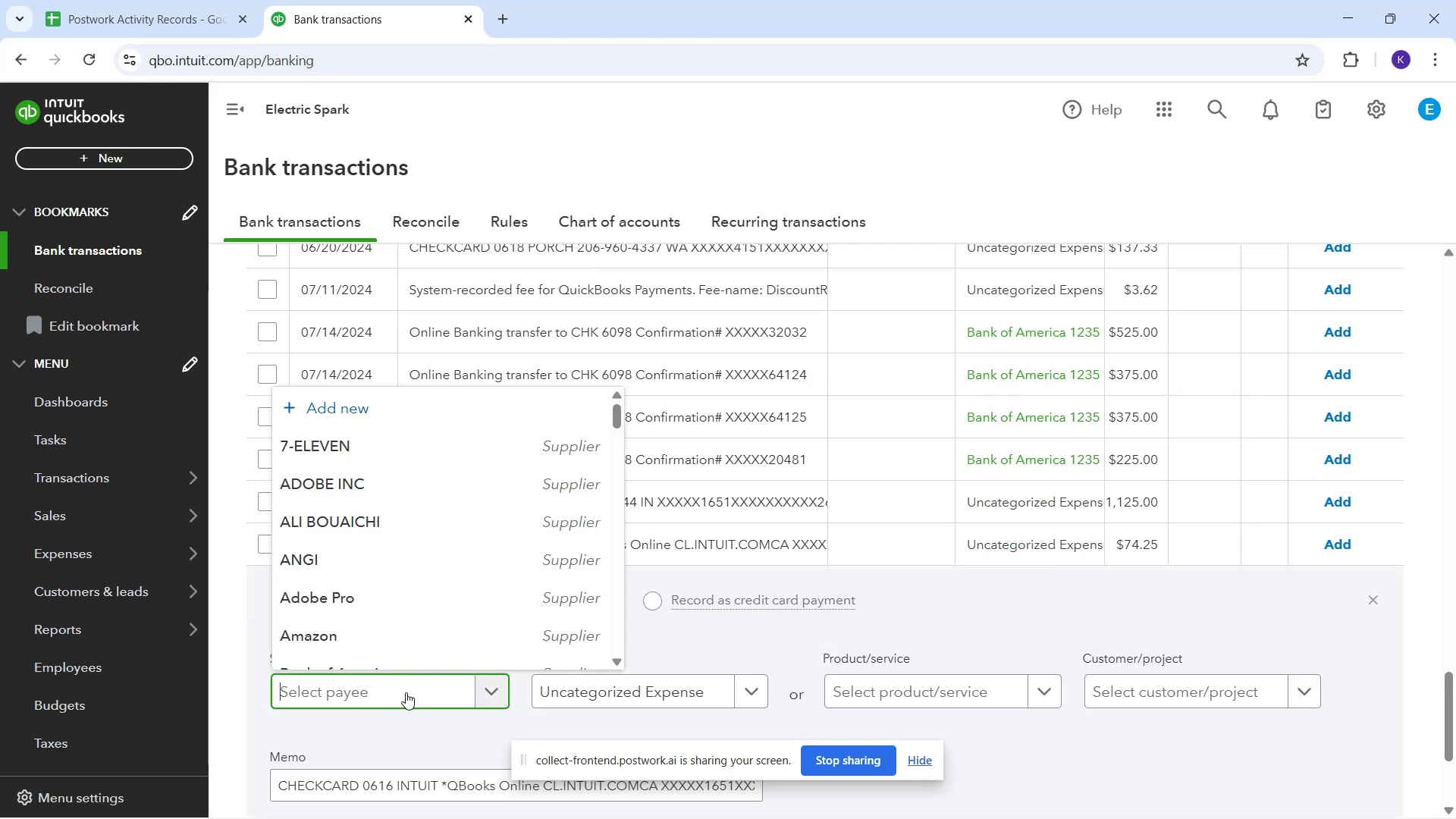 
type(Int)
 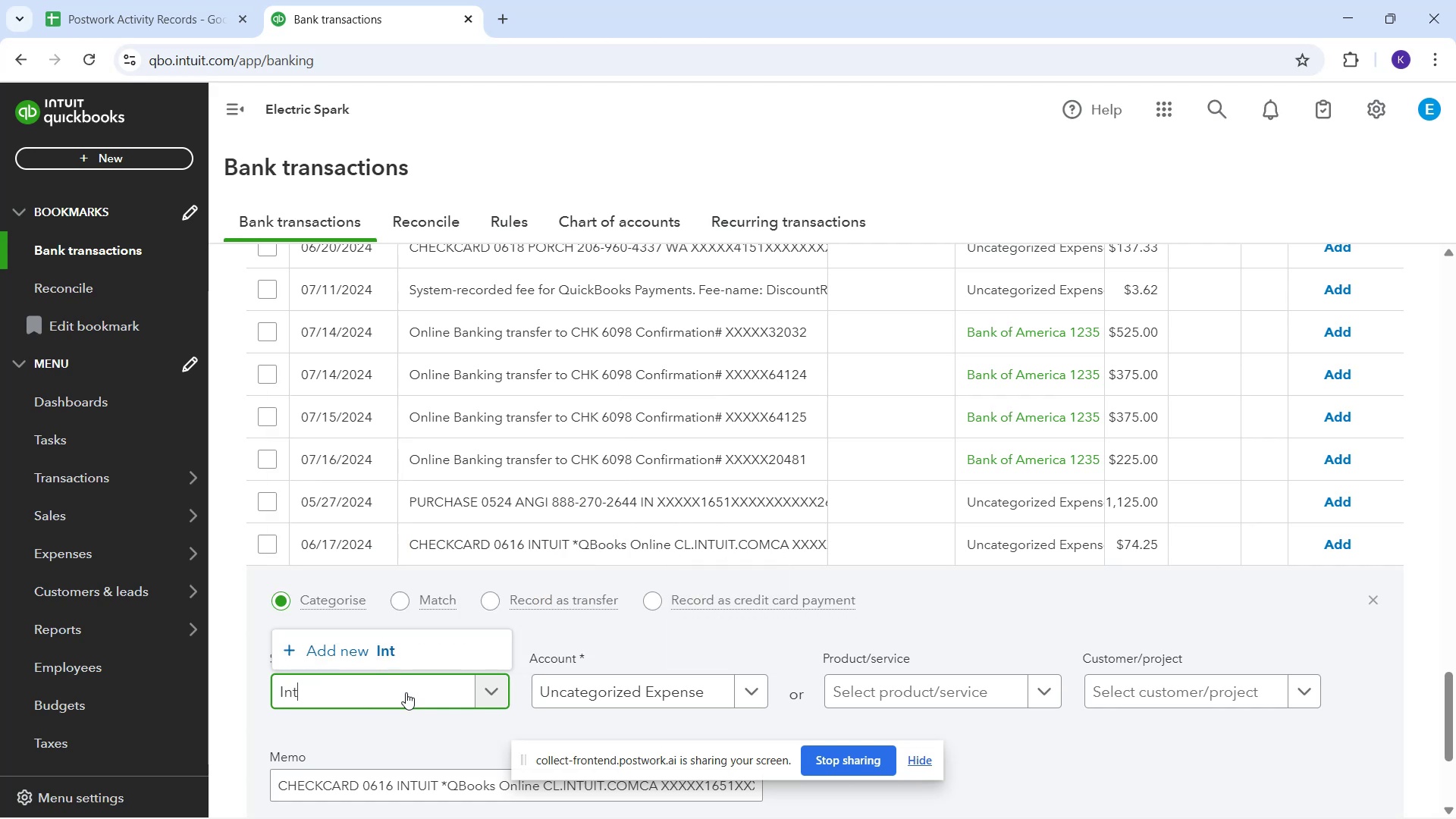 
wait(6.35)
 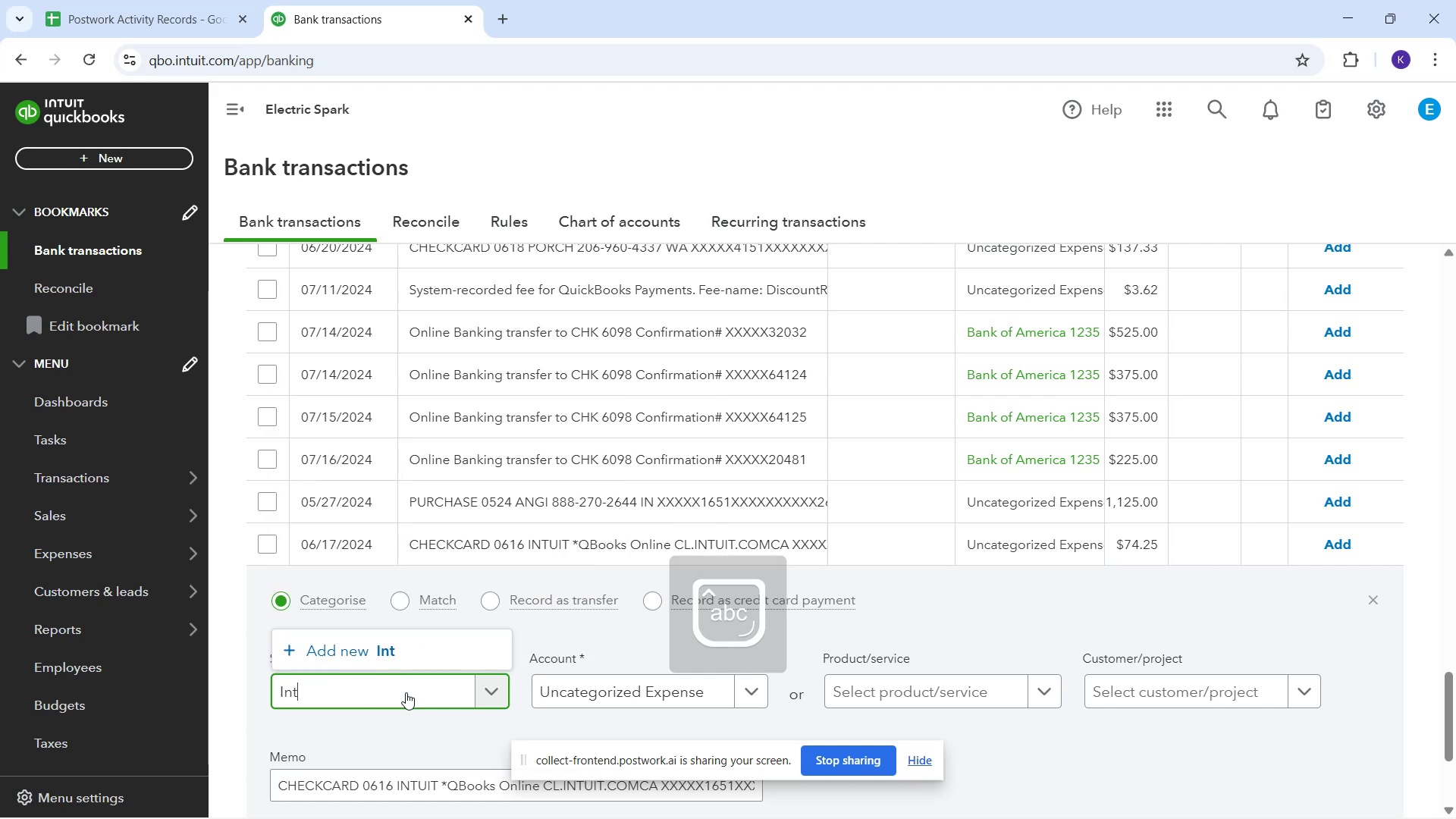 
key(Backspace)
 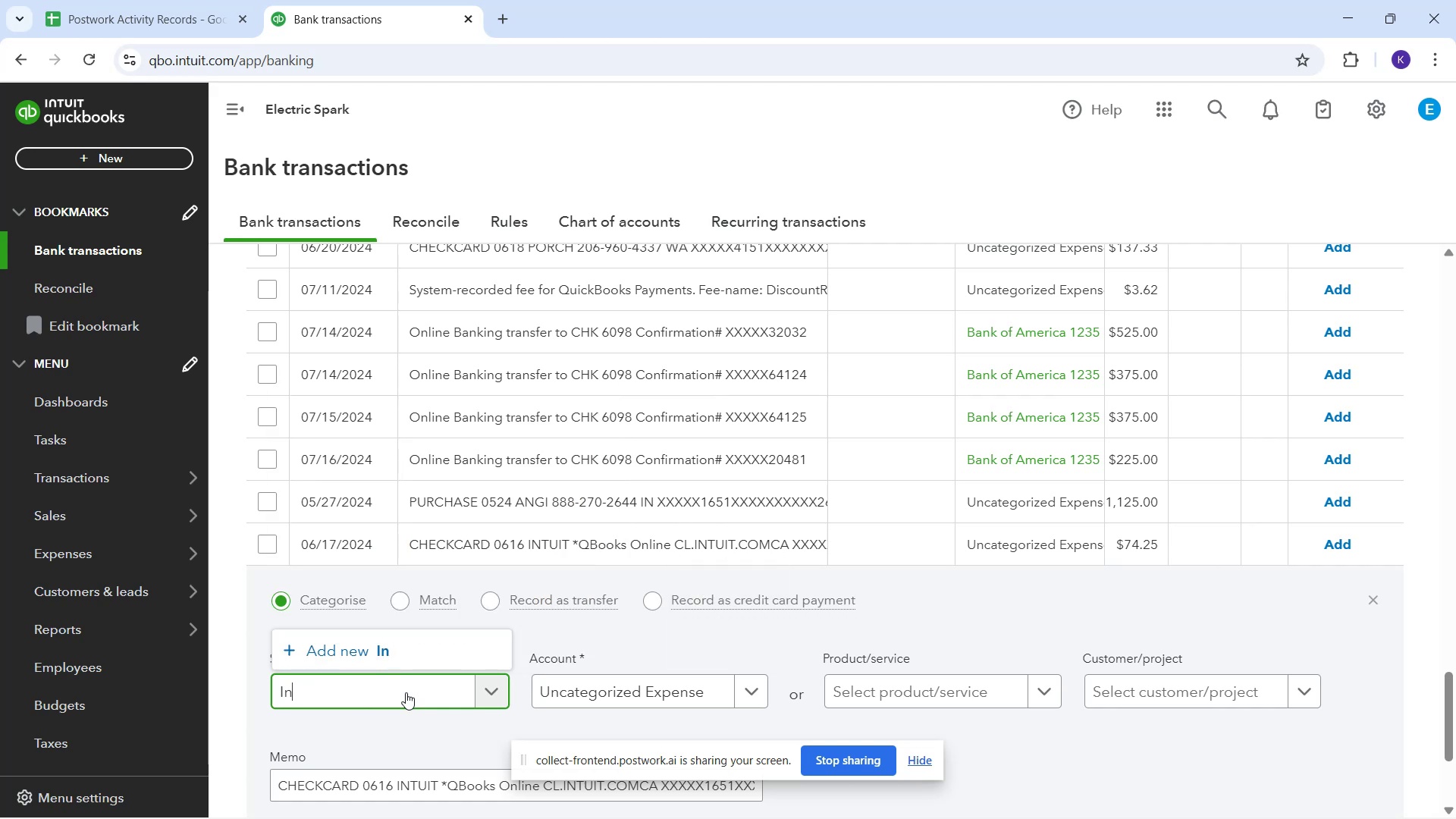 
key(Backspace)
 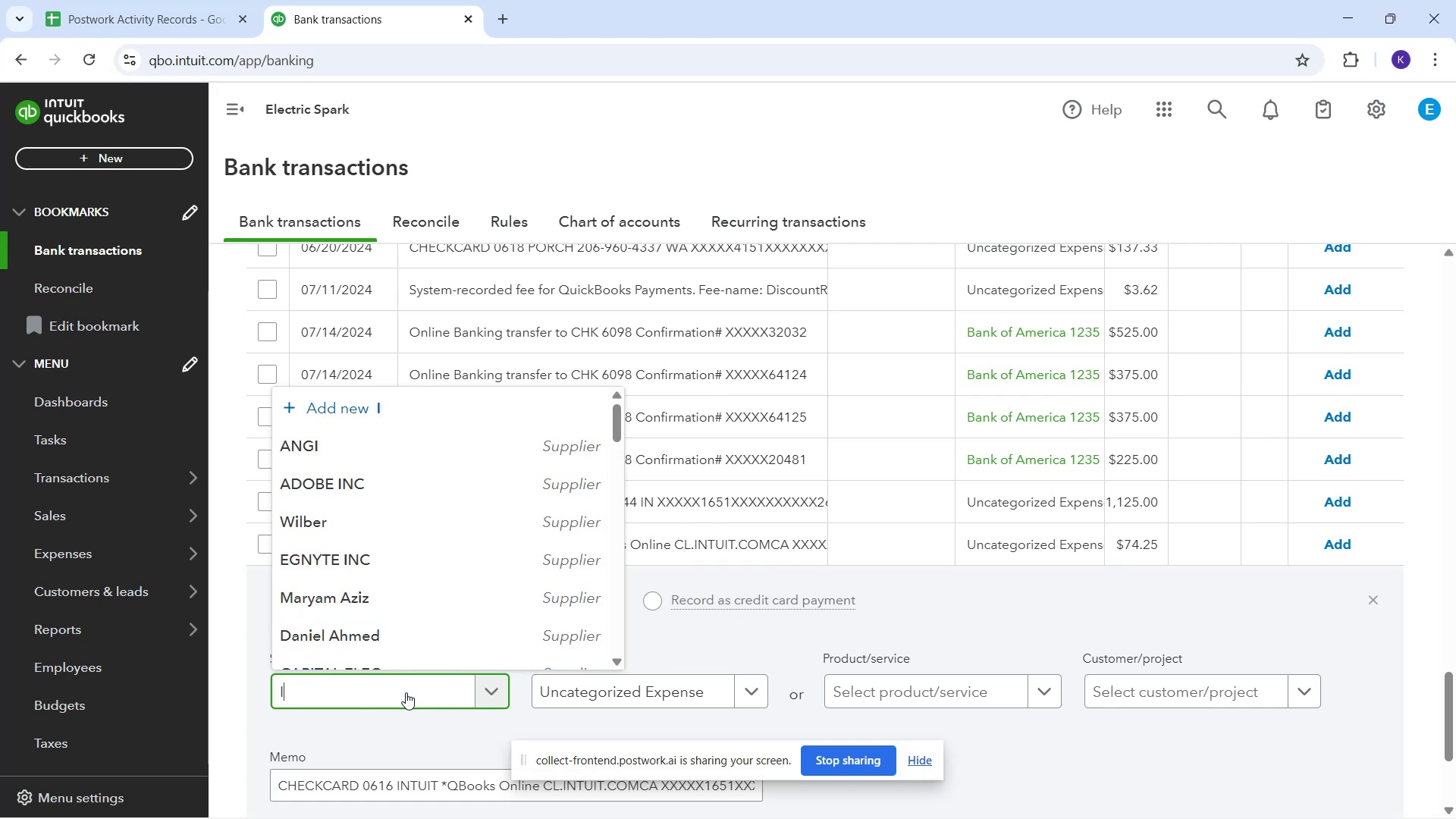 
key(N)
 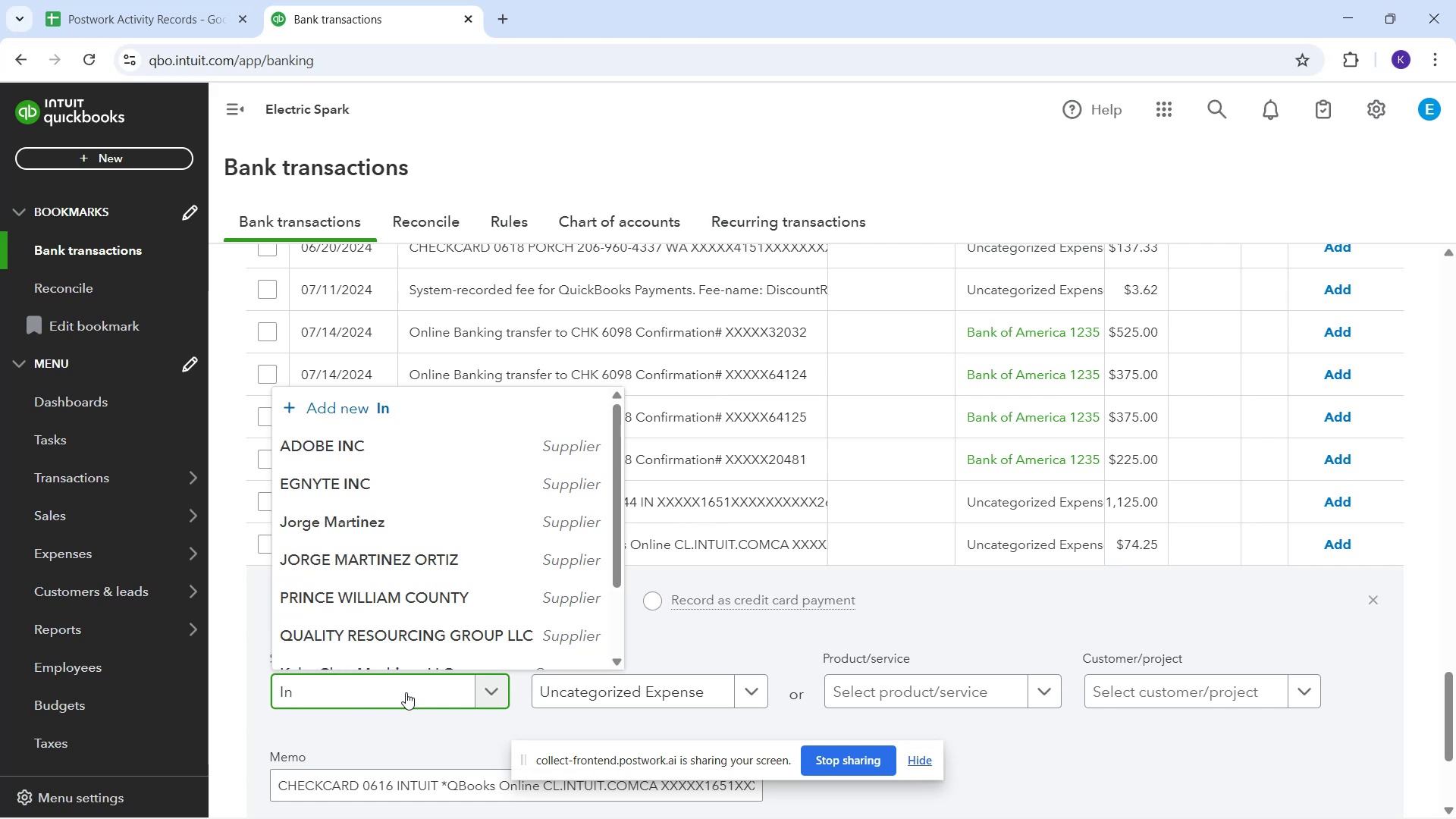 
type(tuit)
 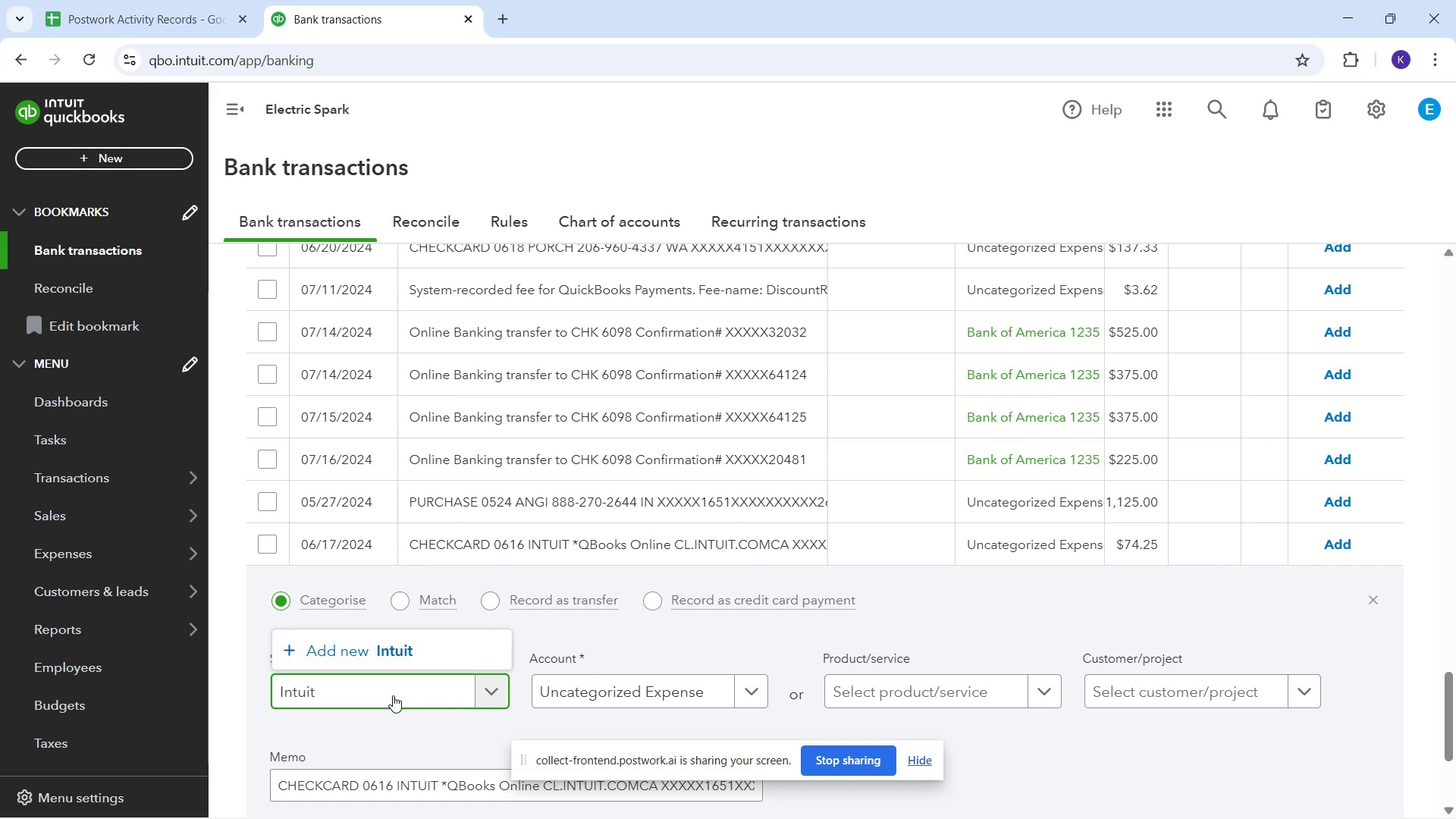 
wait(10.01)
 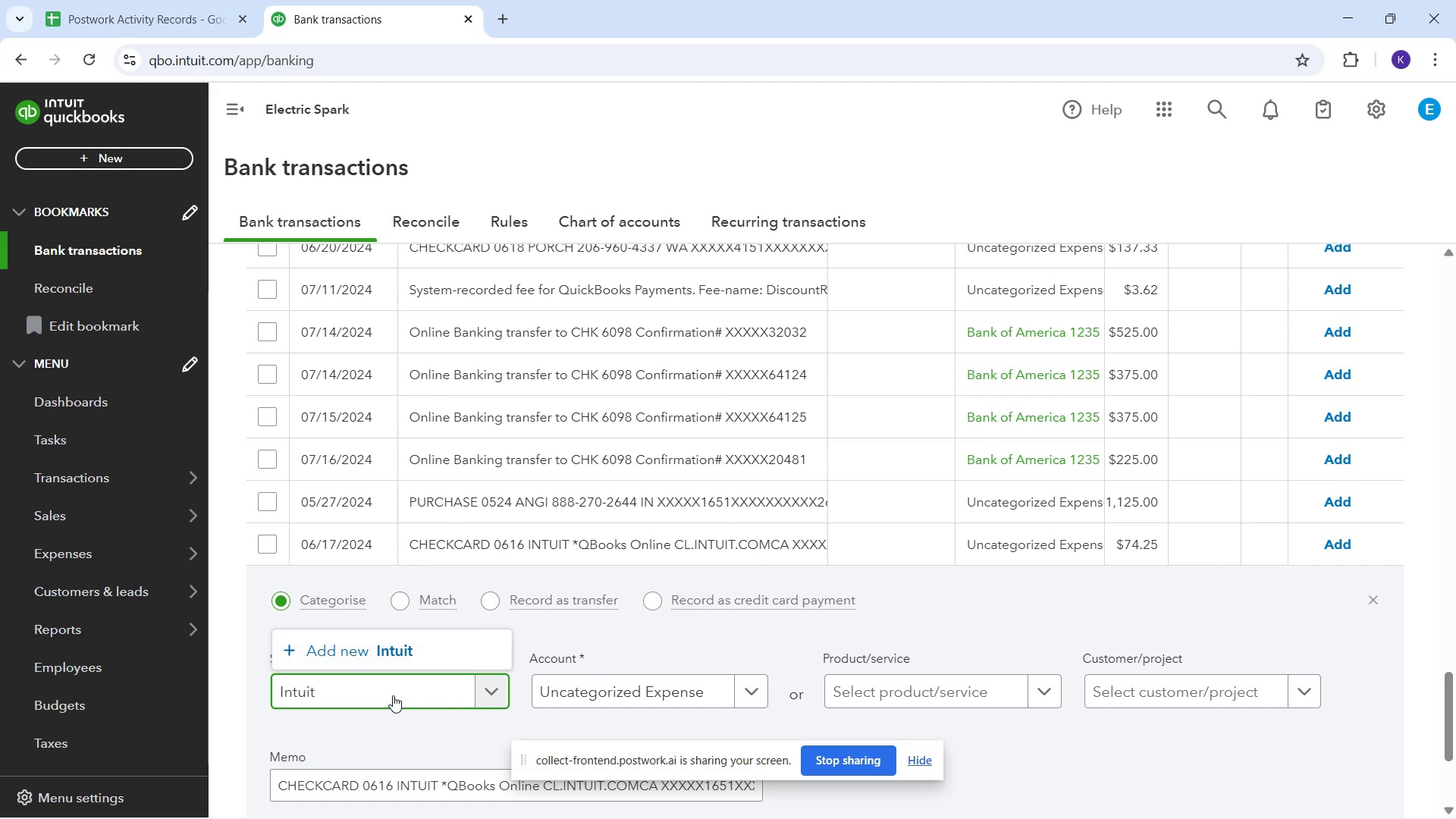 
left_click([393, 695])
 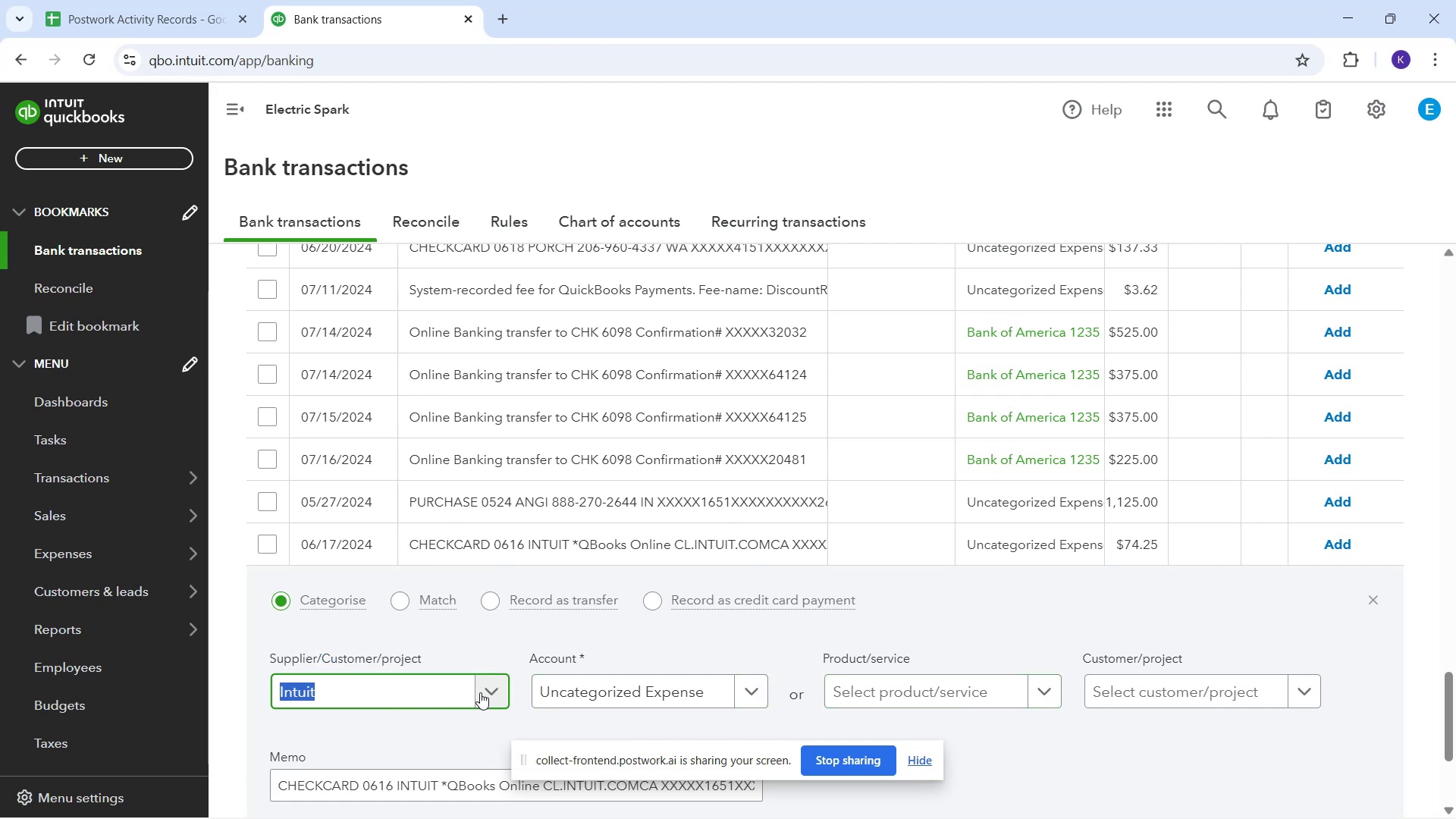 
wait(5.15)
 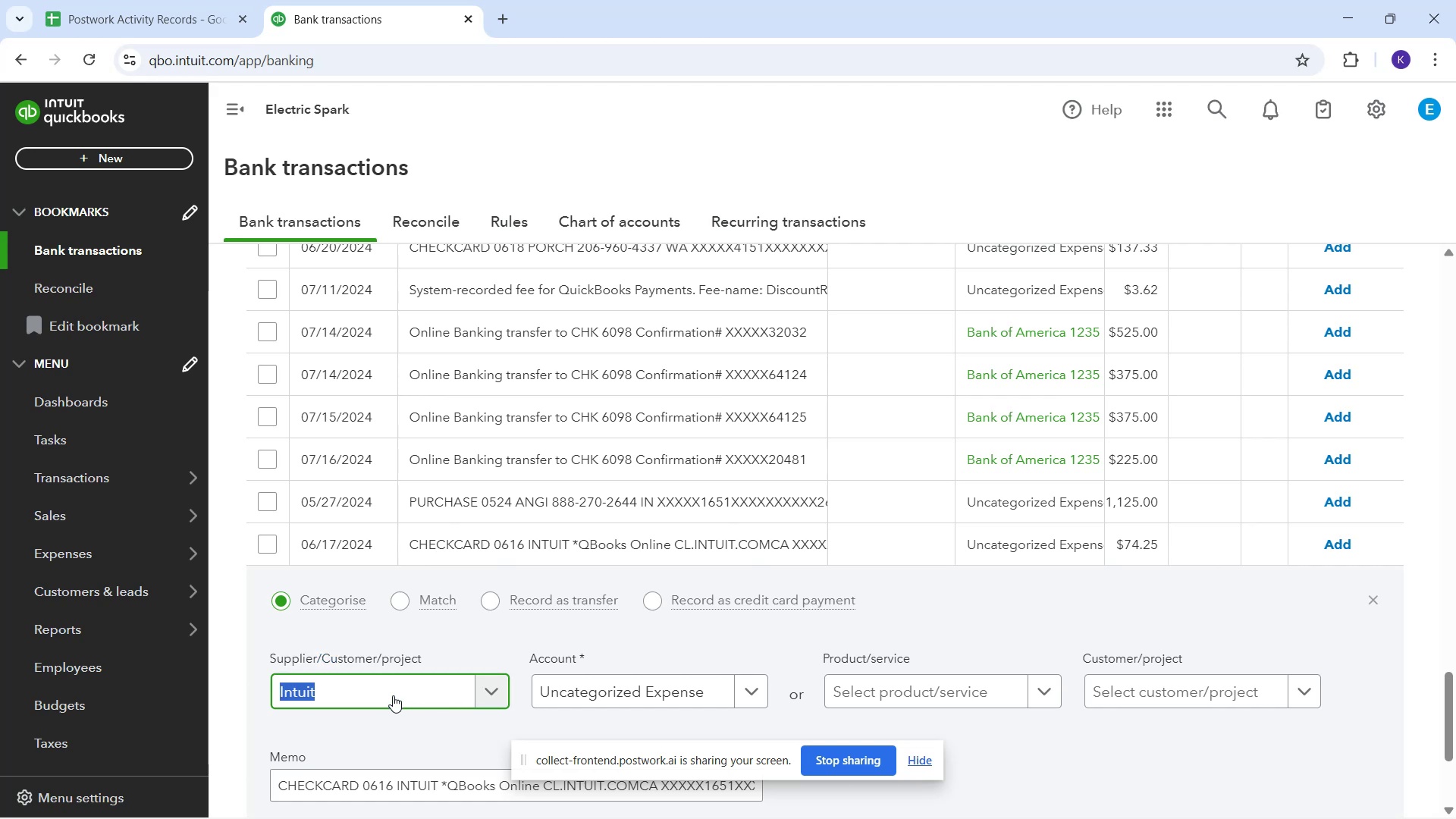 
left_click([473, 689])
 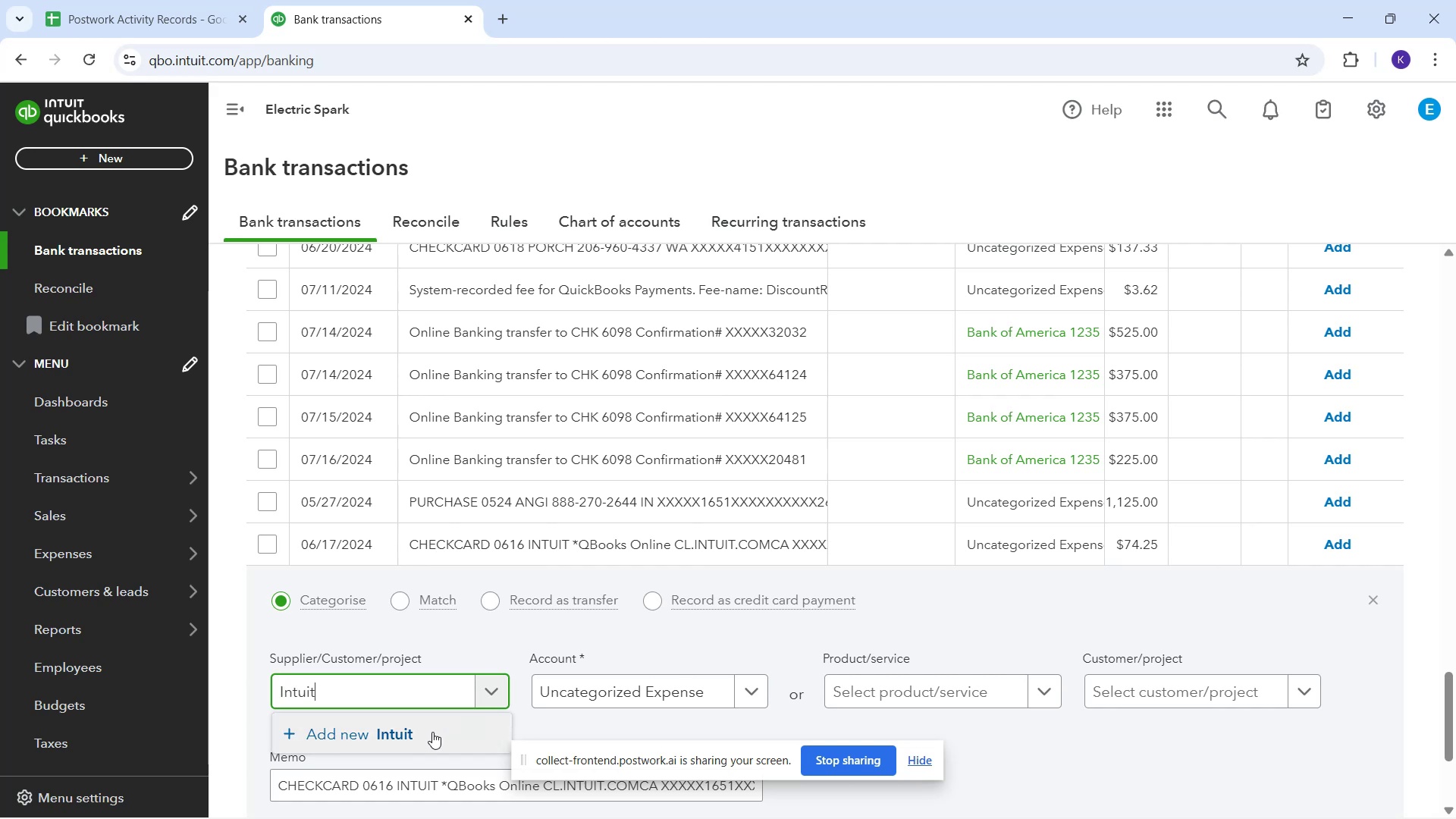 
left_click([425, 735])
 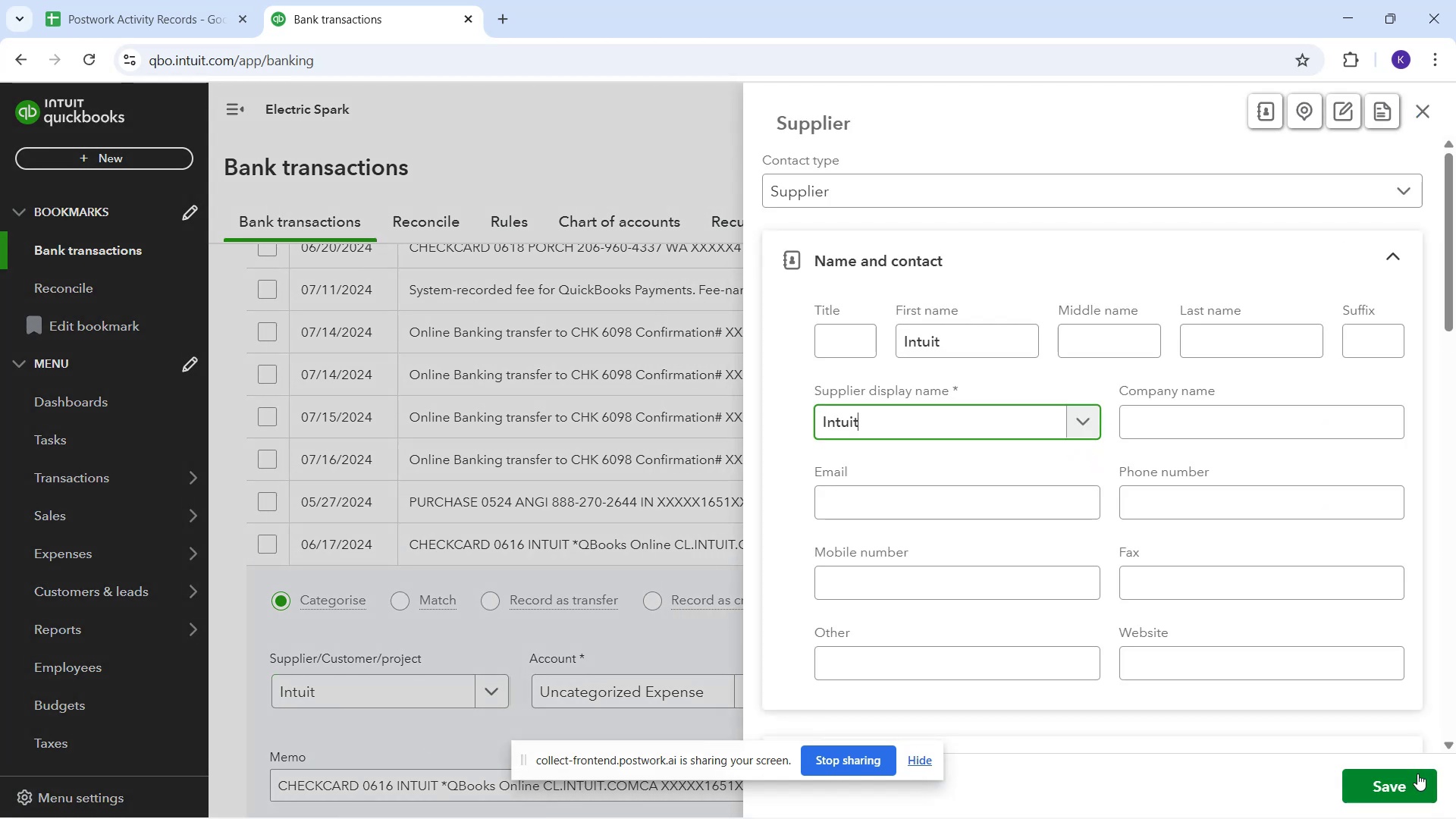 
left_click([1410, 780])
 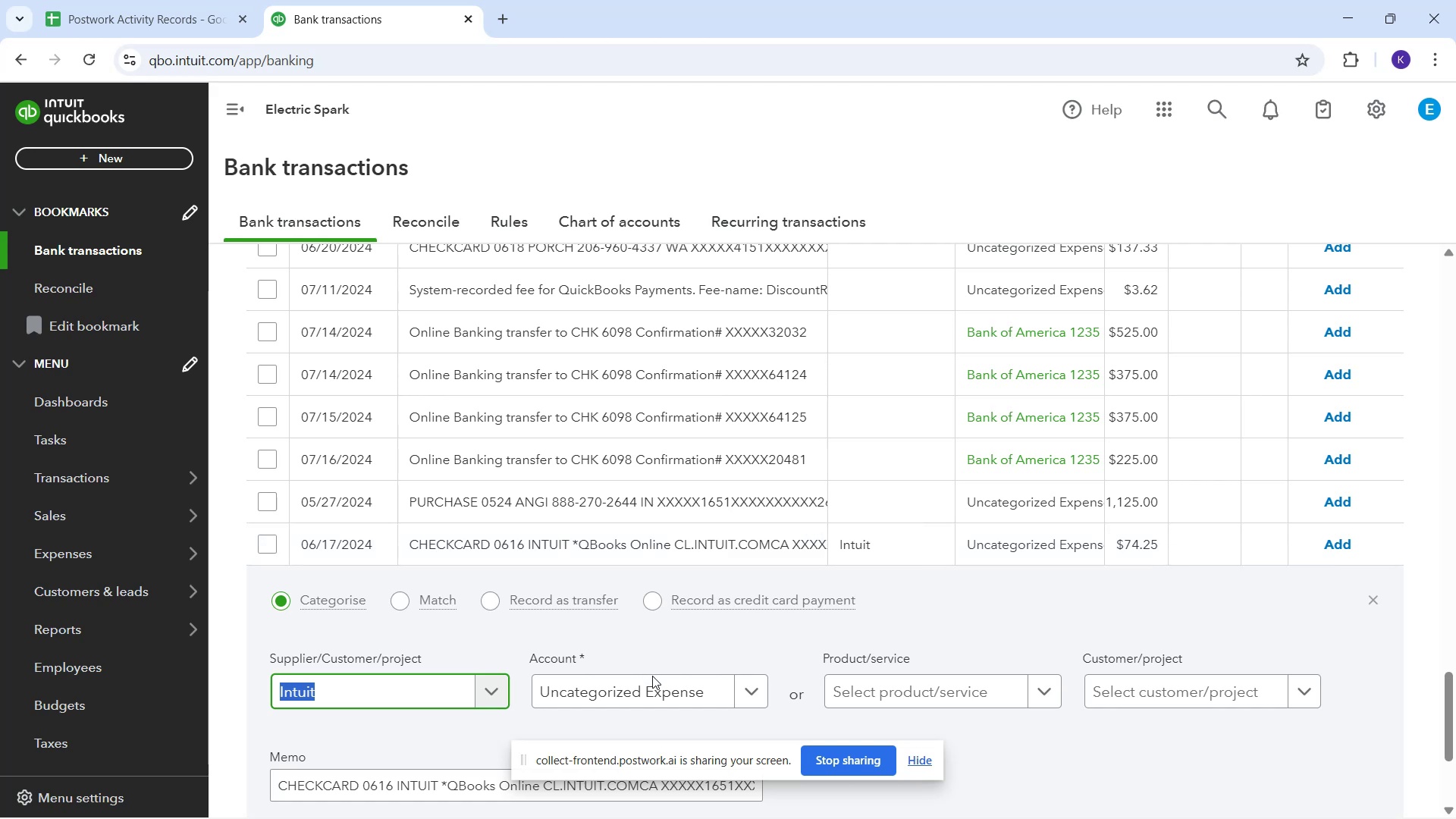 
wait(5.61)
 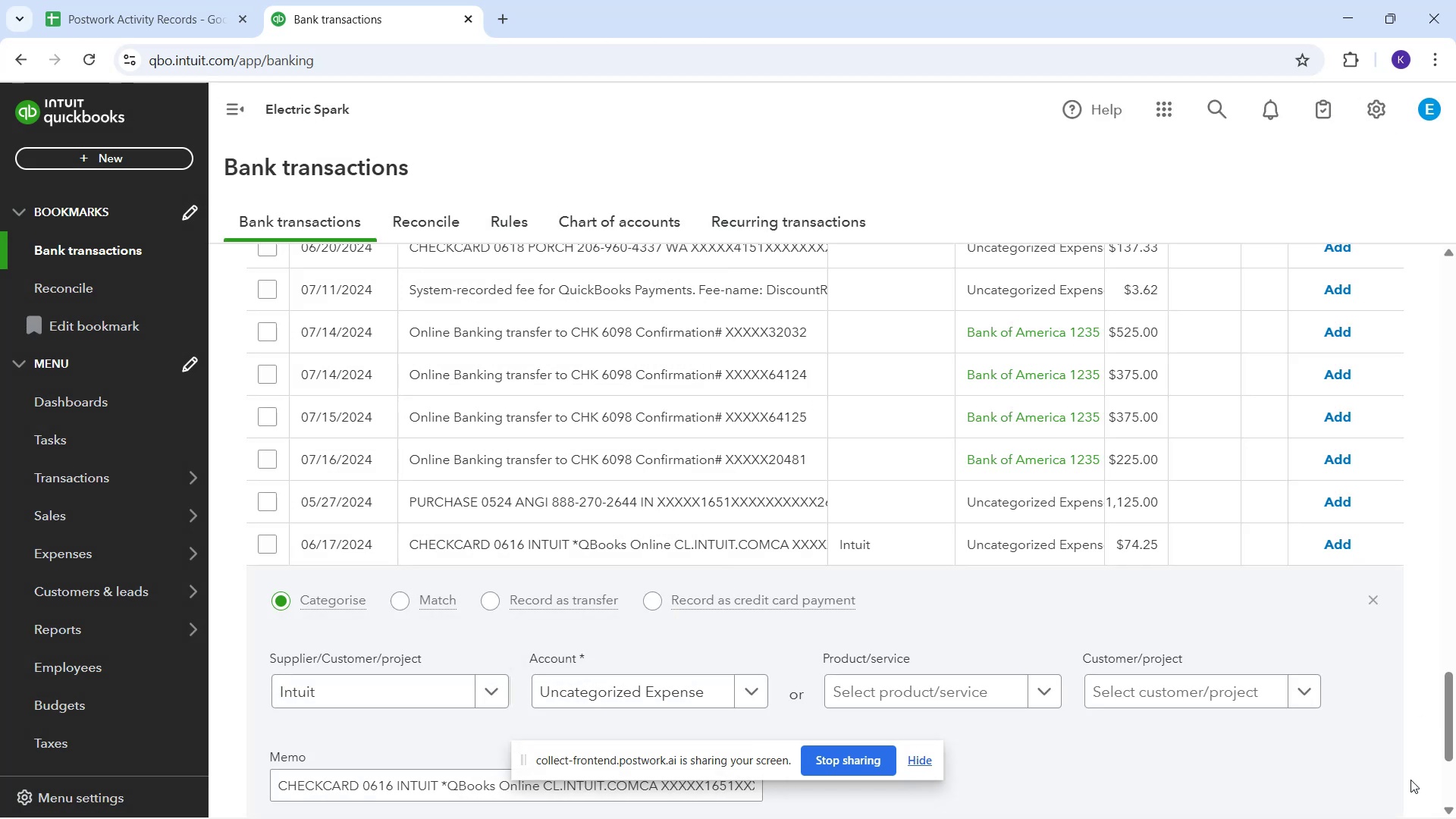 
left_click([657, 683])
 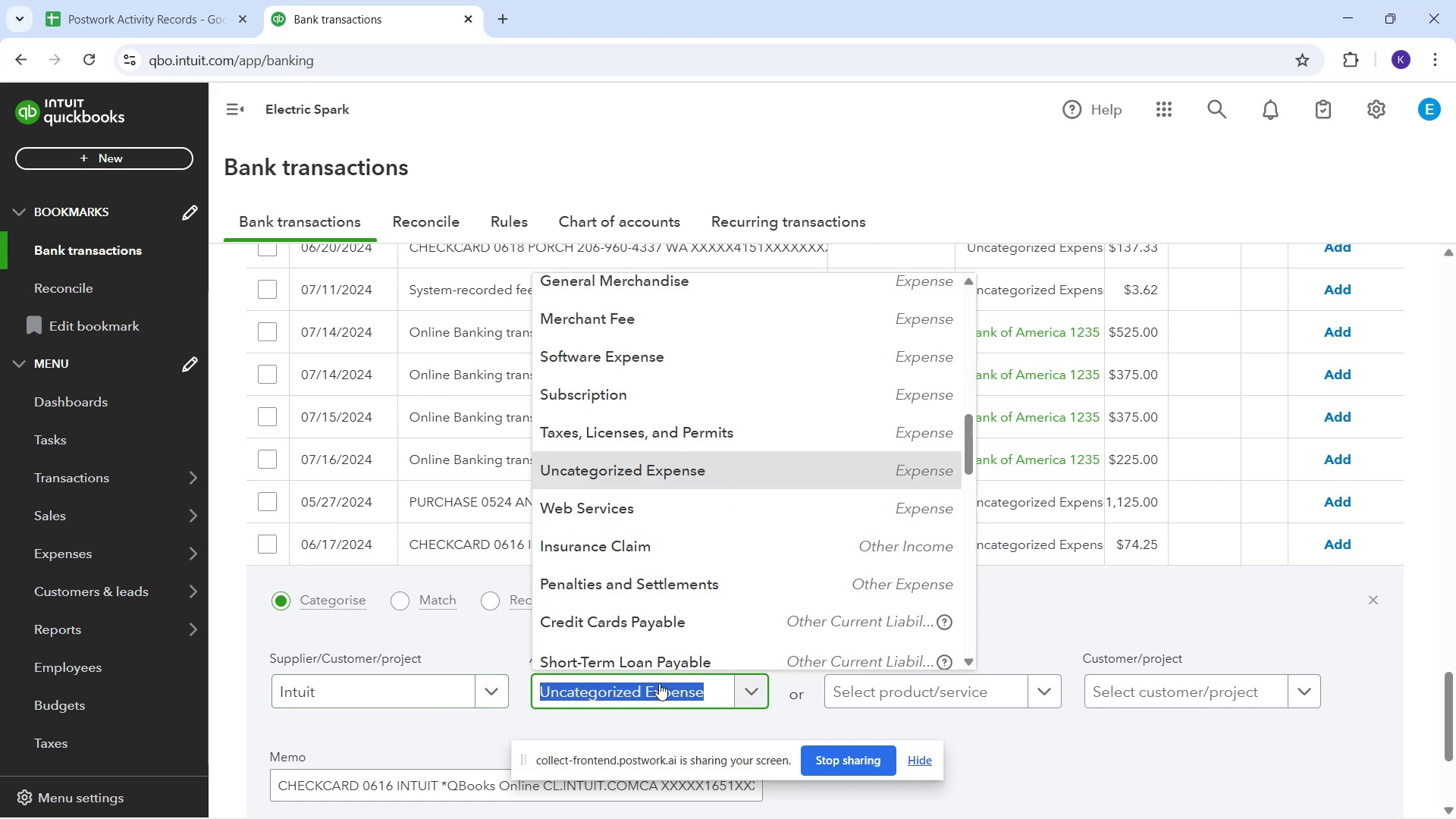 
type(so)
 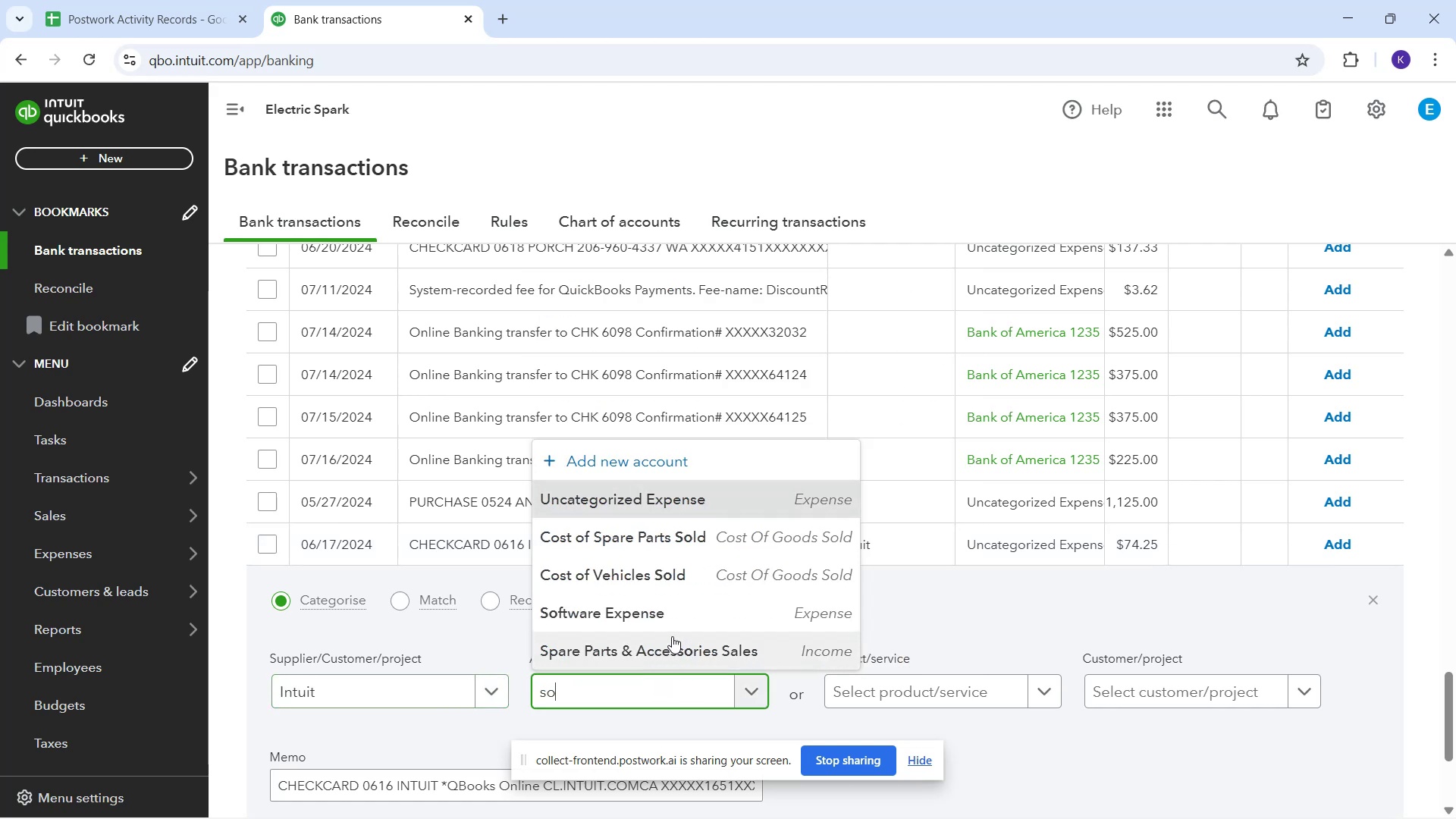 
left_click([679, 620])
 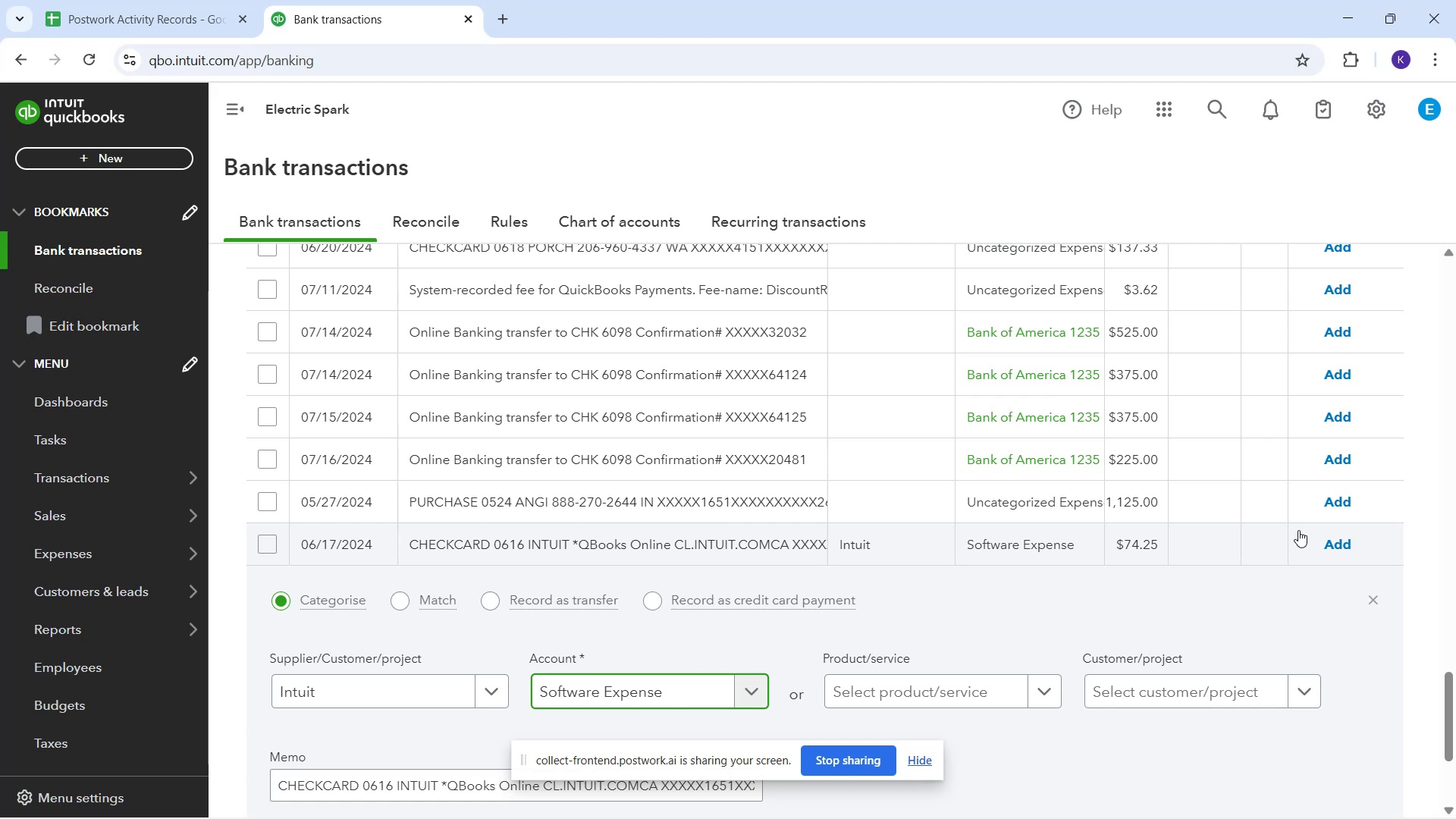 
left_click([1324, 548])
 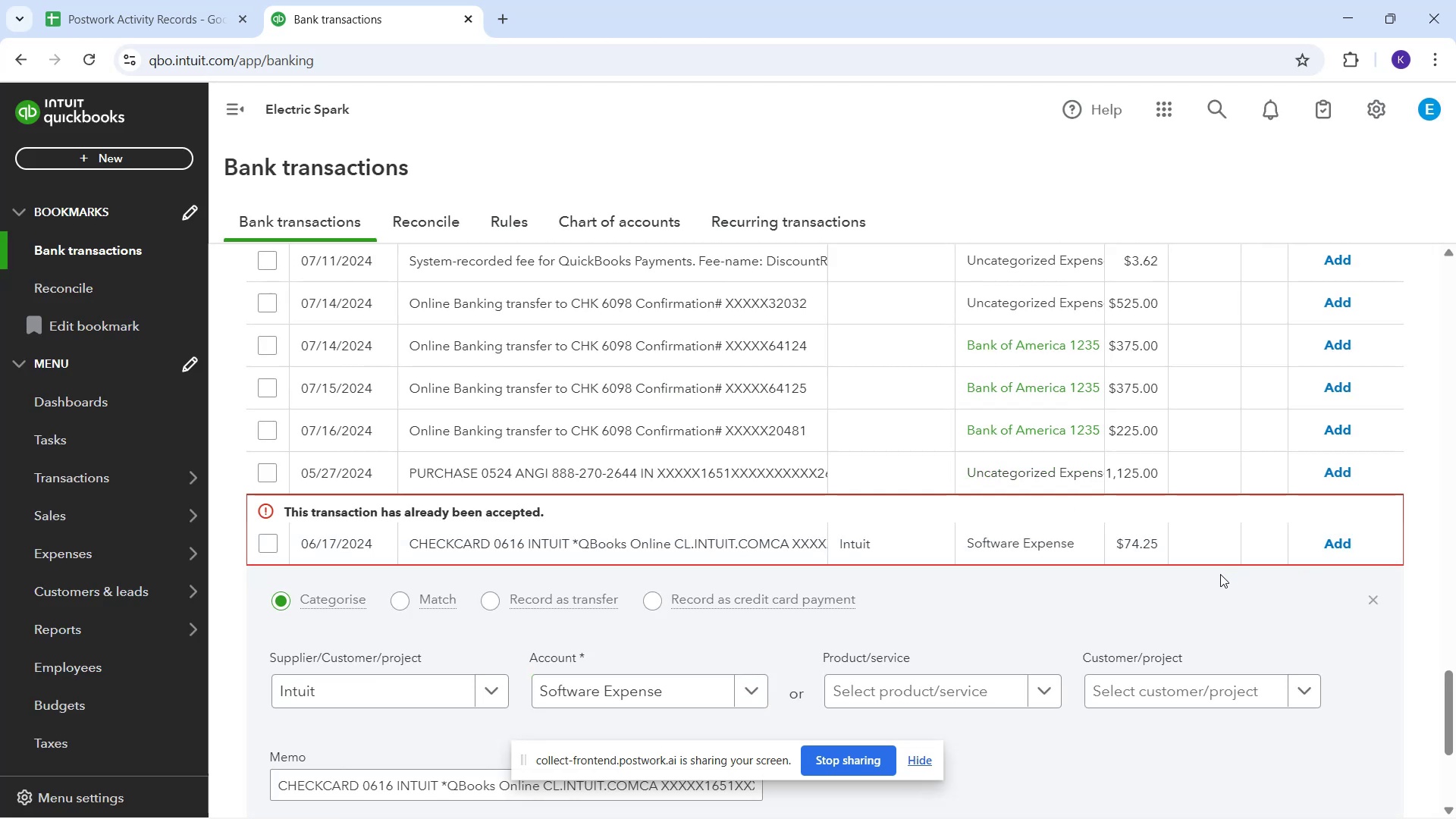 
scroll: coordinate [957, 510], scroll_direction: down, amount: 3.0
 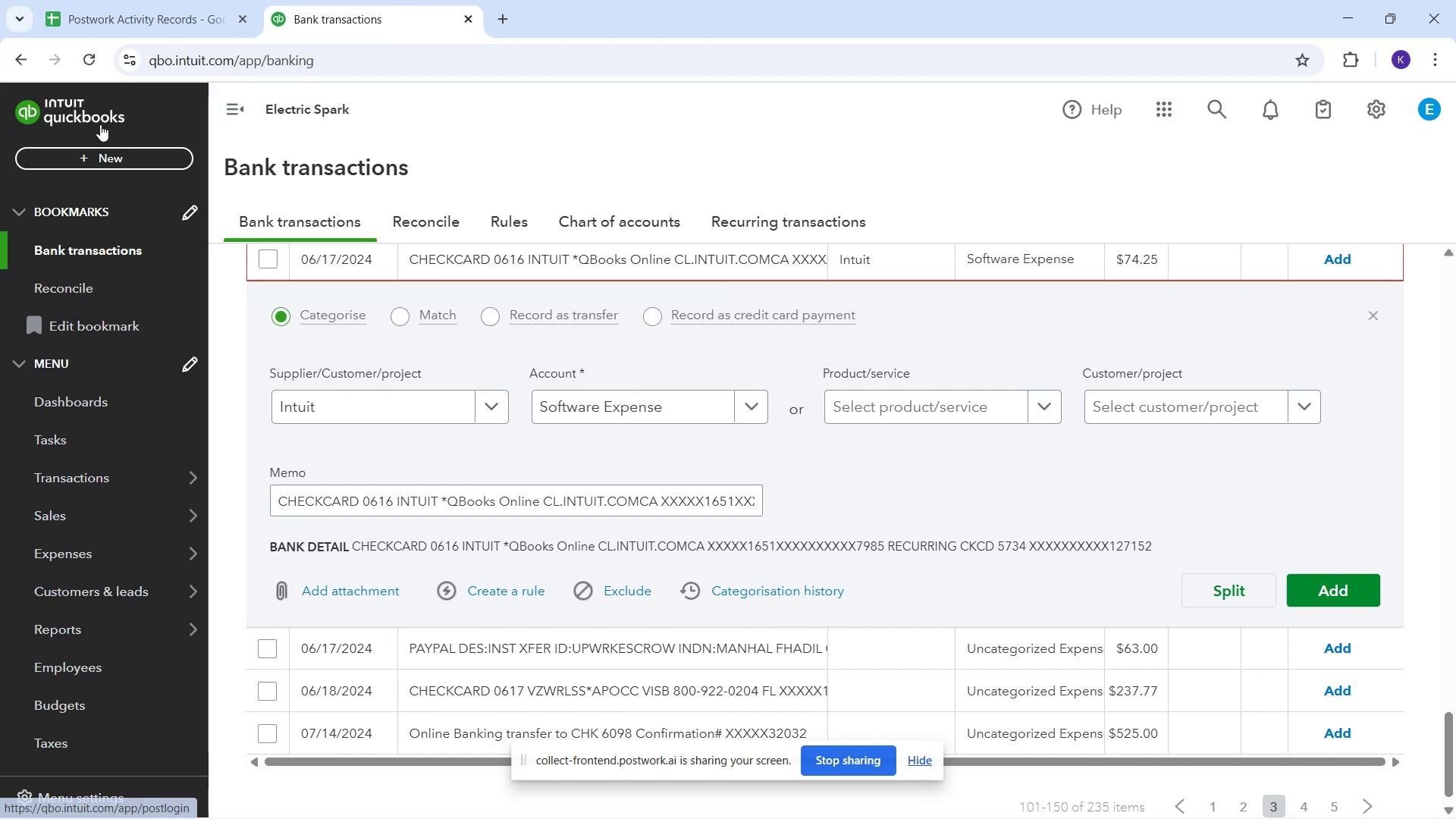 
left_click([89, 61])
 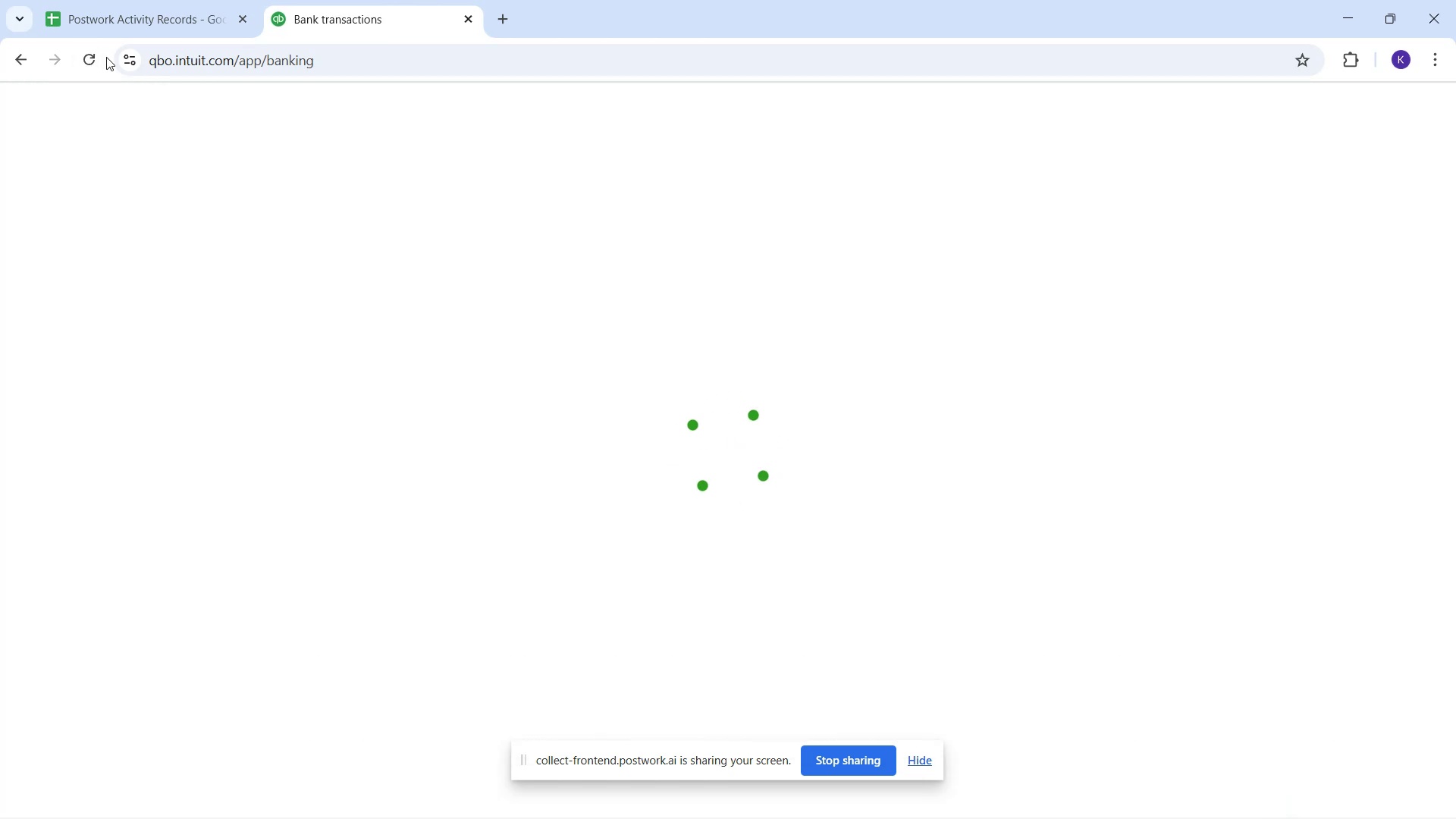 
wait(7.61)
 